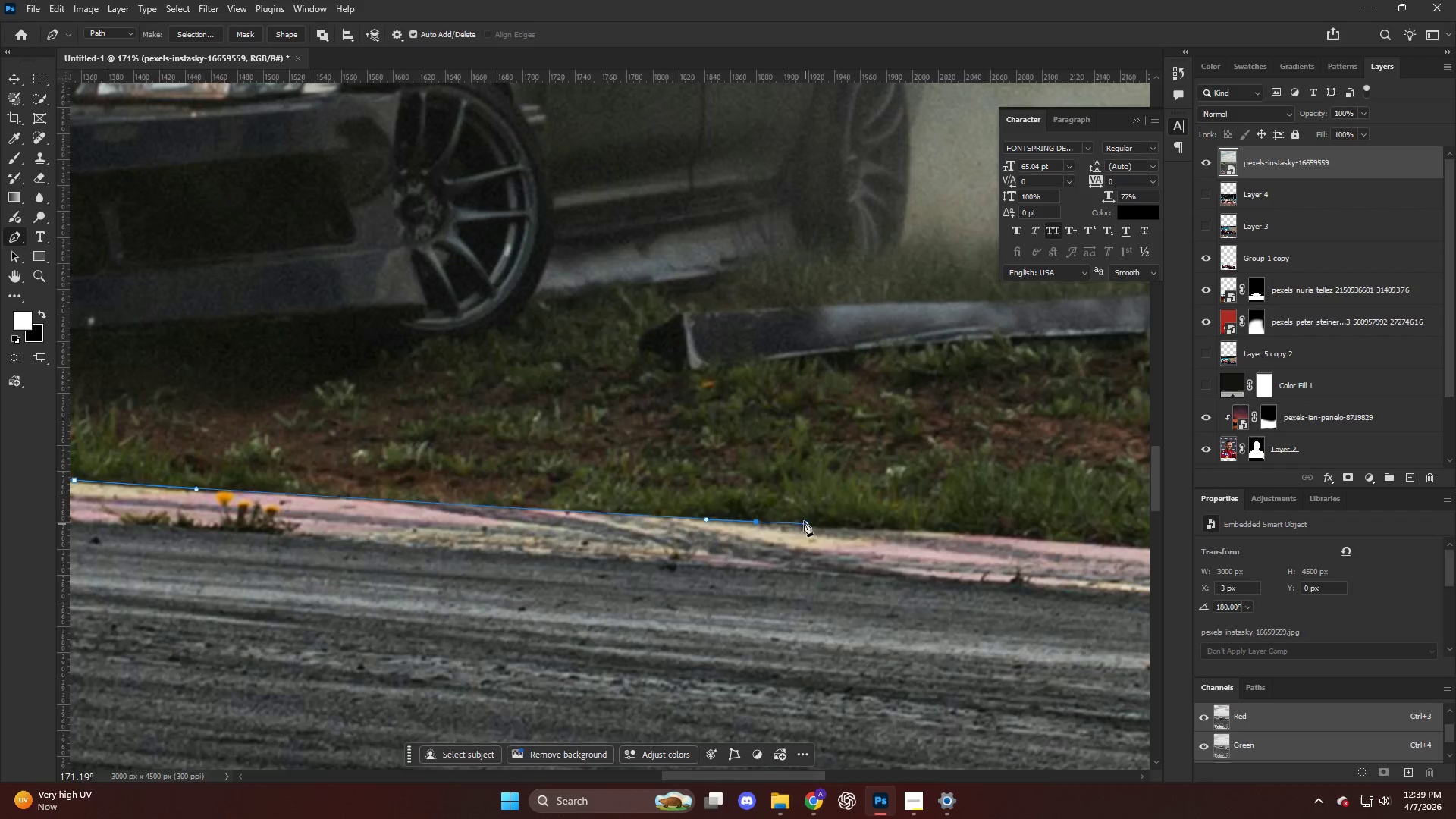 
key(Alt+AltLeft)
 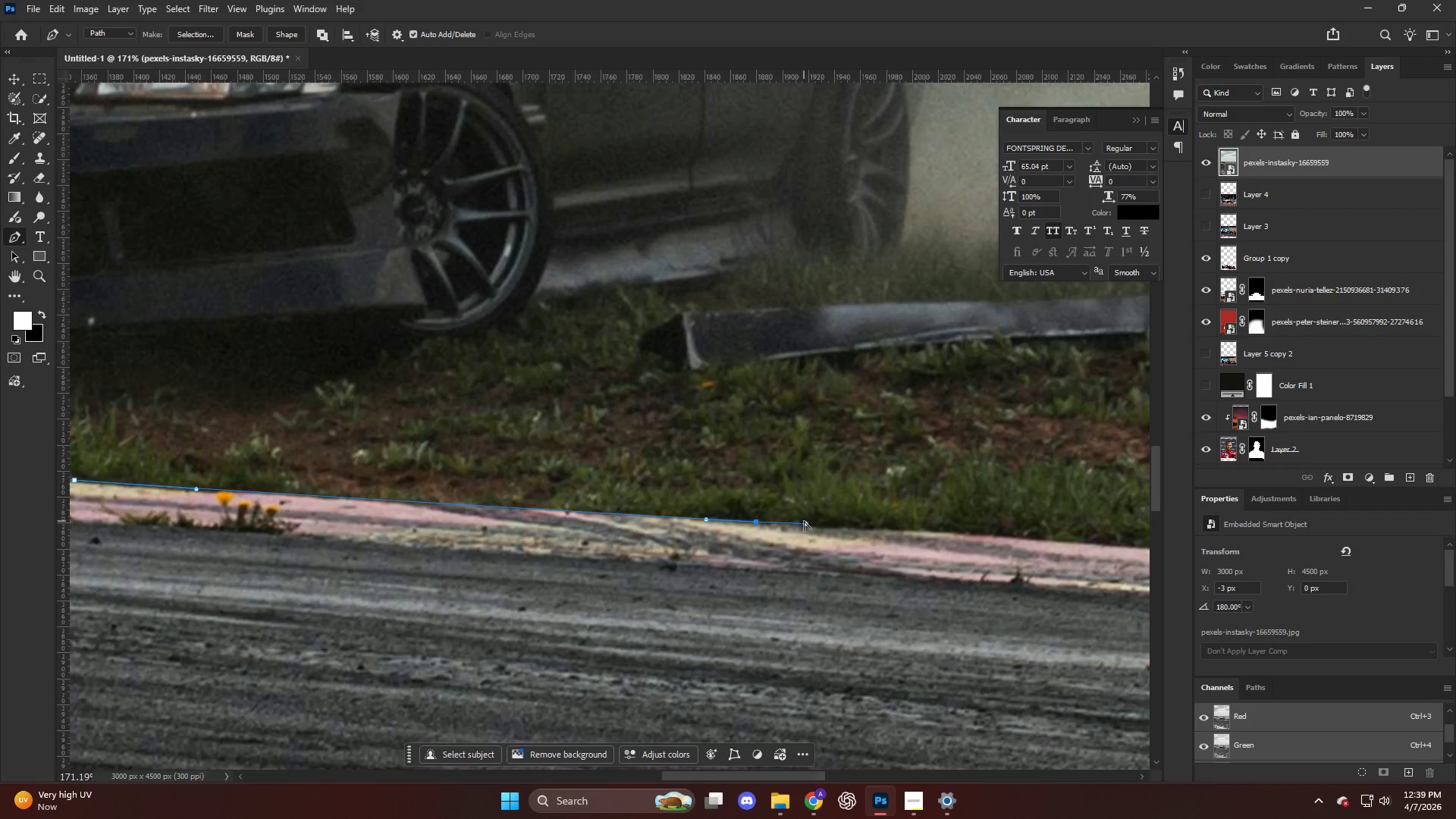 
hold_key(key=ControlLeft, duration=0.33)
hold_key(key=AltLeft, duration=0.45)
scroll: coordinate [833, 515], scroll_direction: down, amount: 14.0
 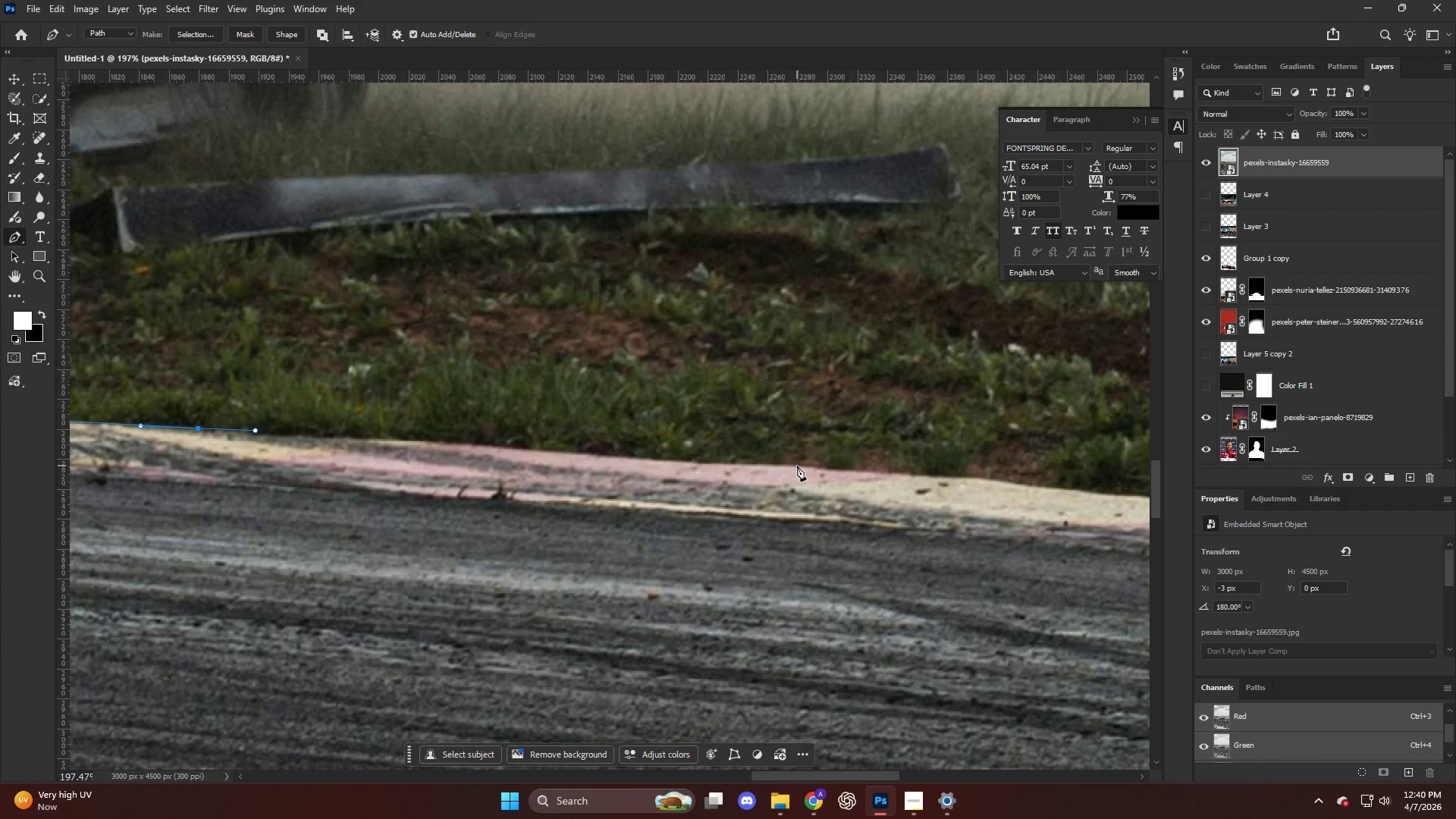 
wait(5.29)
 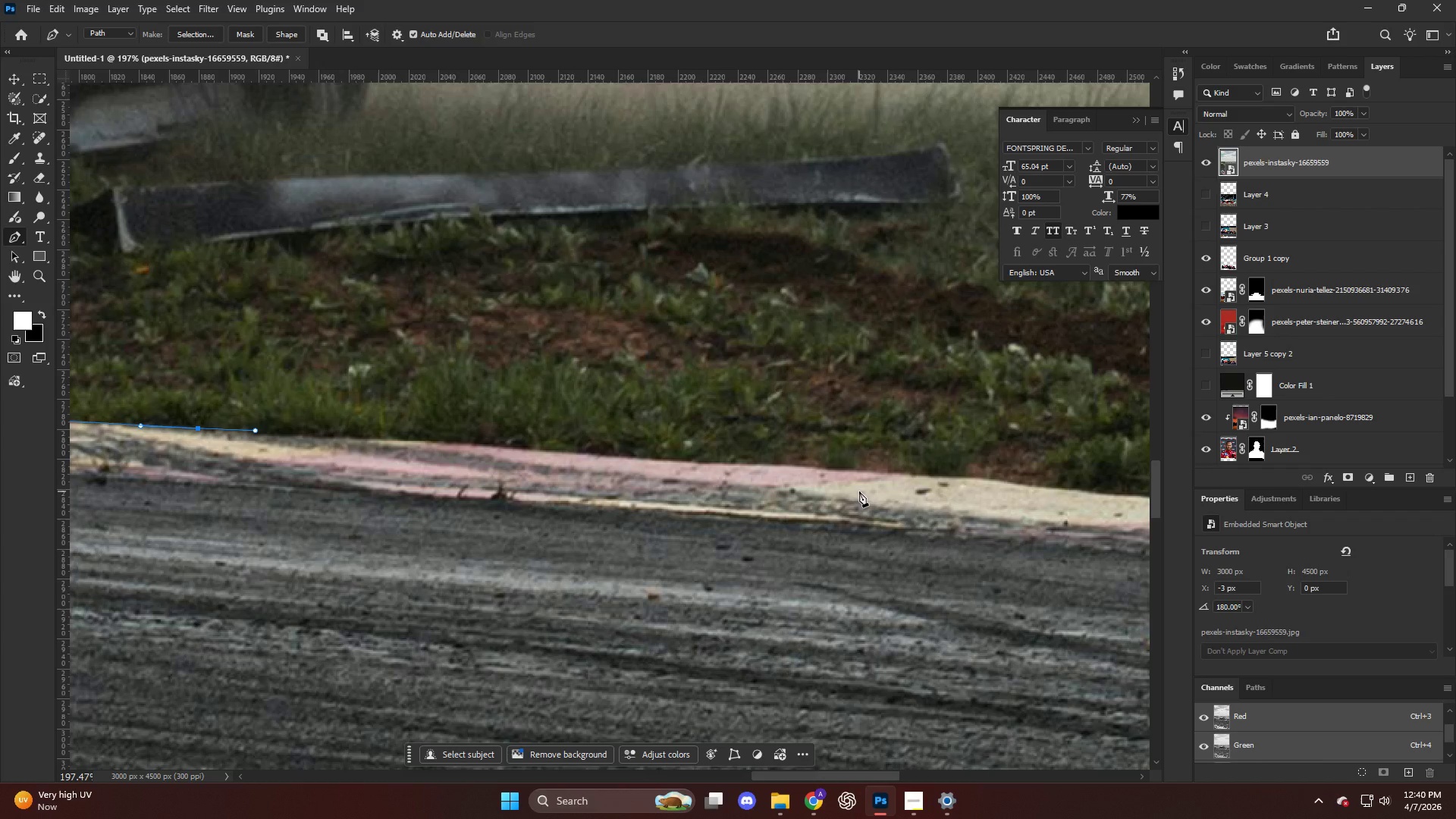 
left_click_drag(start_coordinate=[767, 465], to_coordinate=[840, 469])
 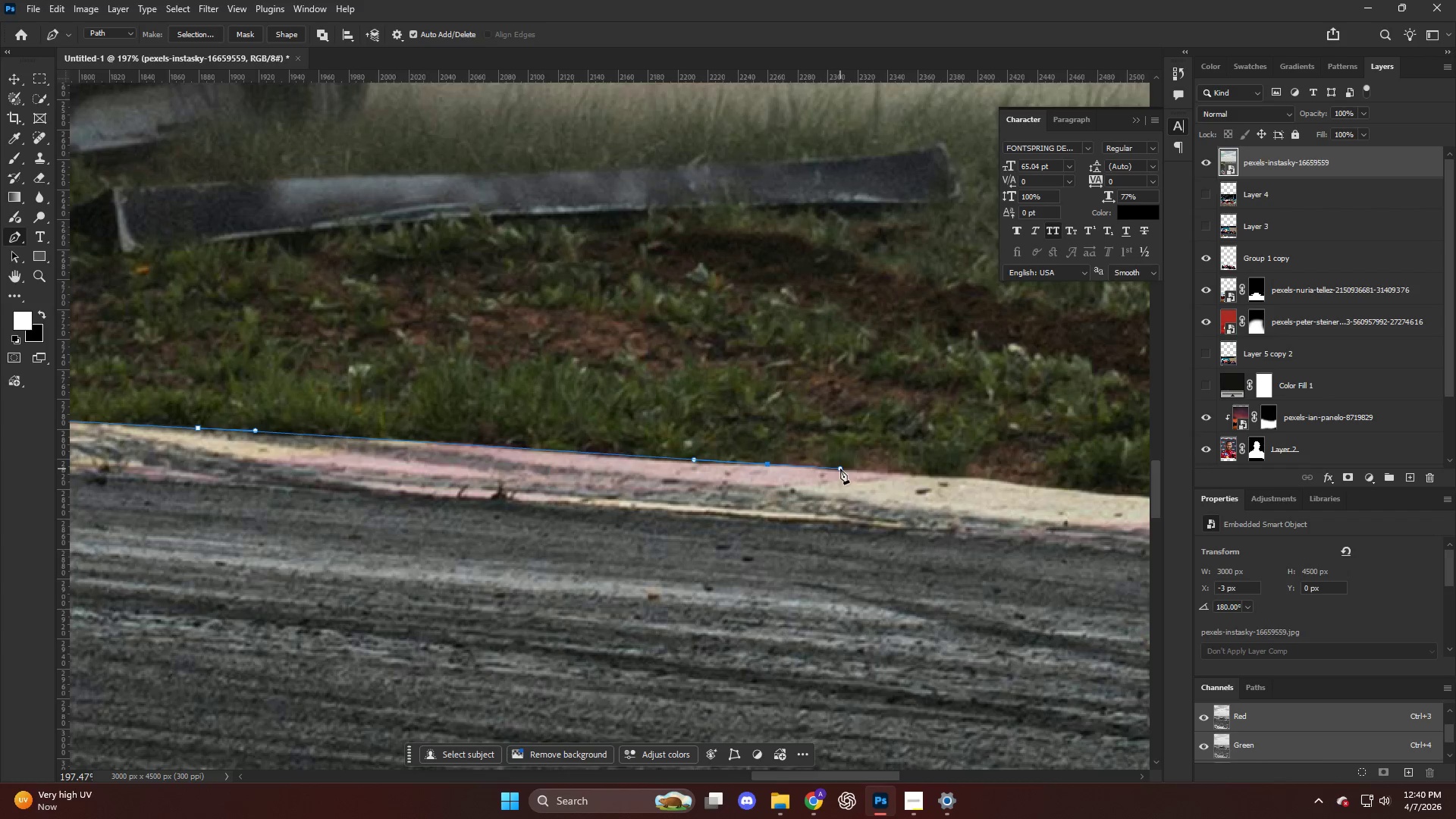 
hold_key(key=AltLeft, duration=0.44)
 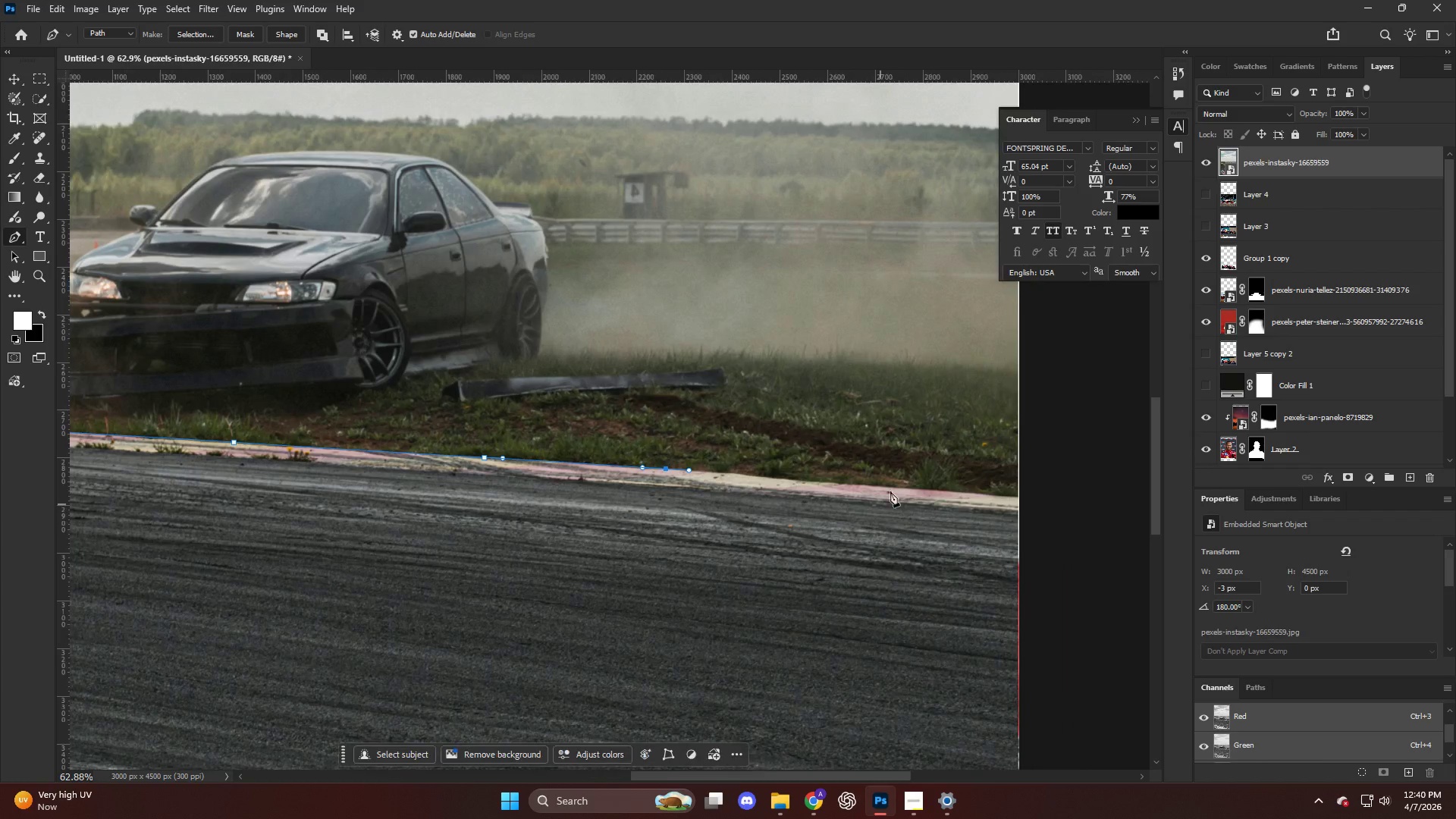 
key(Control+ControlLeft)
 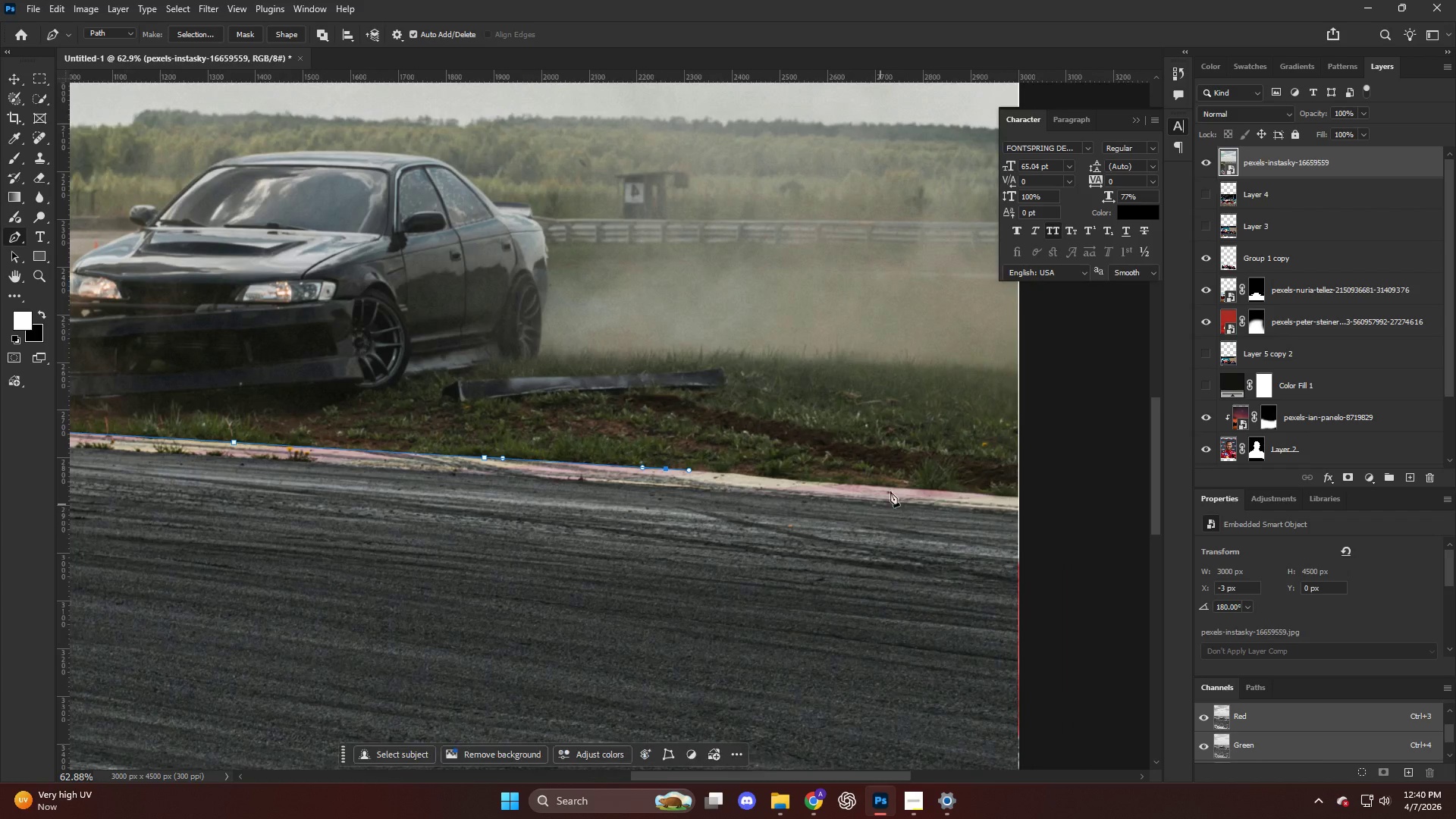 
hold_key(key=AltLeft, duration=0.69)
scroll: coordinate [623, 478], scroll_direction: down, amount: 12.0
 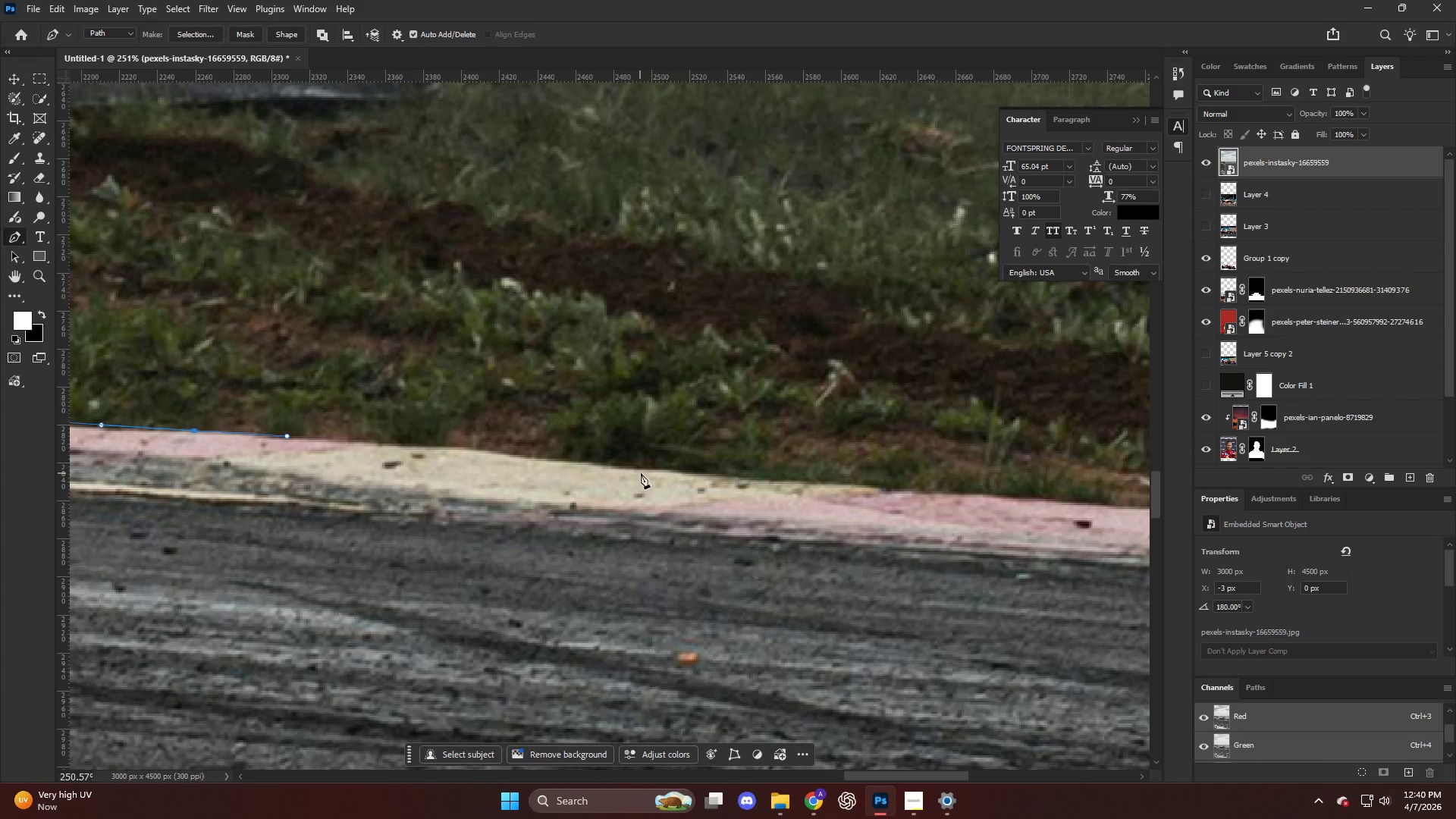 
left_click_drag(start_coordinate=[642, 473], to_coordinate=[704, 479])
 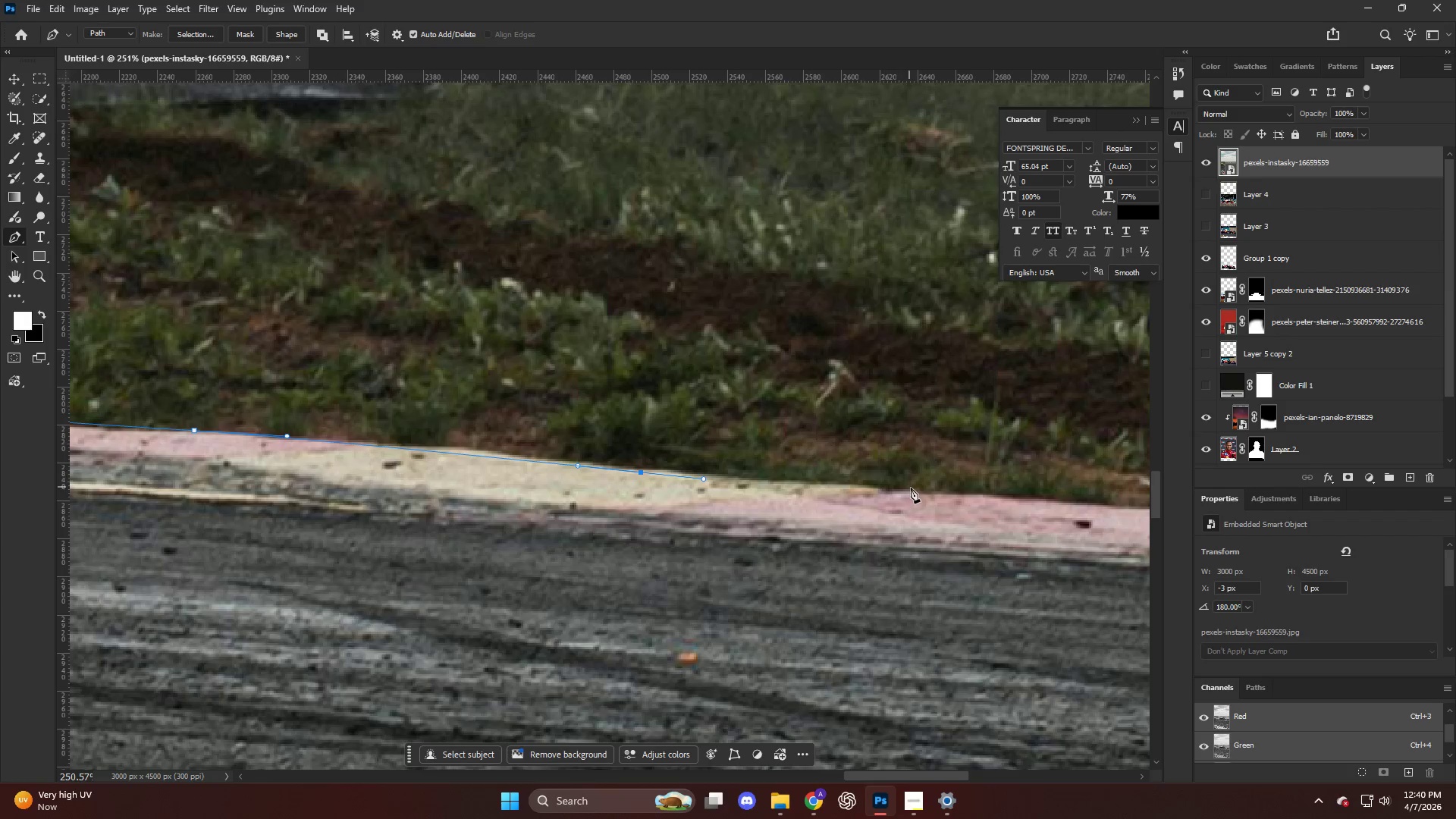 
left_click_drag(start_coordinate=[915, 490], to_coordinate=[969, 491])
 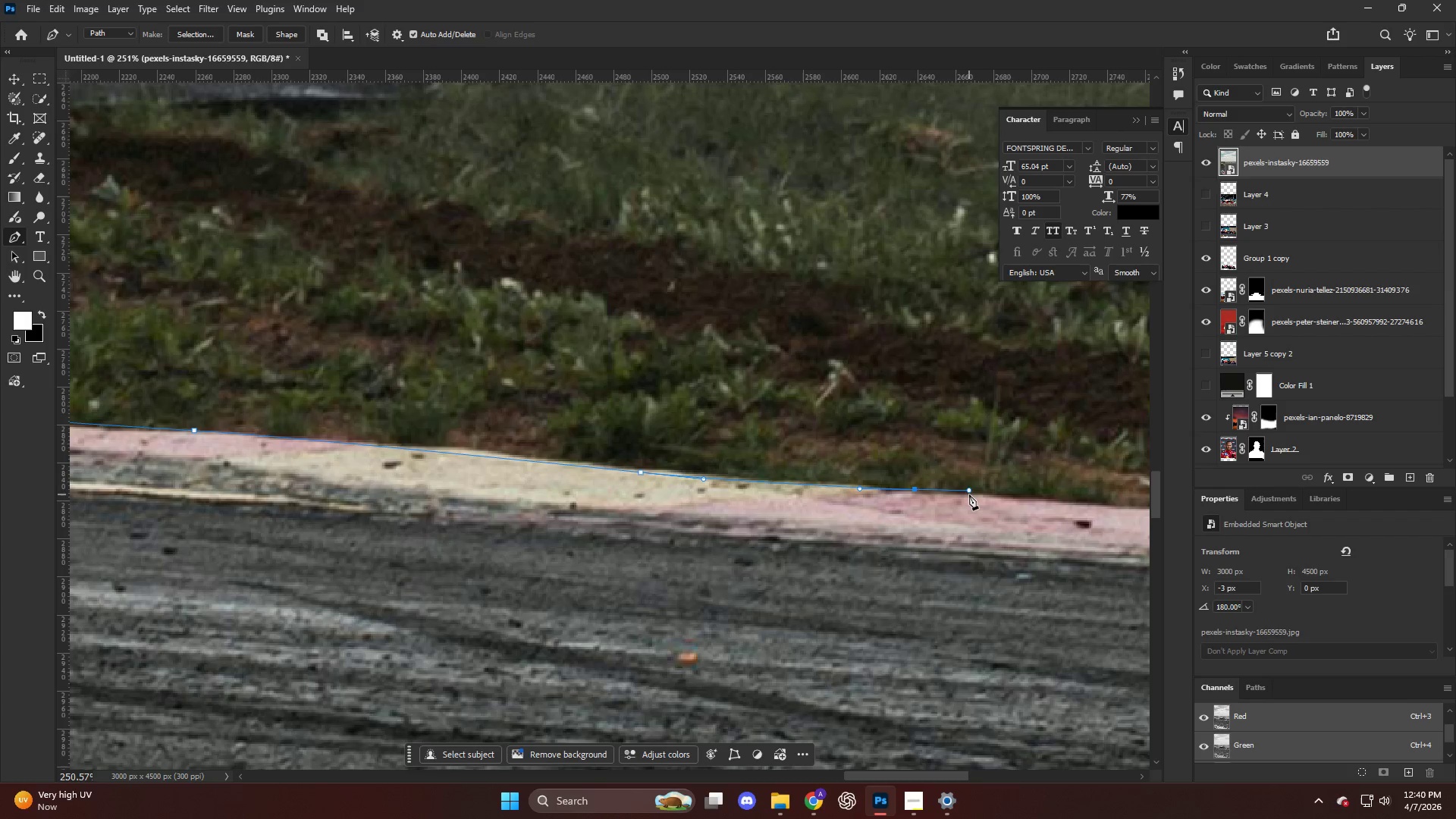 
key(Control+ControlLeft)
 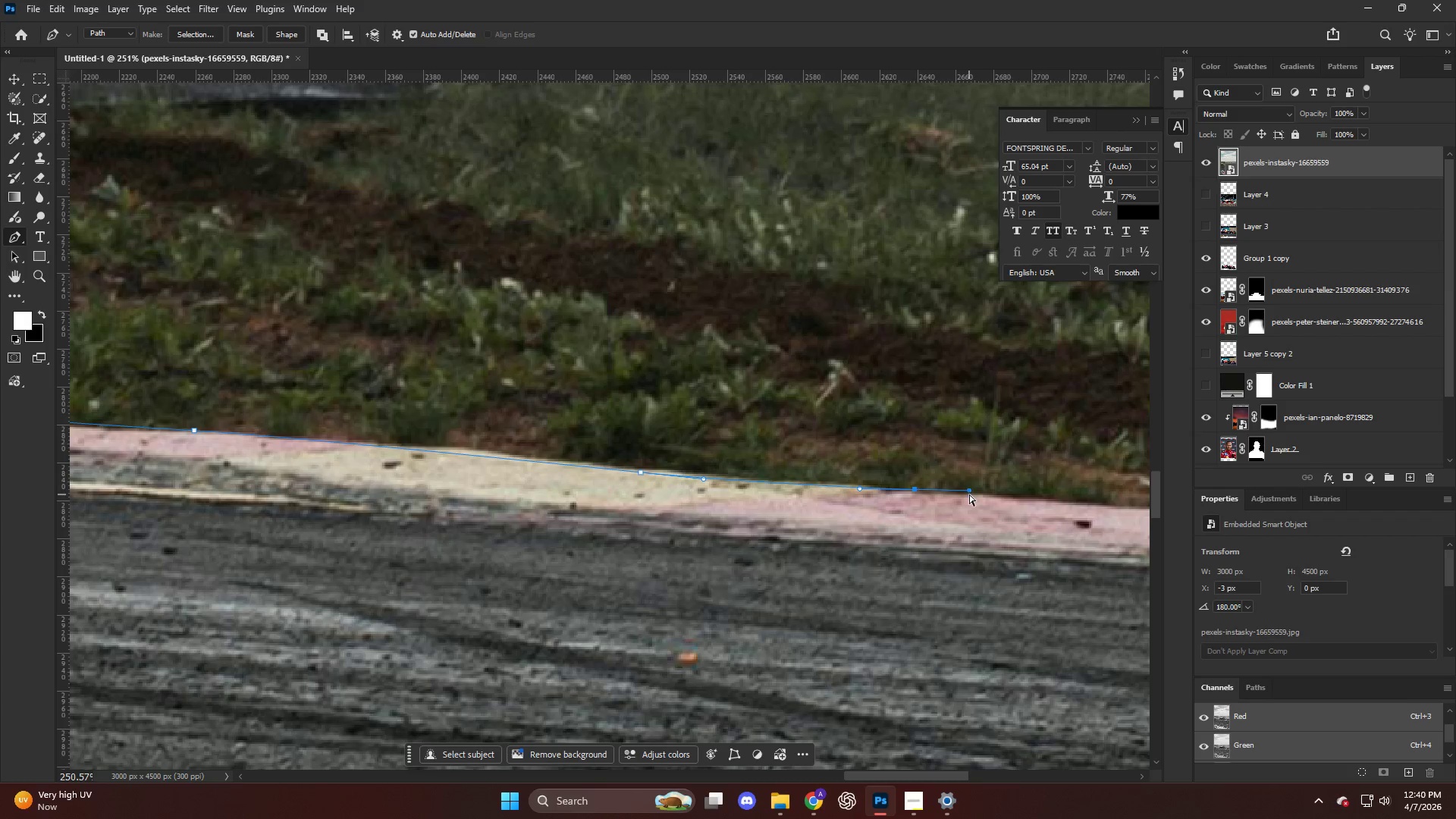 
key(Control+Z)
 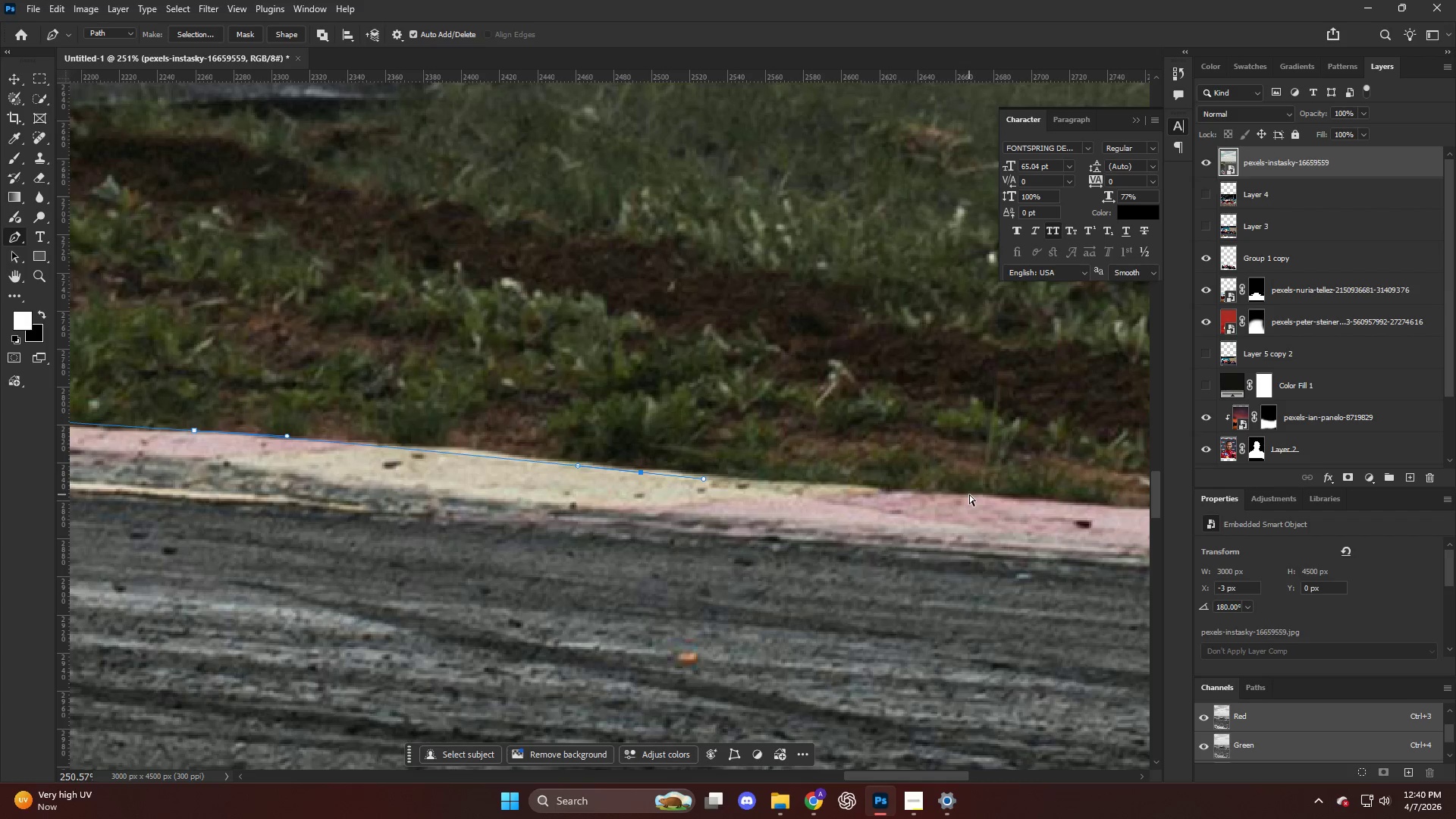 
left_click_drag(start_coordinate=[974, 494], to_coordinate=[1002, 497])
 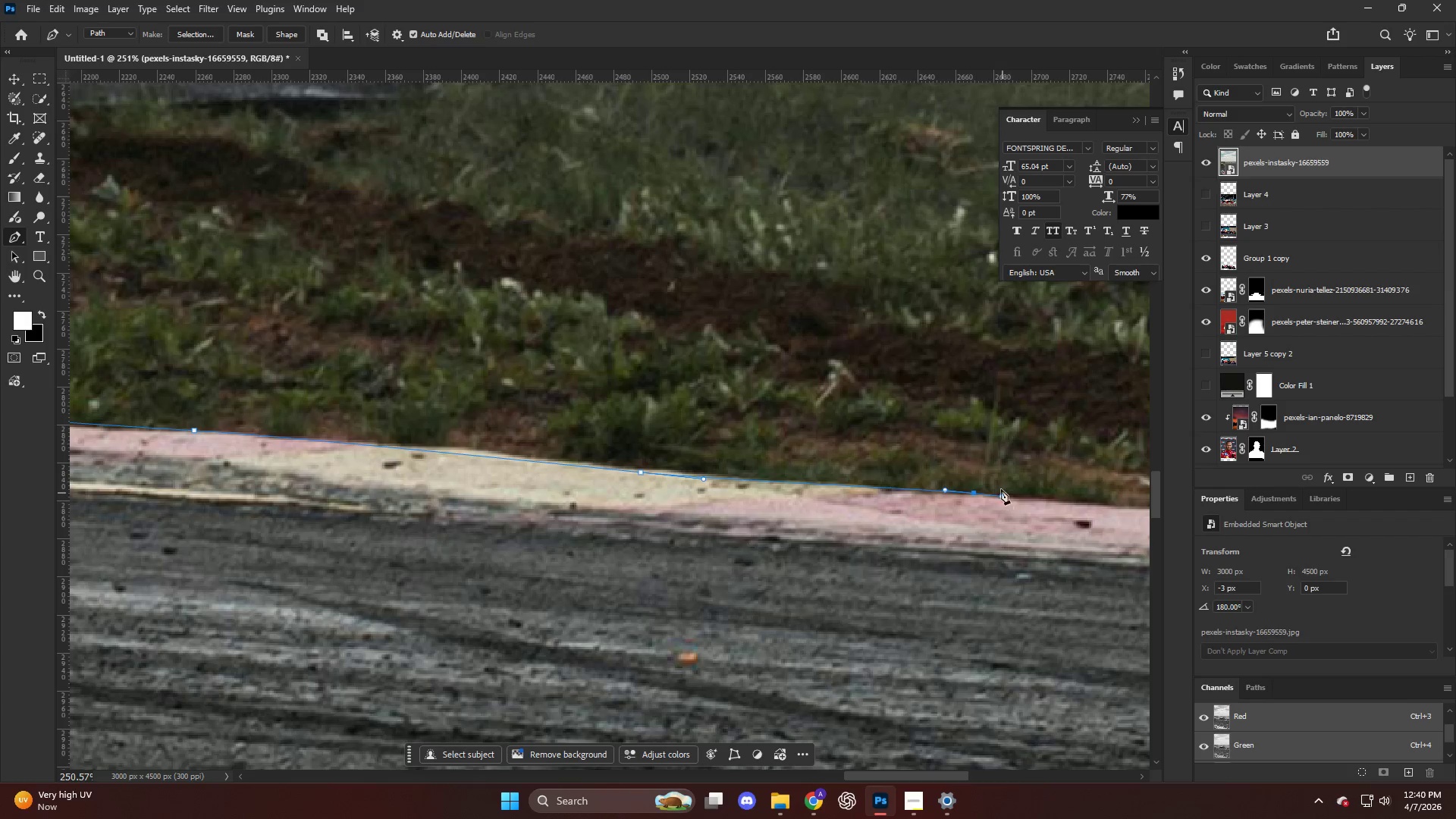 
hold_key(key=AltLeft, duration=0.39)
hold_key(key=ControlLeft, duration=0.56)
hold_key(key=AltLeft, duration=0.69)
scroll: coordinate [934, 481], scroll_direction: down, amount: 20.0
 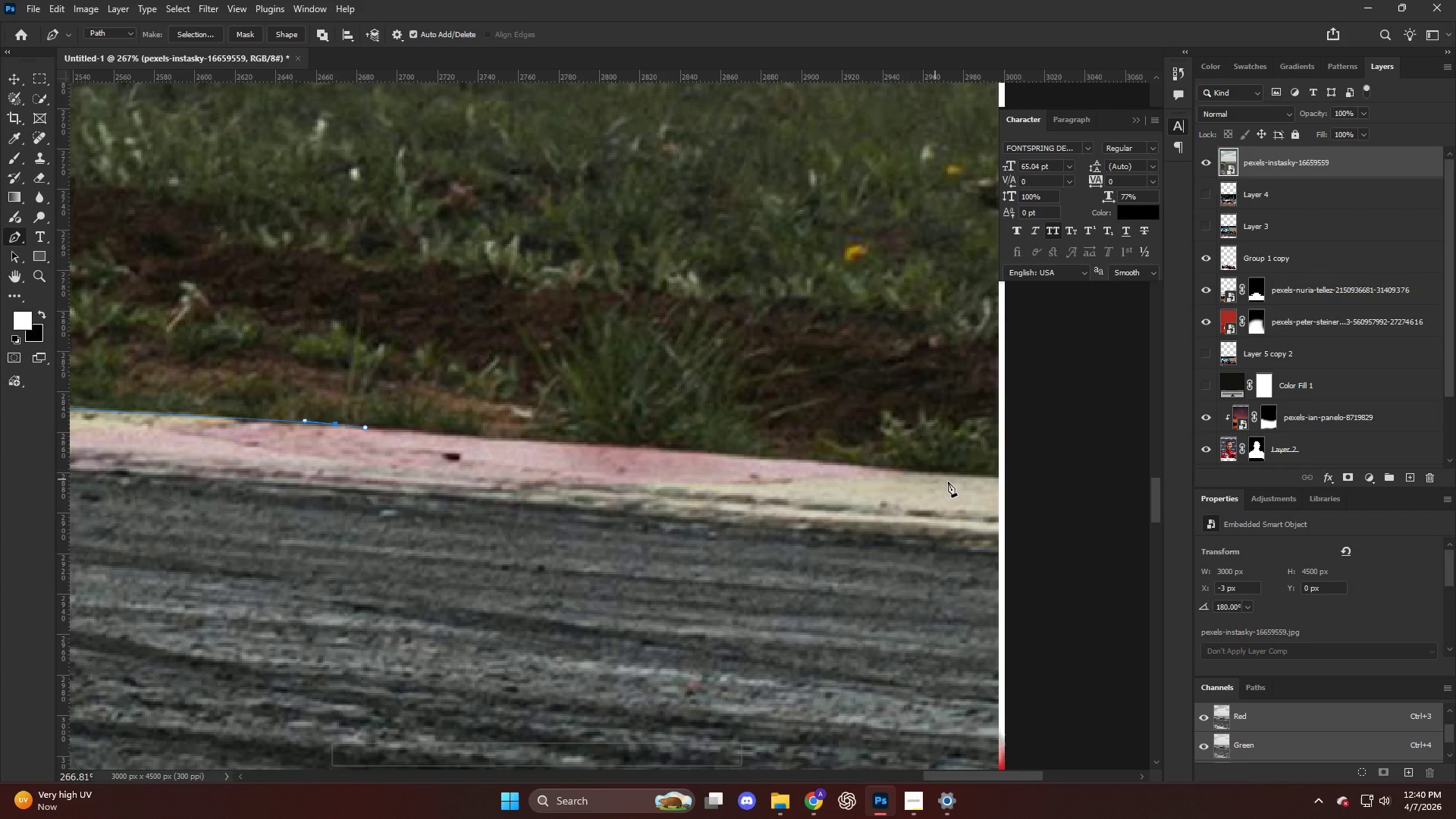 
left_click_drag(start_coordinate=[937, 479], to_coordinate=[983, 484])
 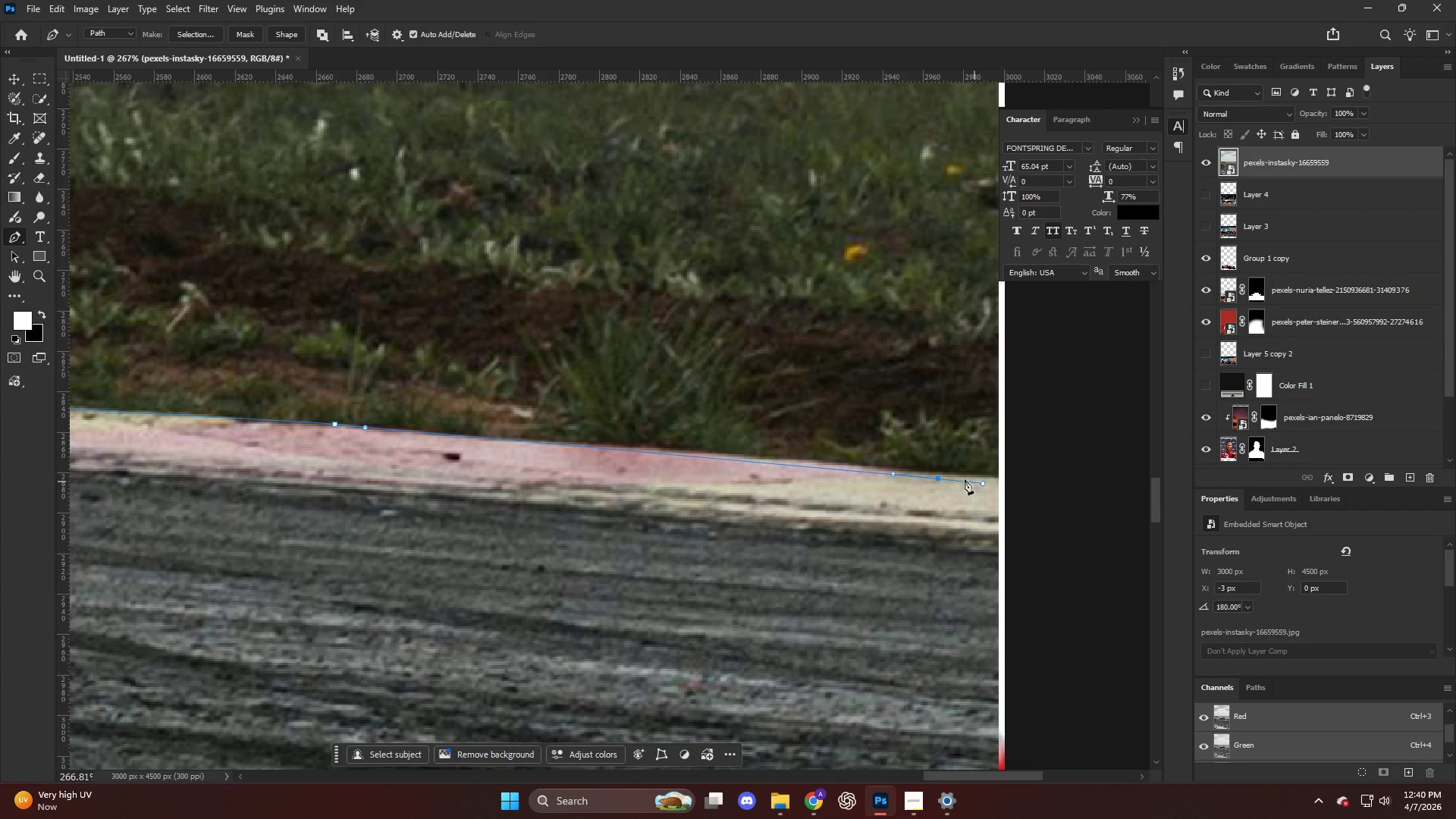 
key(Control+ControlLeft)
 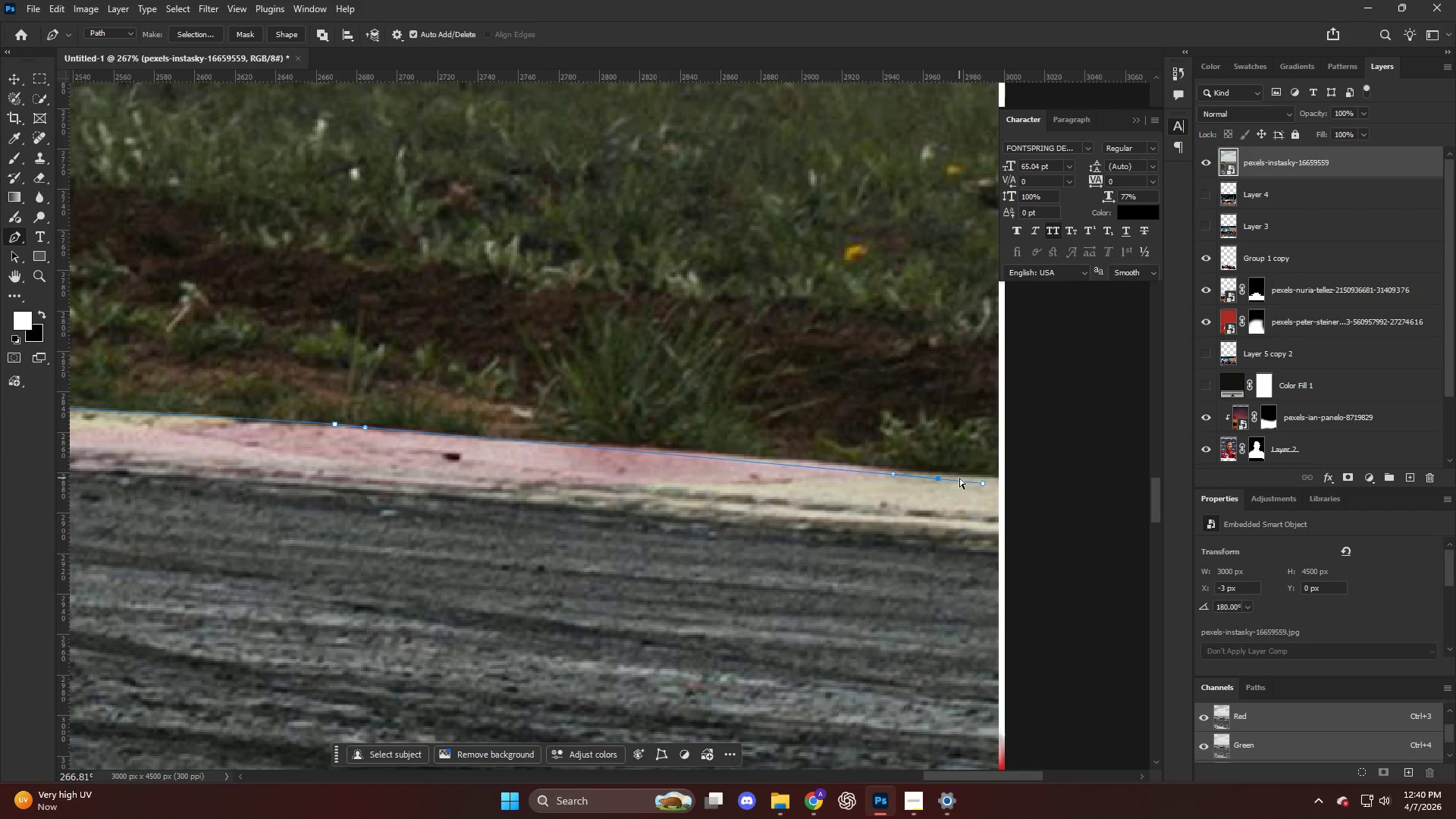 
key(Control+Z)
 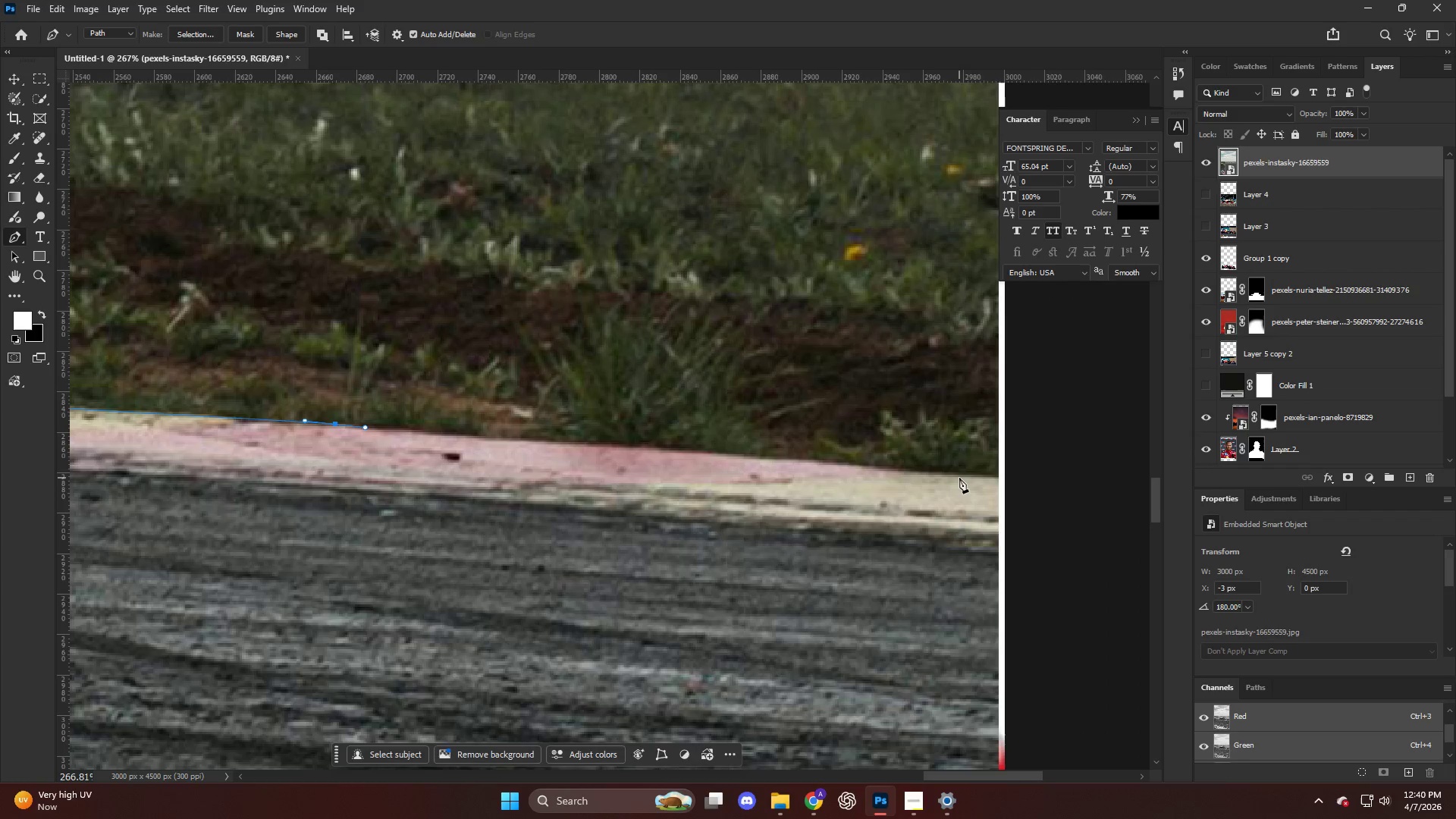 
left_click_drag(start_coordinate=[961, 478], to_coordinate=[1015, 481])
 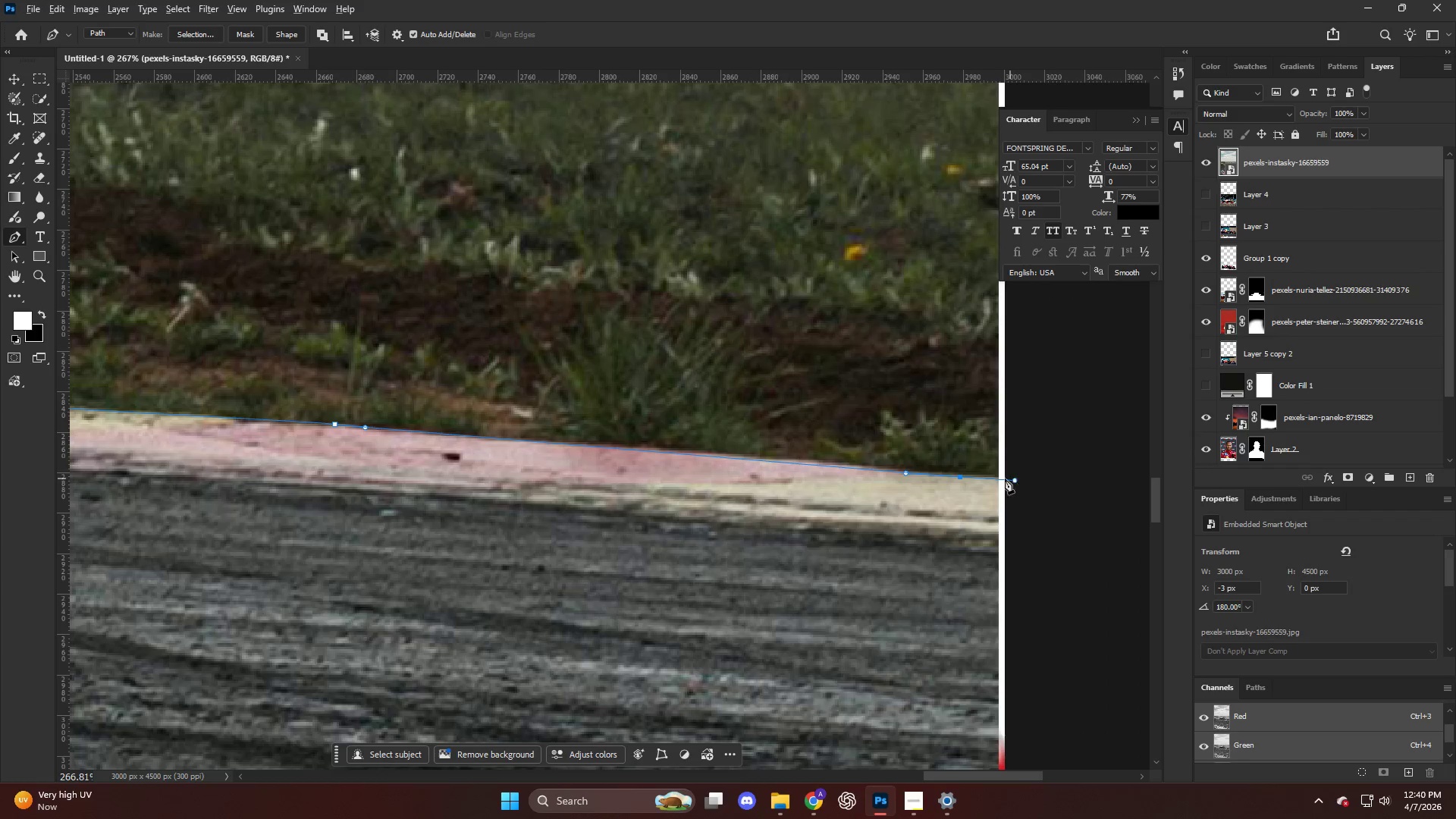 
hold_key(key=AltLeft, duration=1.05)
scroll: coordinate [974, 527], scroll_direction: down, amount: 36.0
 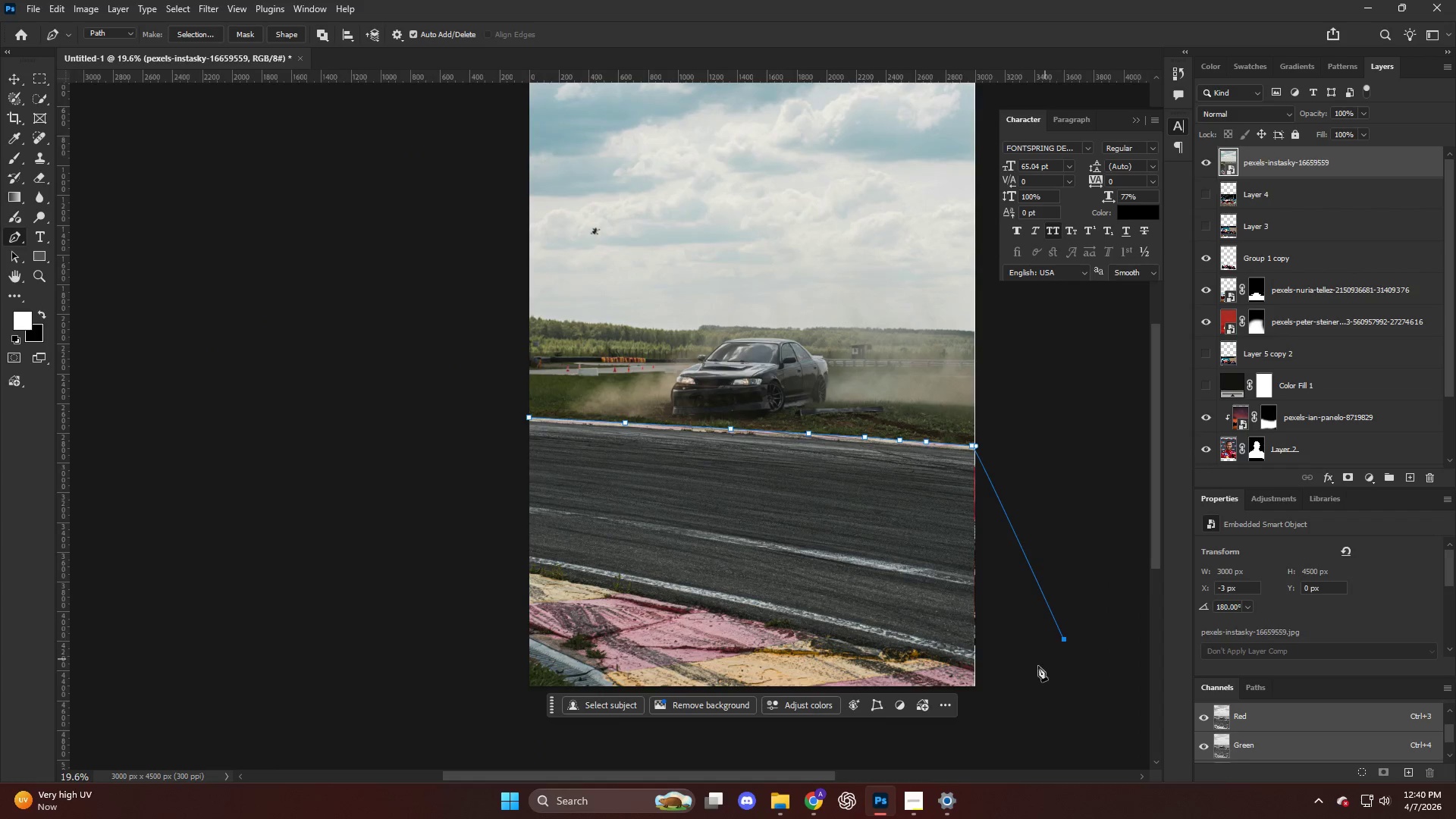 
left_click_drag(start_coordinate=[976, 714], to_coordinate=[968, 722])
 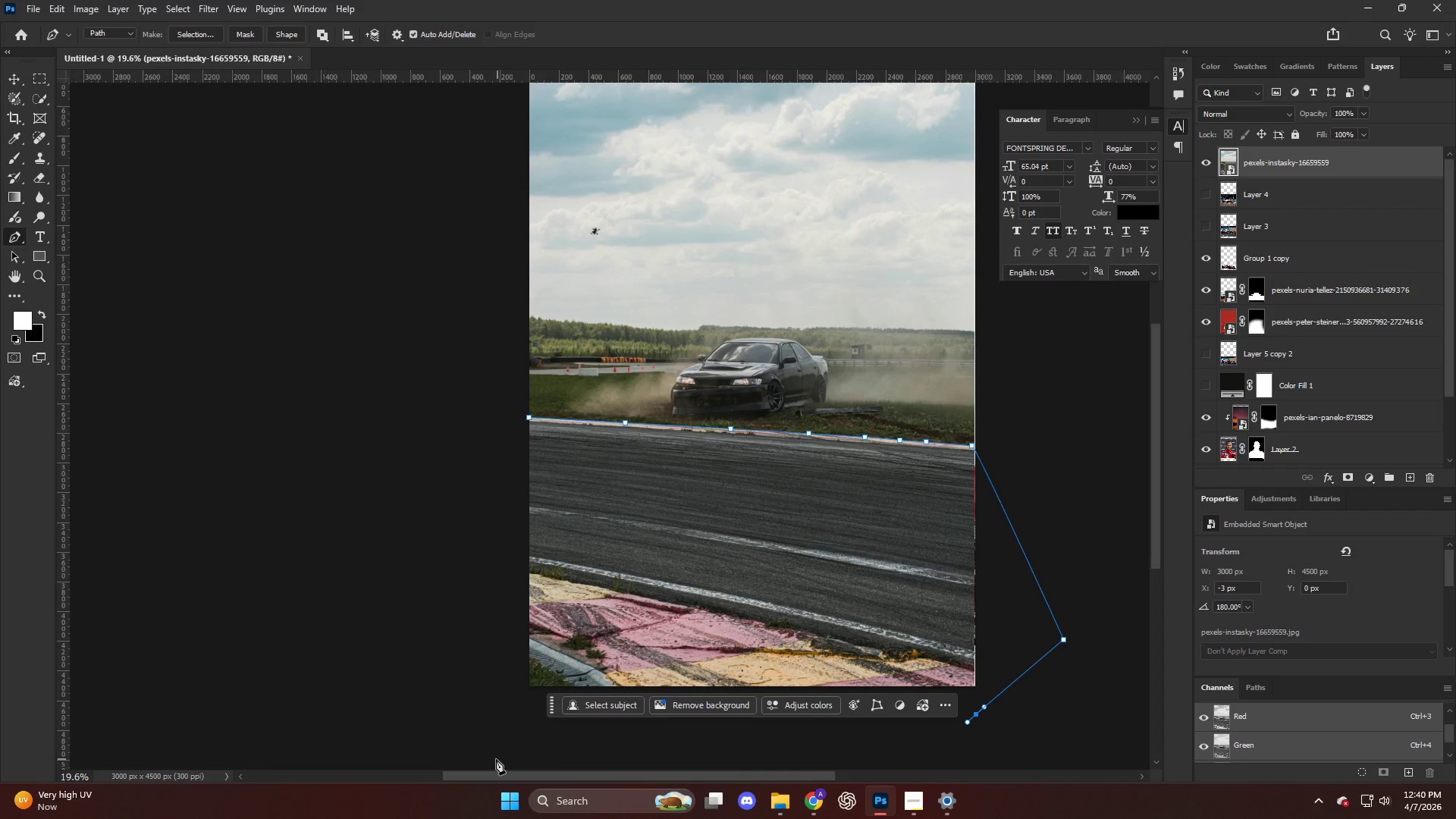 
left_click_drag(start_coordinate=[466, 752], to_coordinate=[460, 745])
 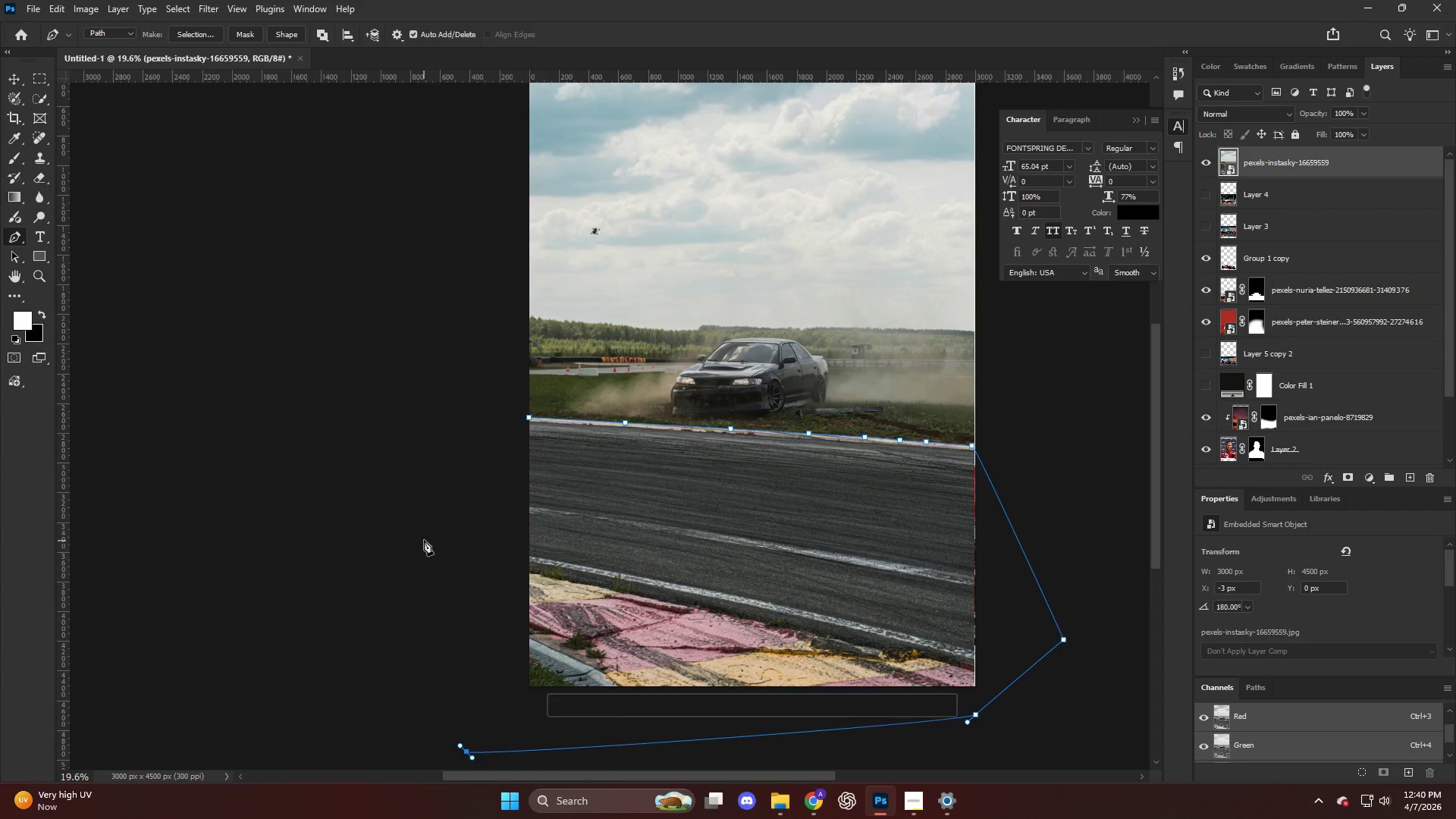 
key(Control+Shift+NumpadEnter)
 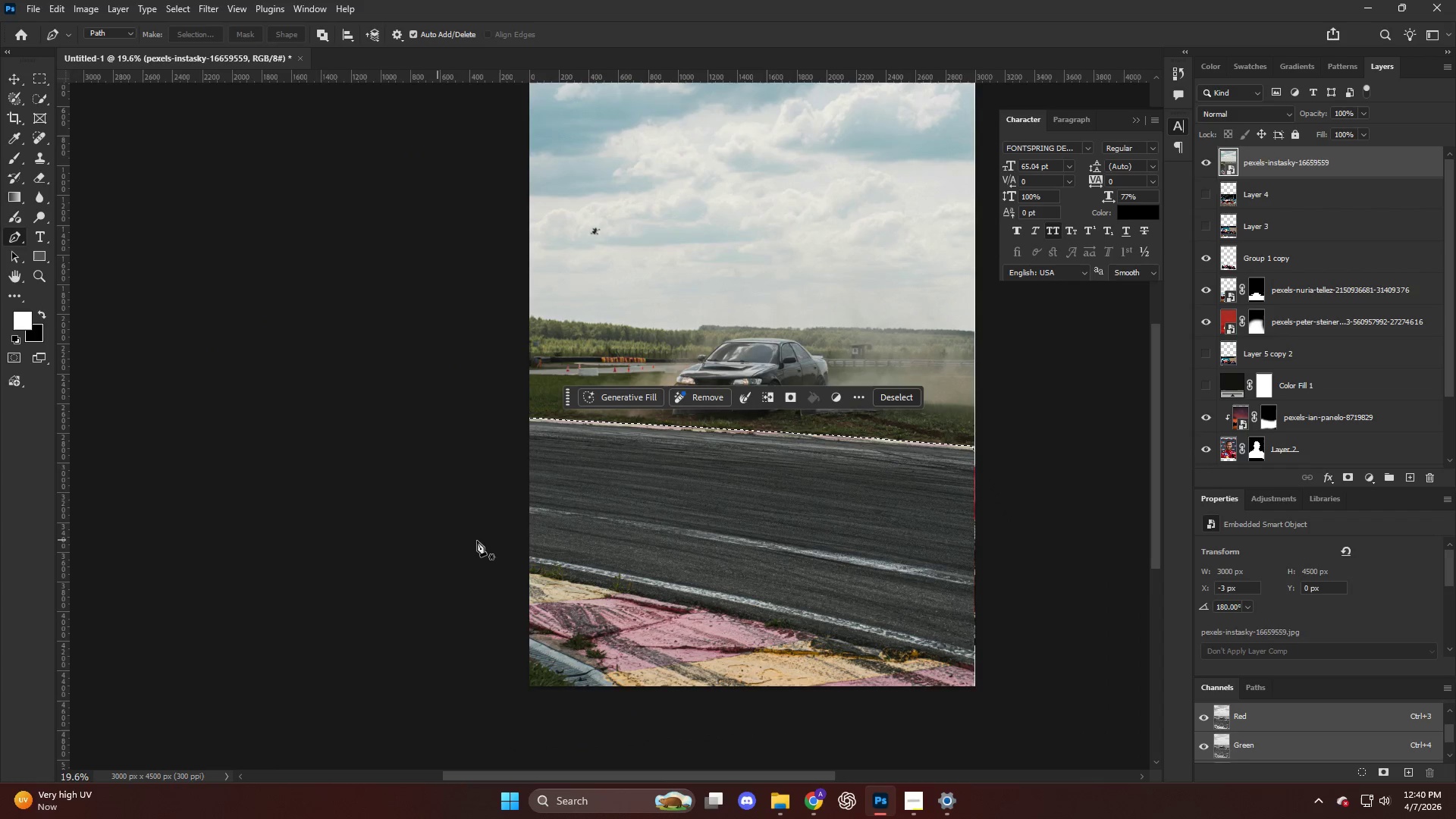 
key(Control+J)
 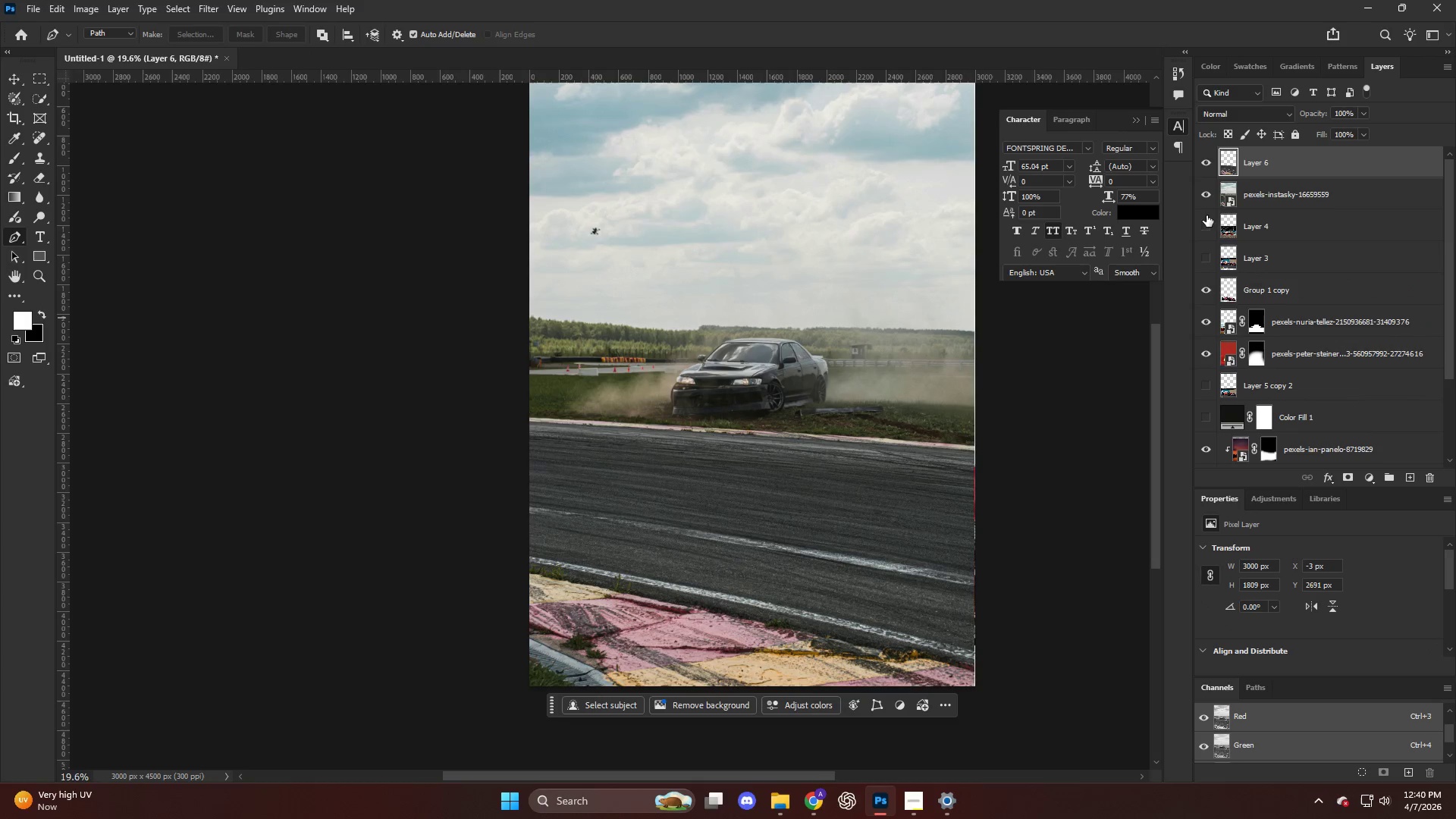 
left_click([1201, 203])
 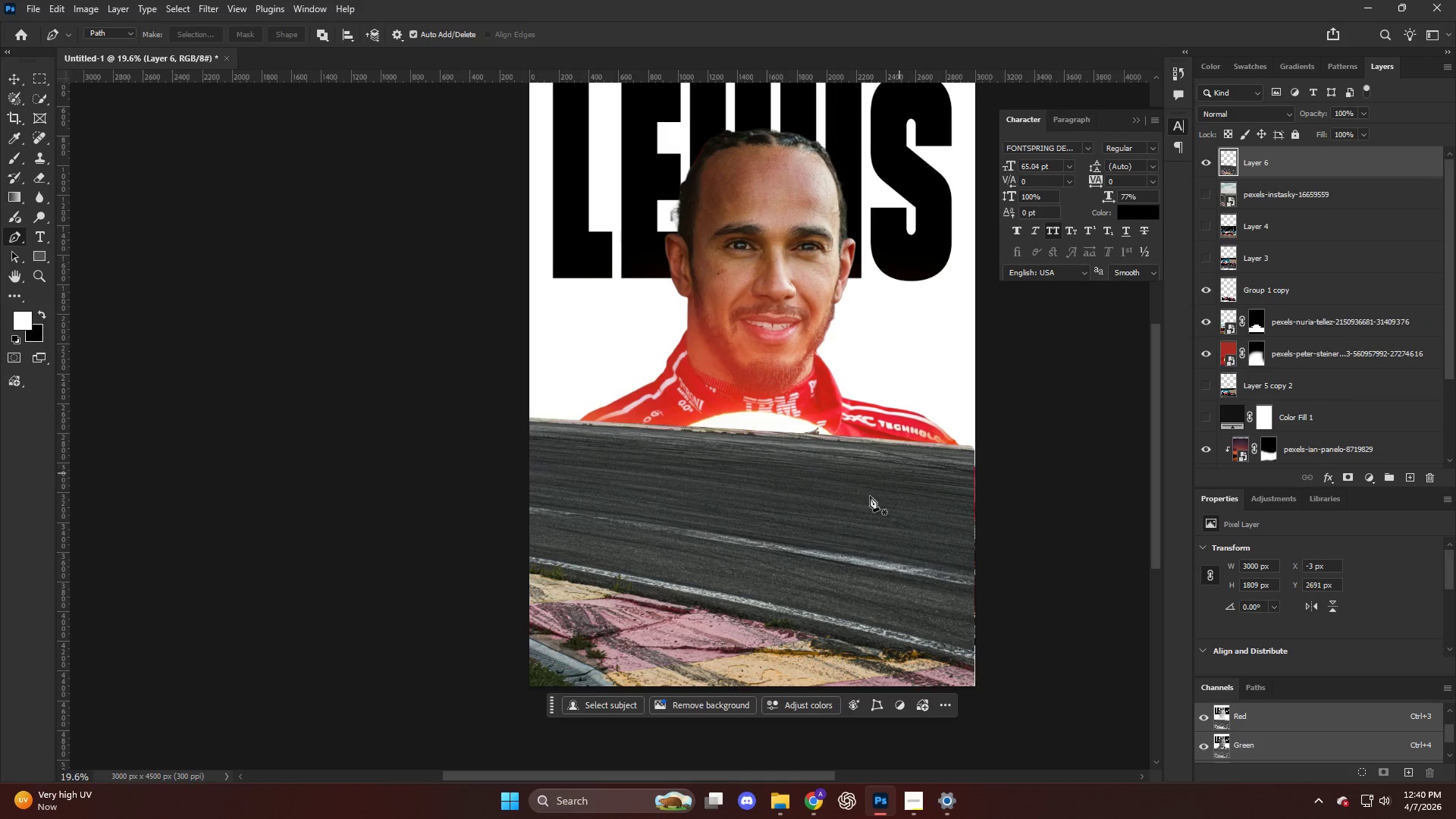 
key(V)
 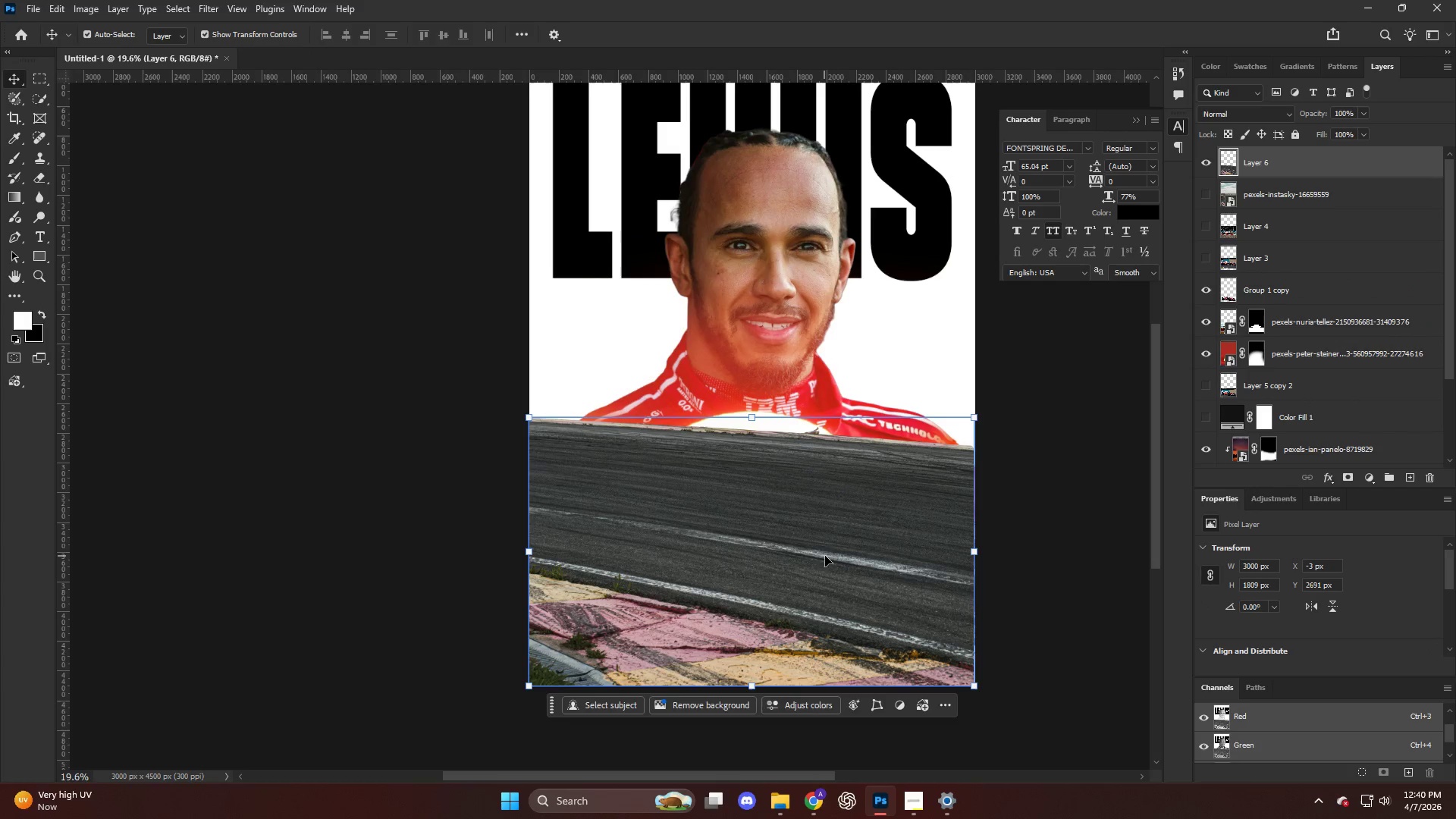 
left_click_drag(start_coordinate=[827, 554], to_coordinate=[827, 550])
 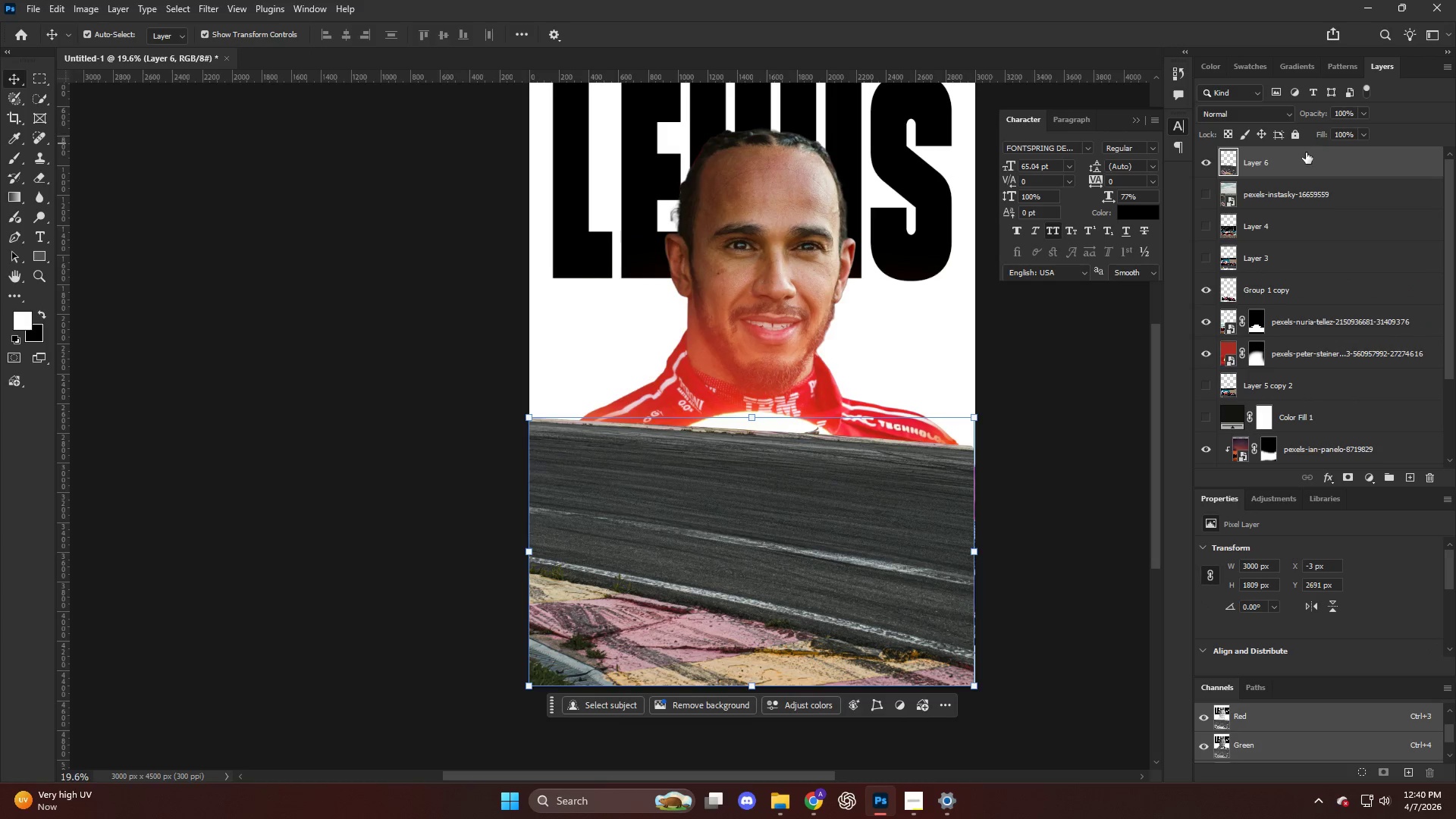 
left_click_drag(start_coordinate=[1302, 157], to_coordinate=[1287, 306])
 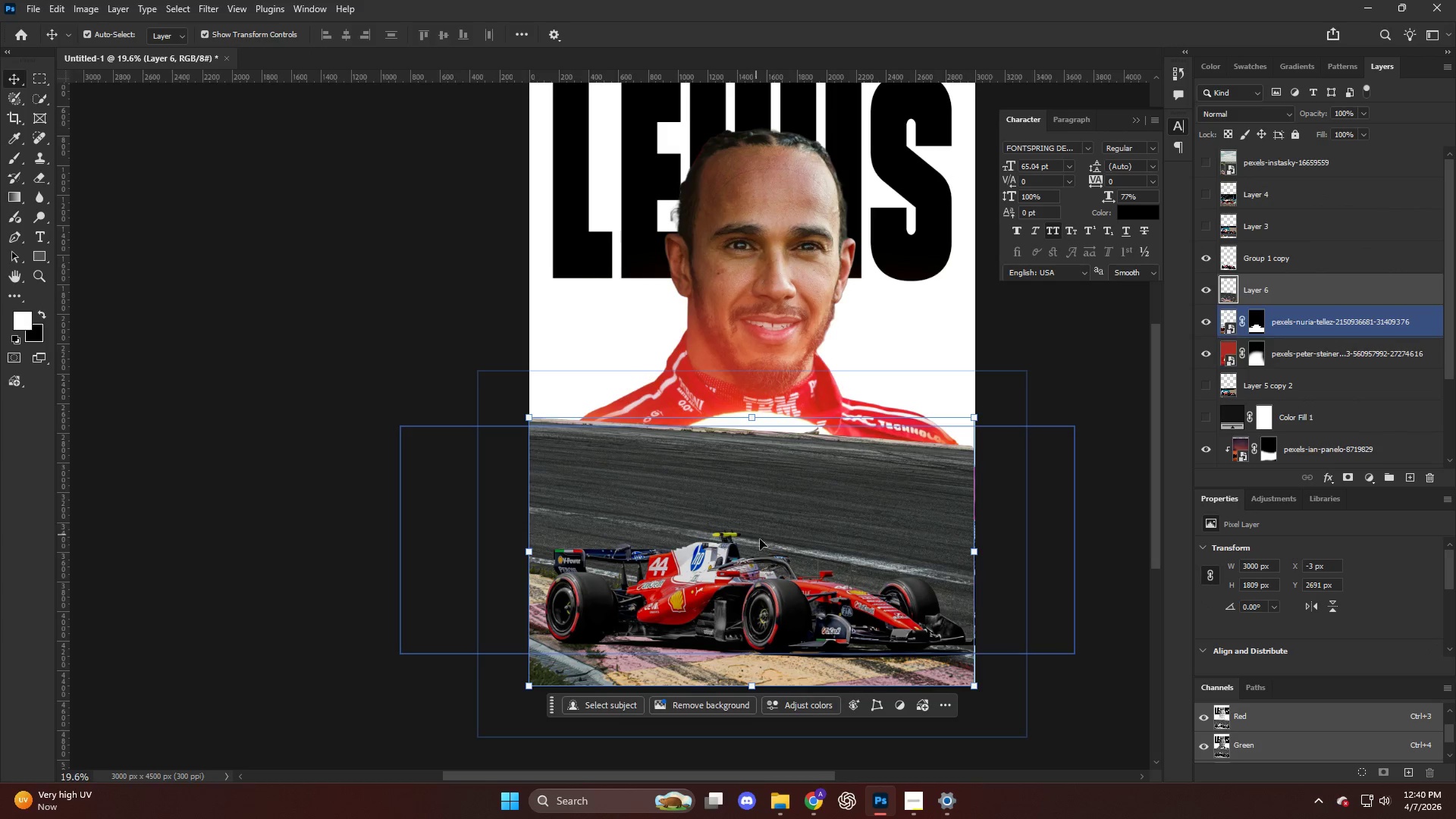 
left_click_drag(start_coordinate=[767, 544], to_coordinate=[768, 726])
 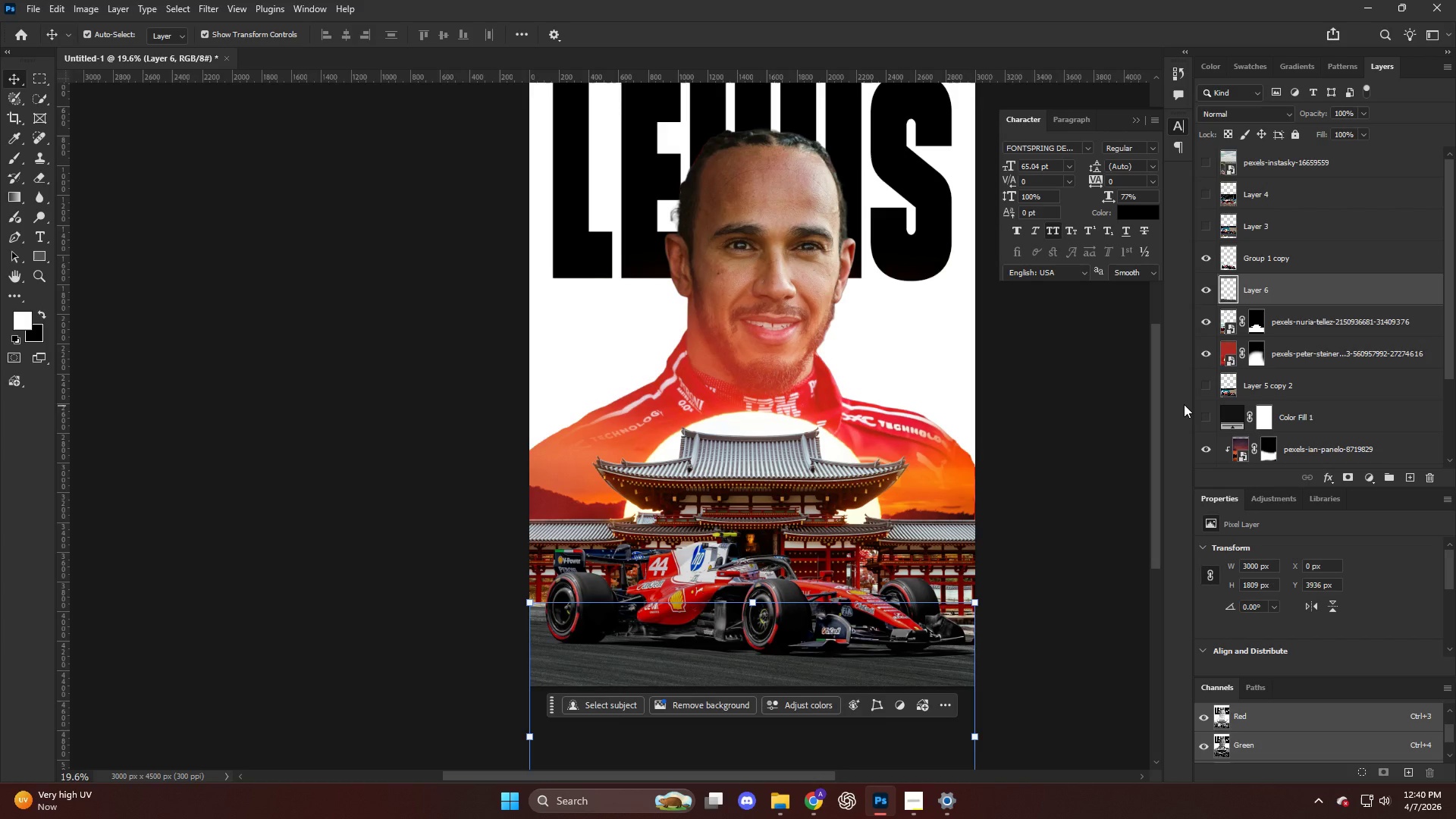 
hold_key(key=AltLeft, duration=0.56)
scroll: coordinate [1020, 494], scroll_direction: up, amount: 6.0
 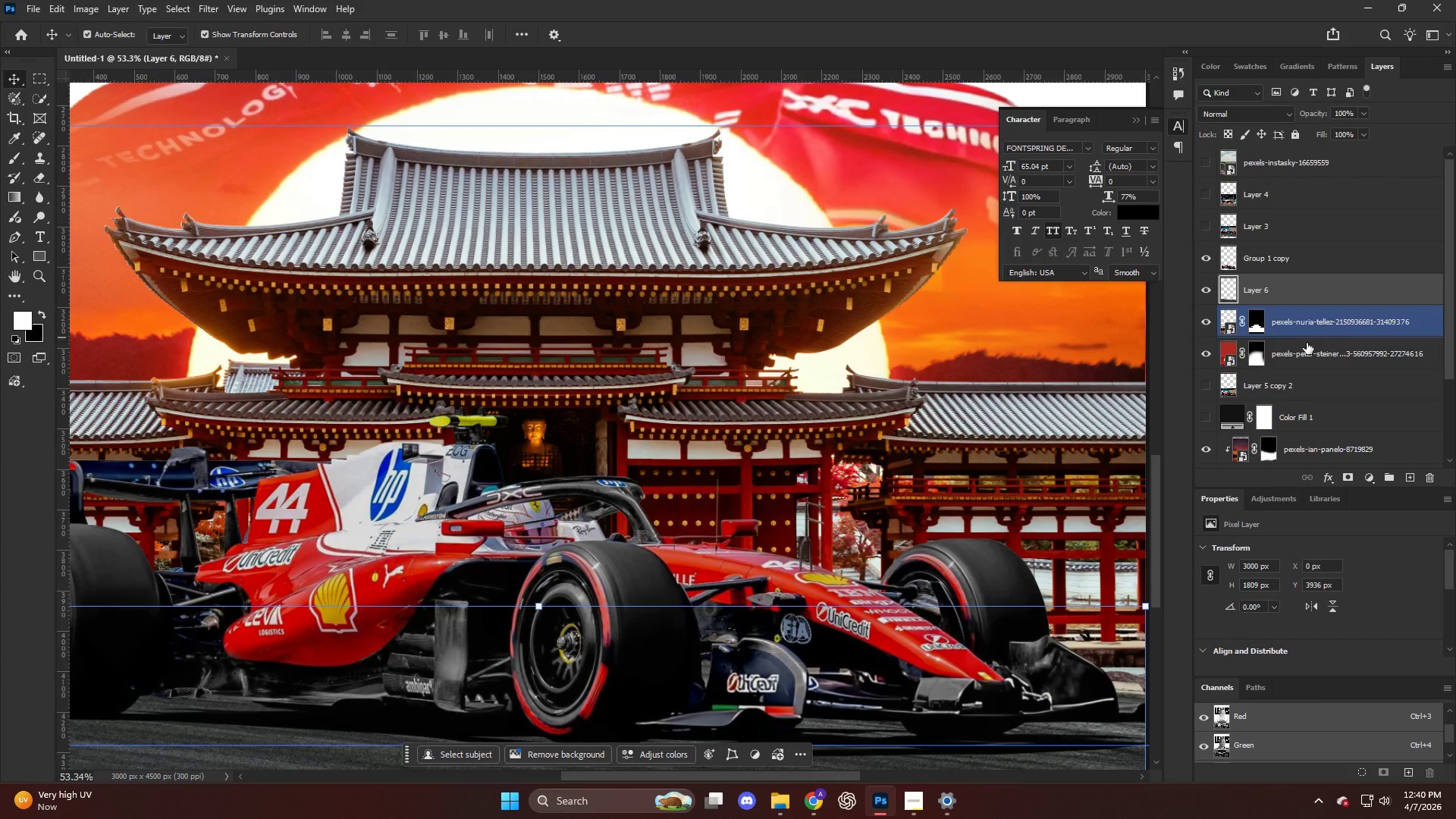 
left_click([1307, 343])
 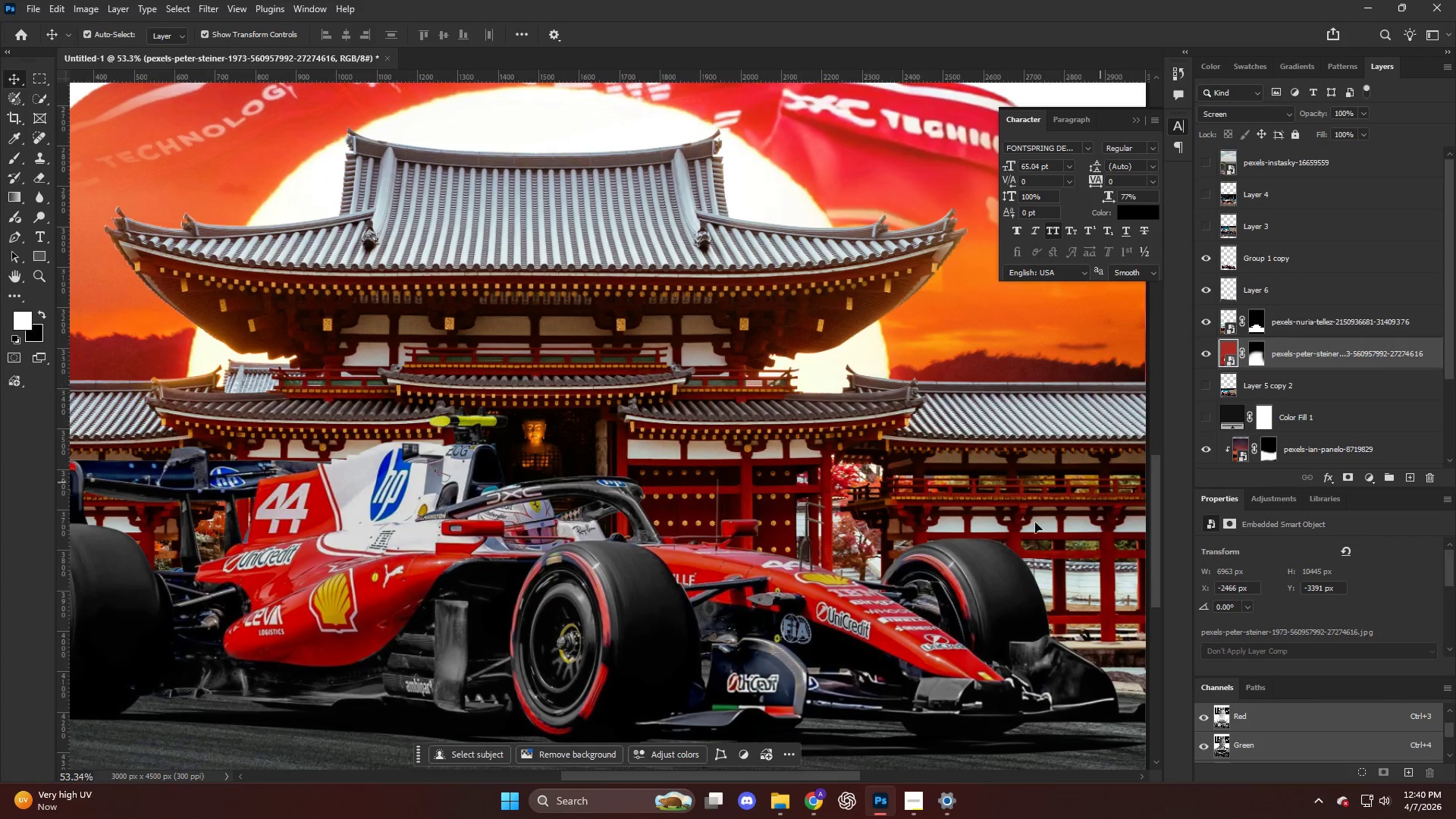 
hold_key(key=ControlLeft, duration=0.59)
scroll: coordinate [934, 562], scroll_direction: down, amount: 14.0
 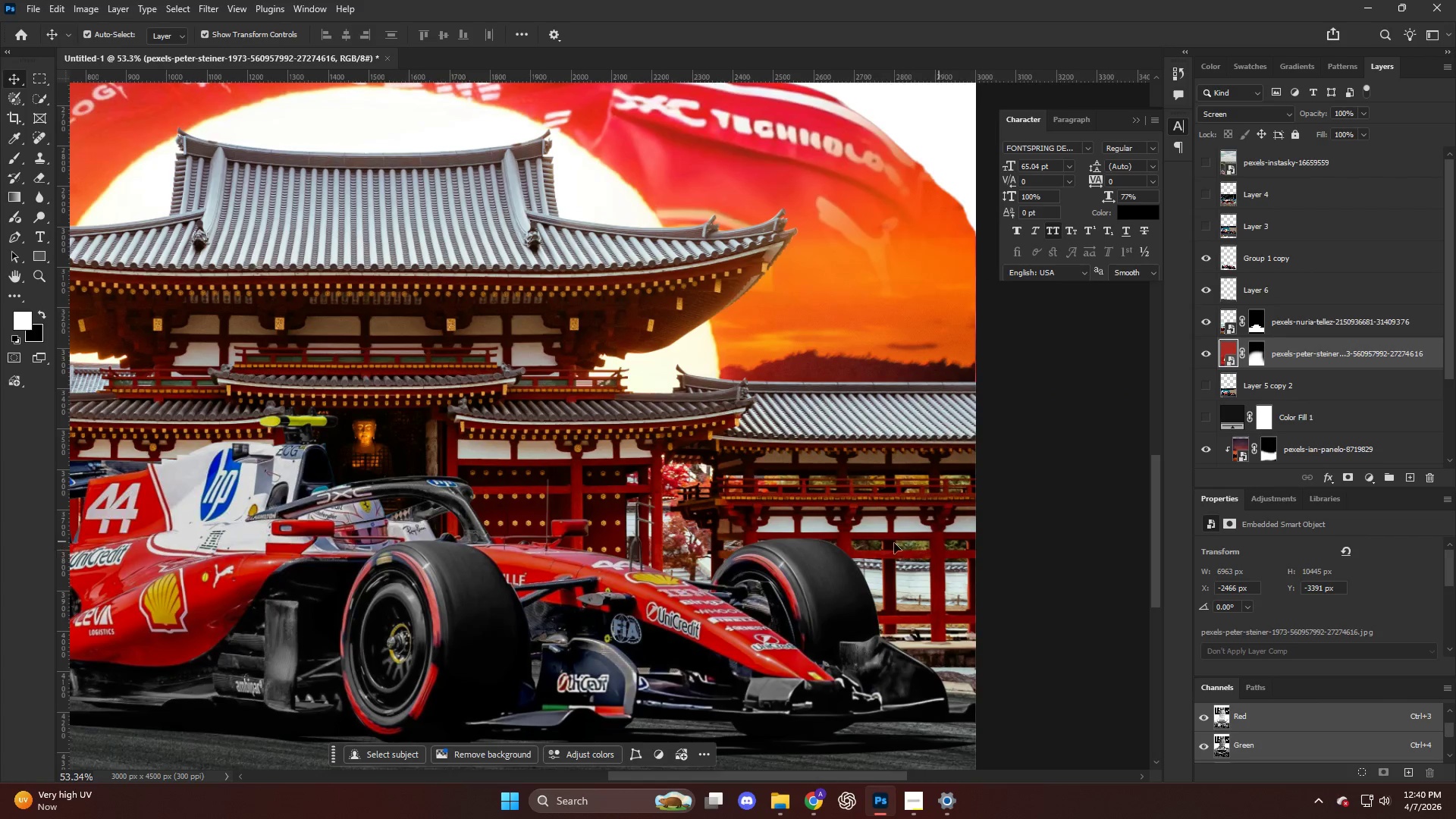 
key(V)
 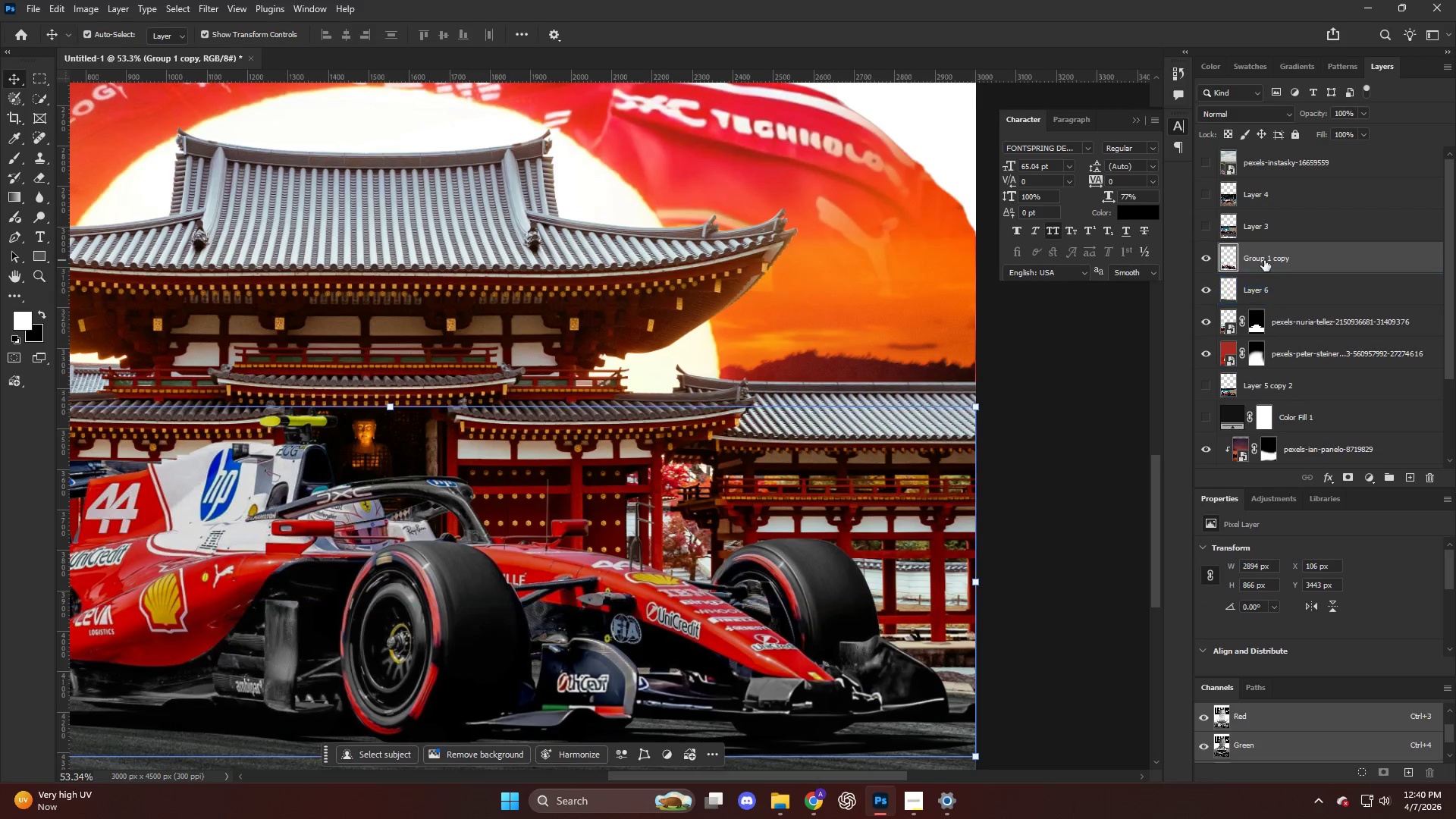 
double_click([1264, 260])
 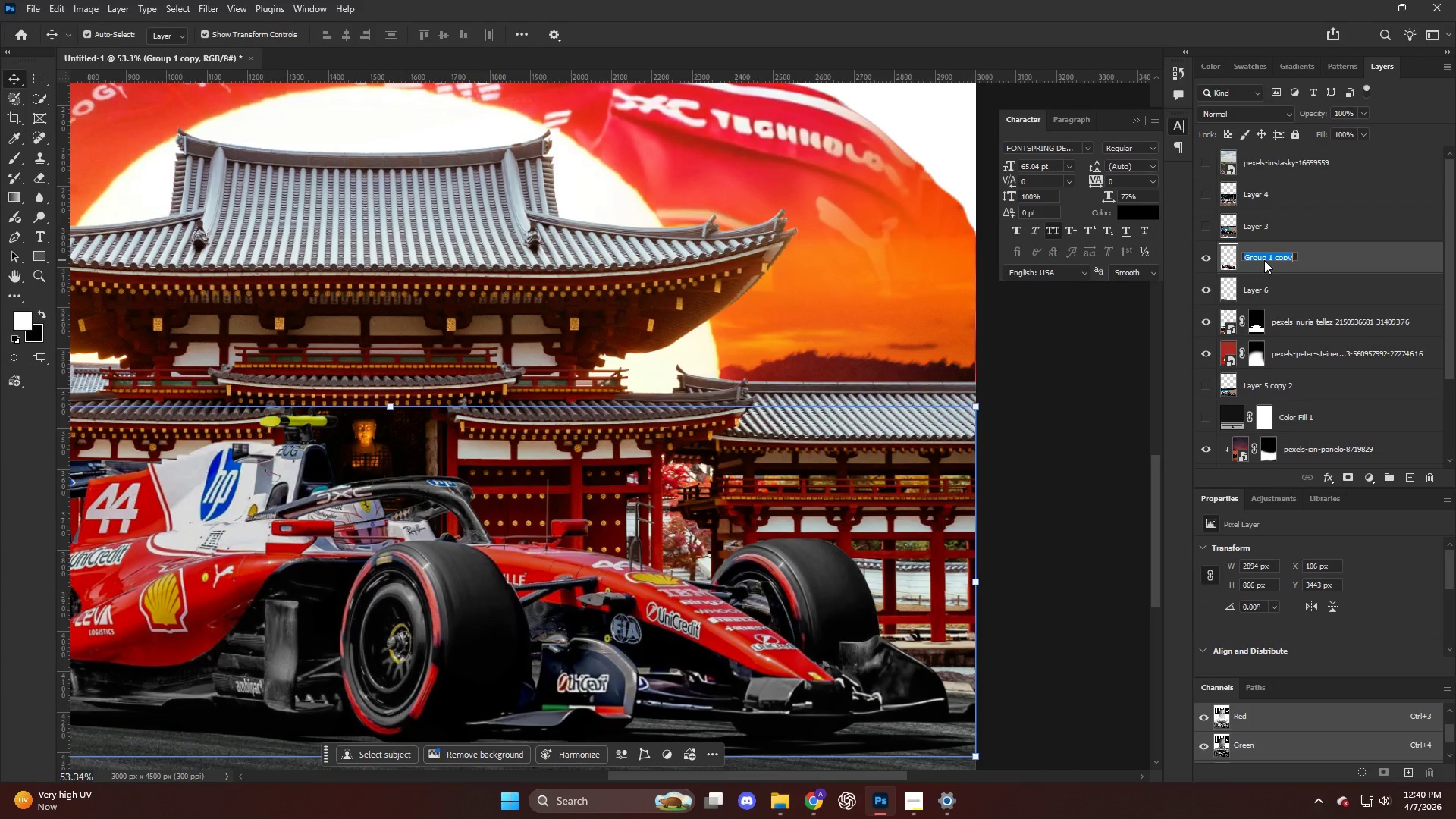 
type(CAR)
key(Backspace)
key(Backspace)
key(Backspace)
type(RACE CAR)
 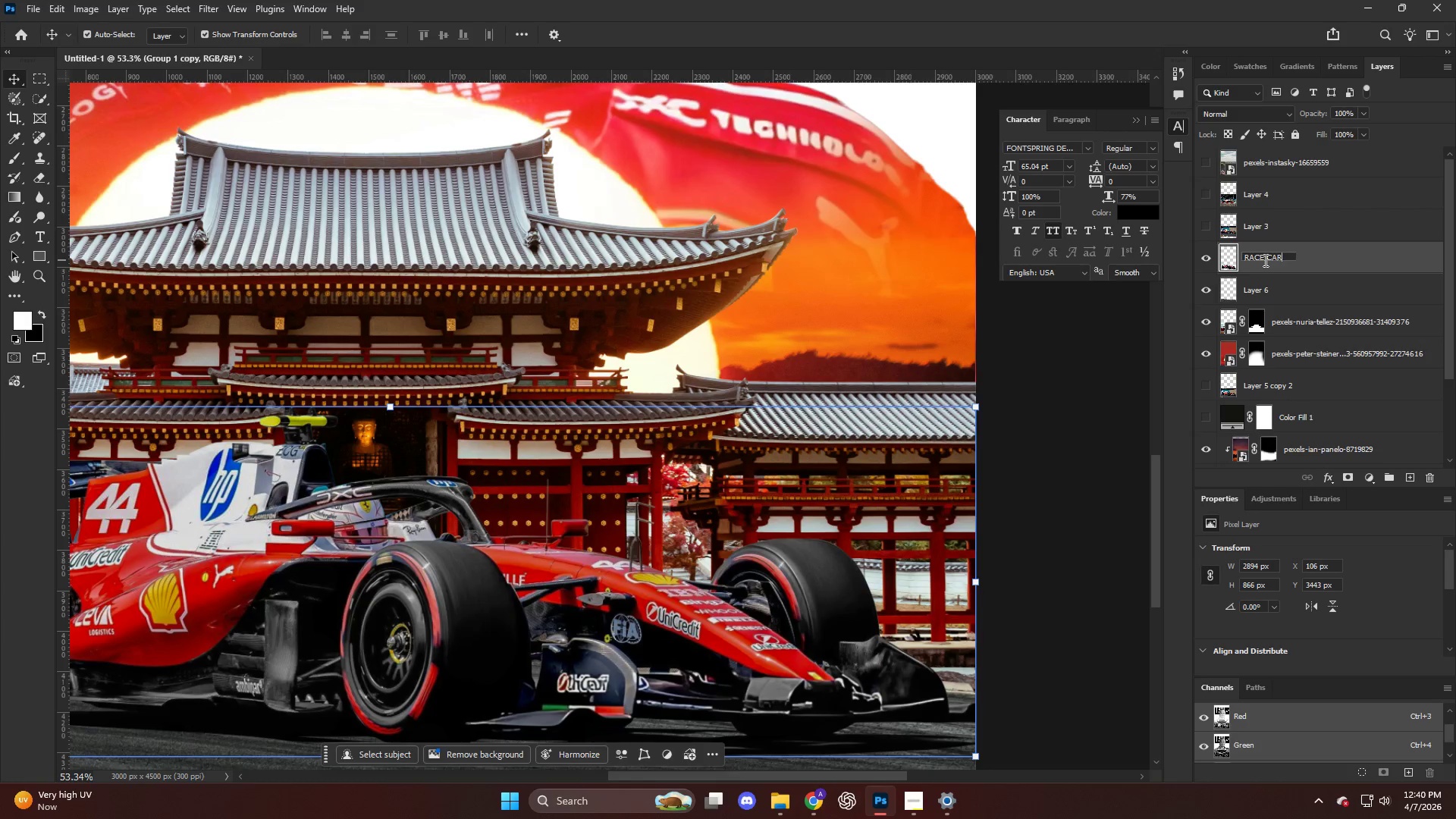 
key(Enter)
 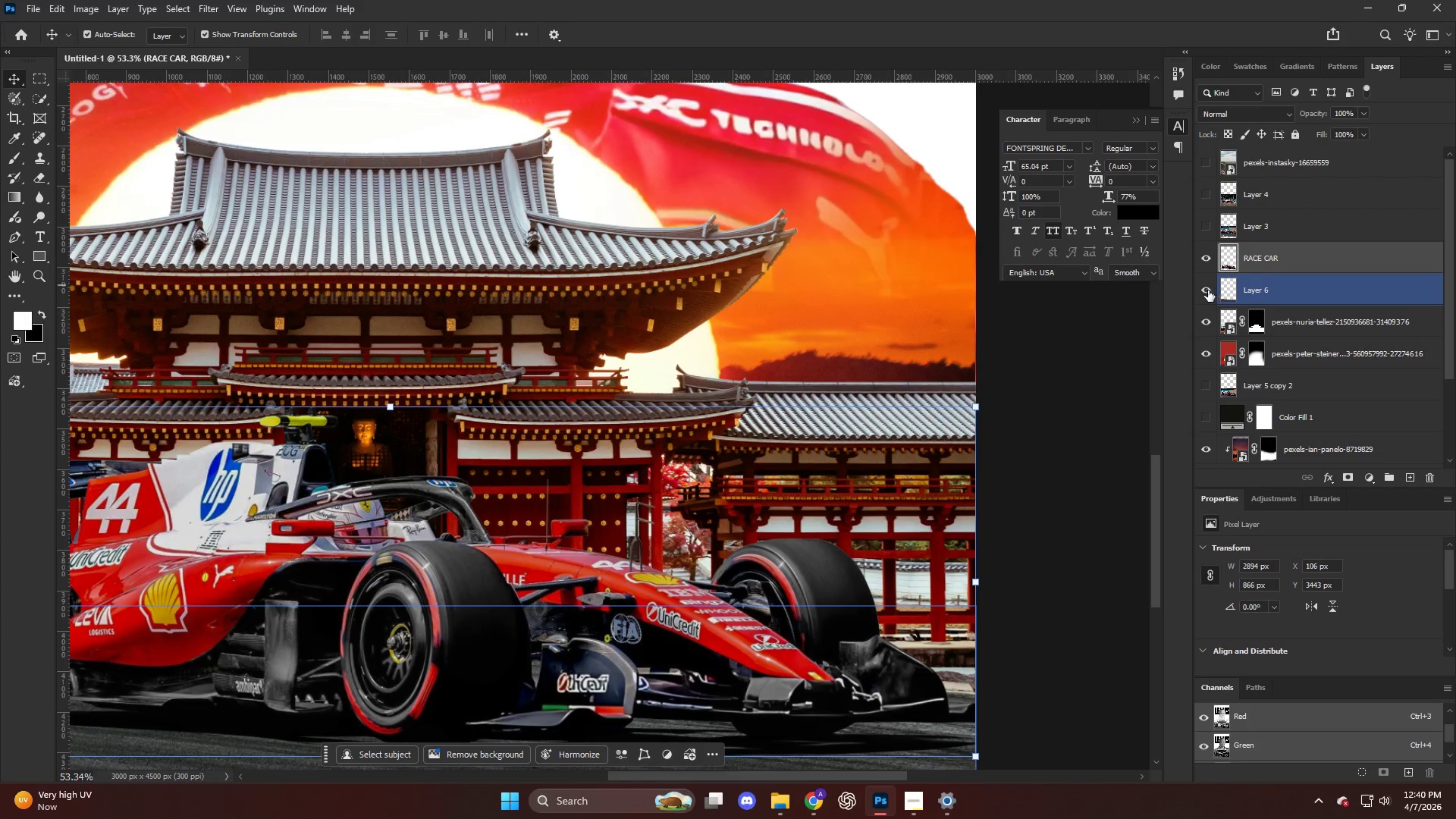 
double_click([1208, 290])
 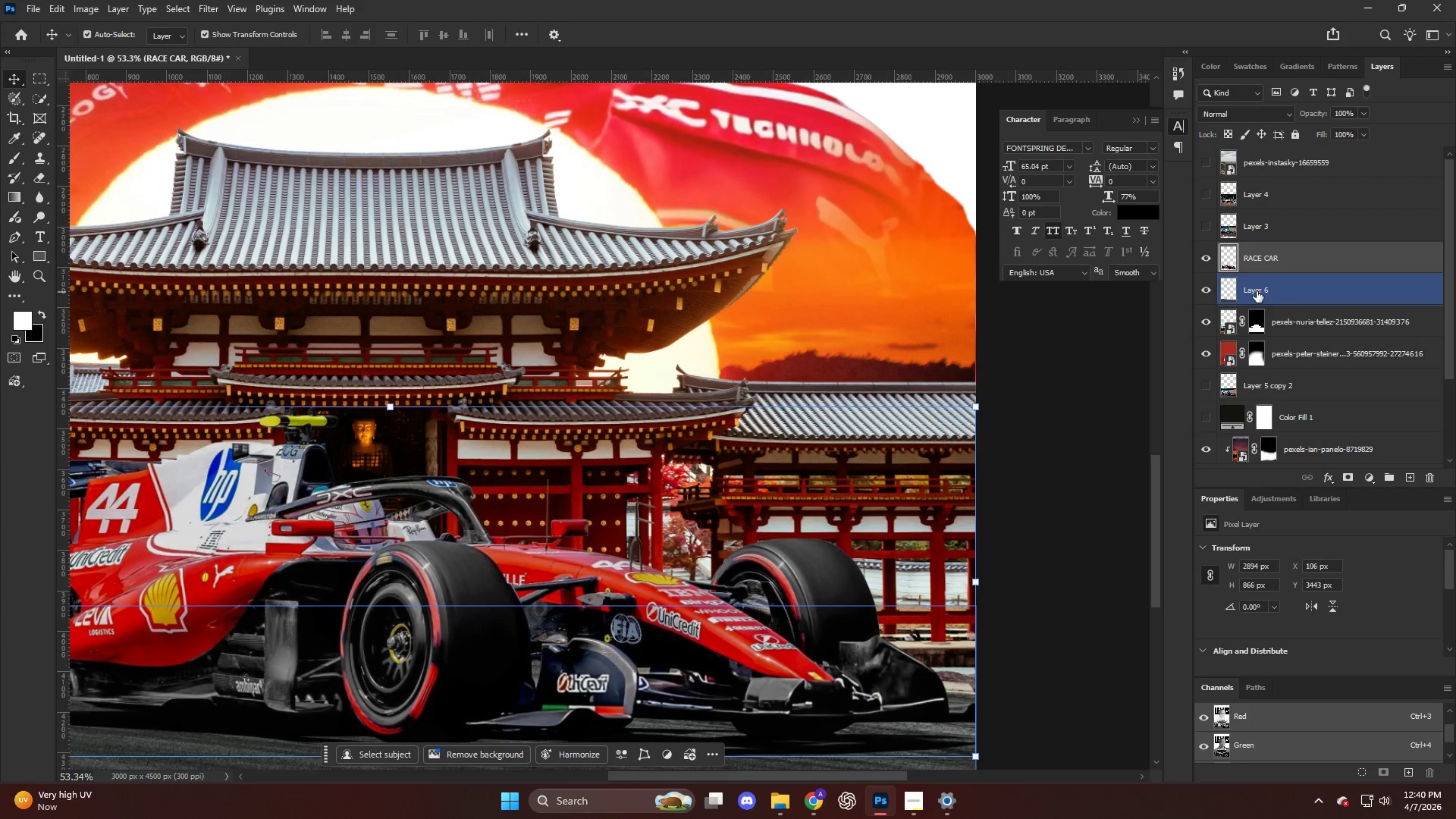 
triple_click([1257, 291])
 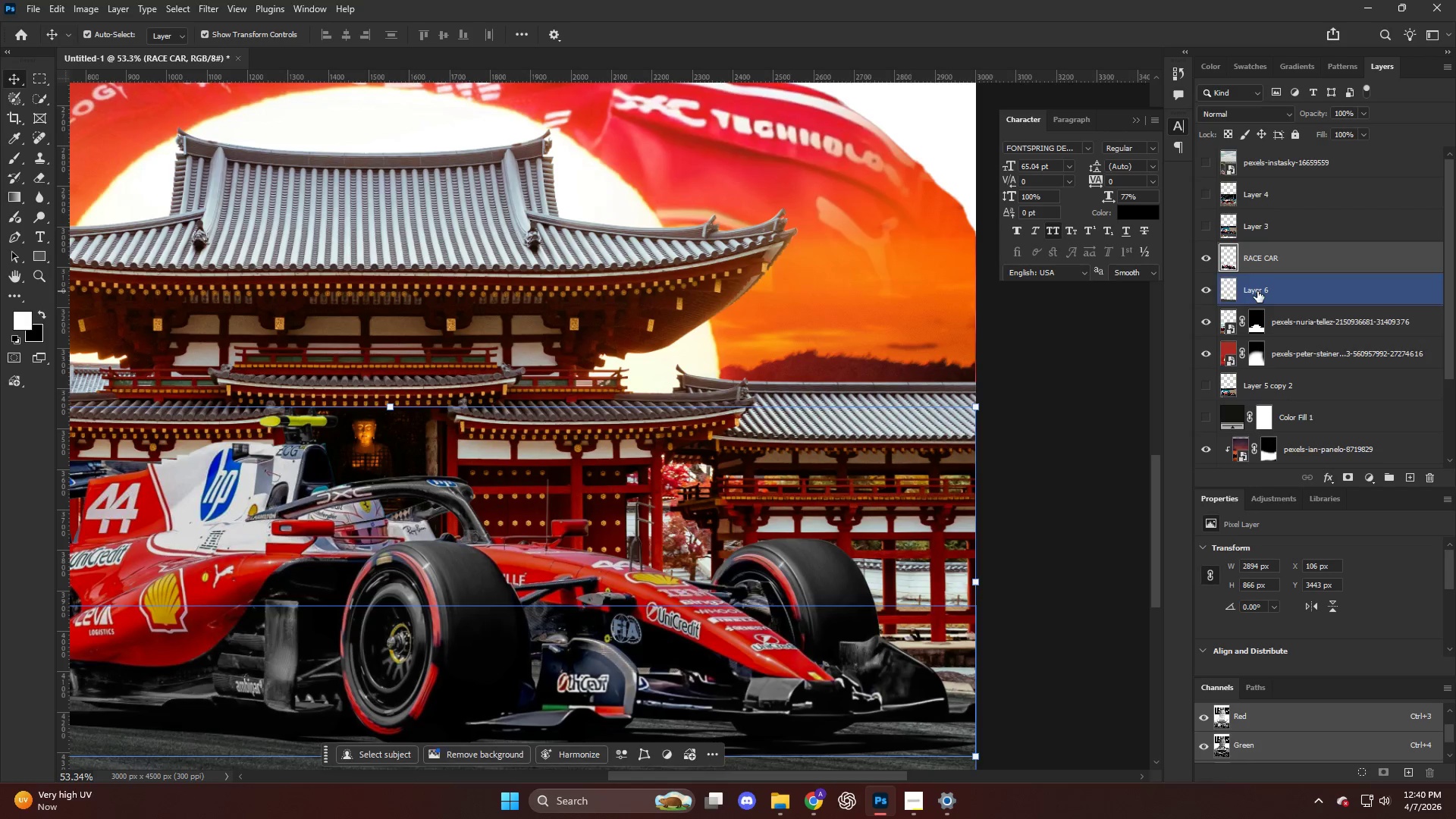 
triple_click([1257, 291])
 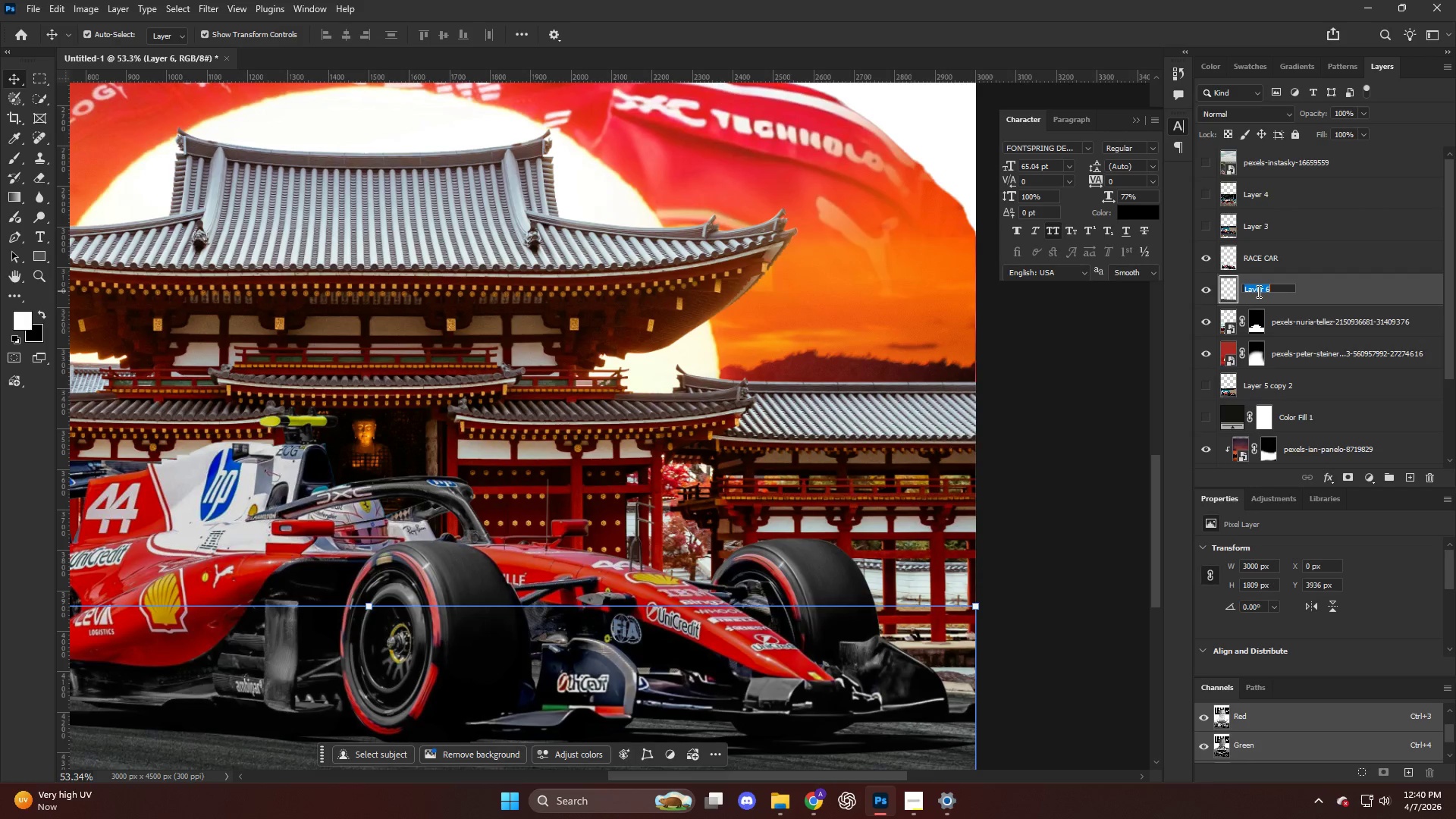 
type(ASPLAT)
key(Backspace)
type(LT)
 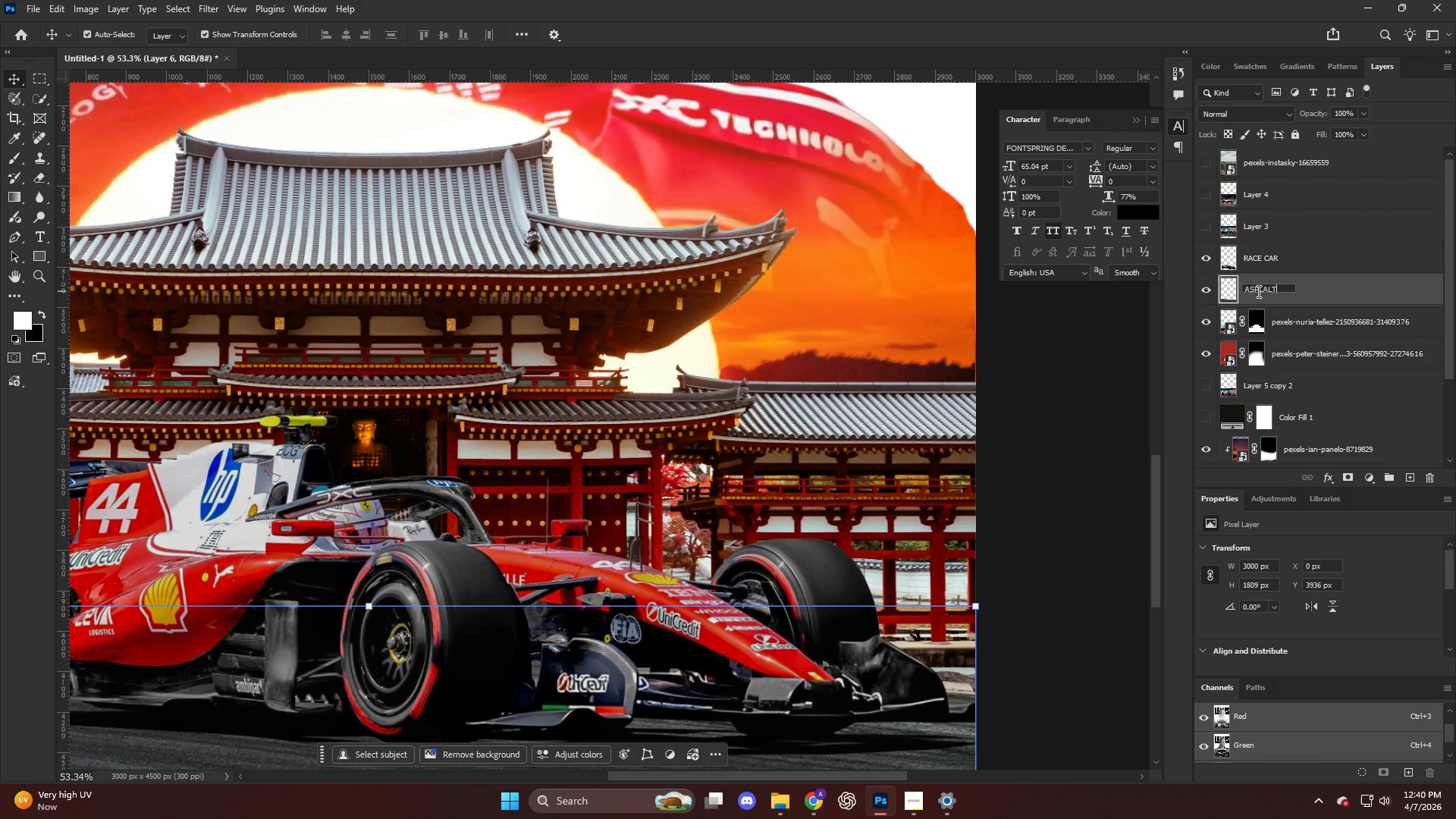 
key(Enter)
 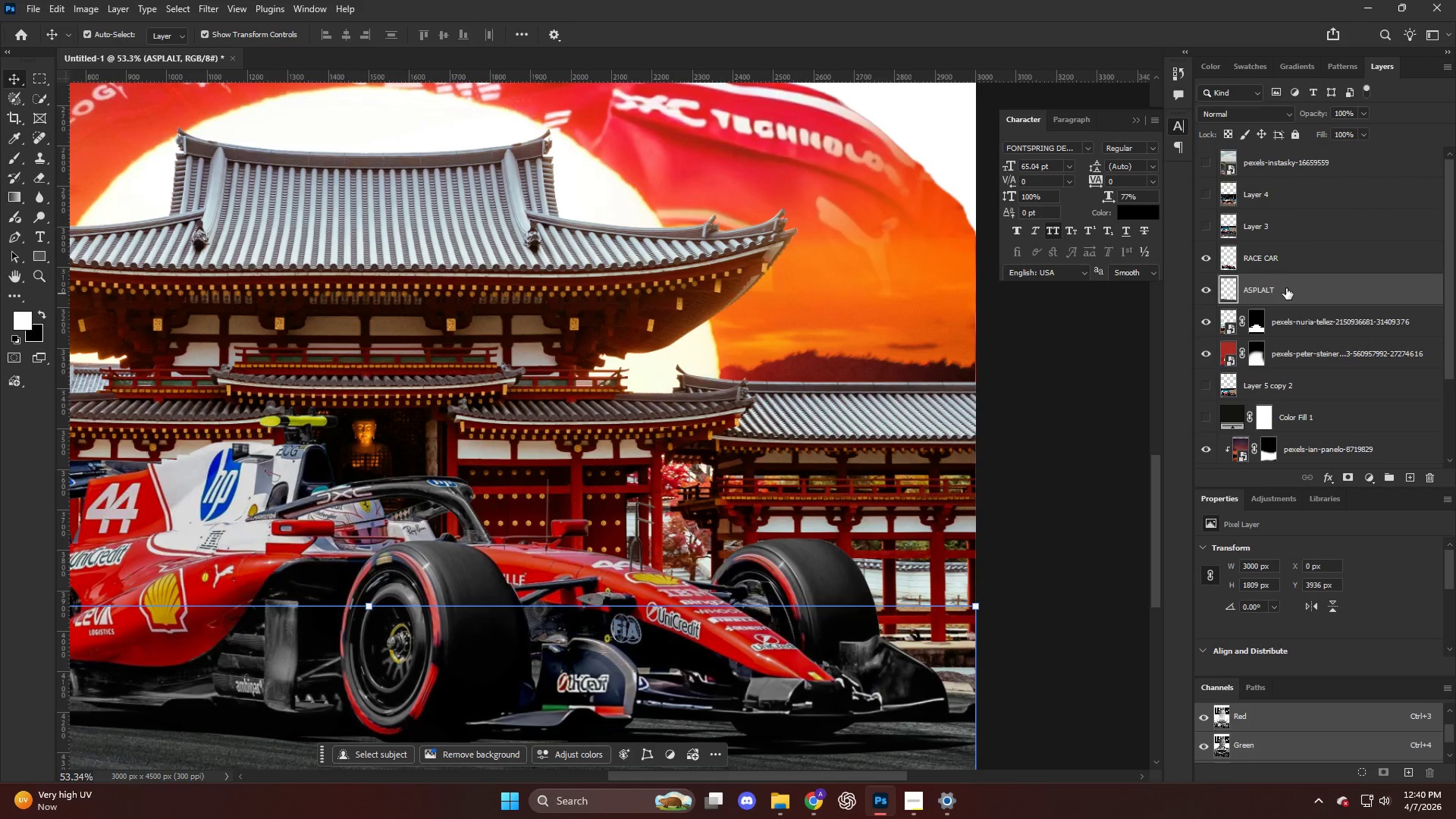 
left_click([1280, 287])
 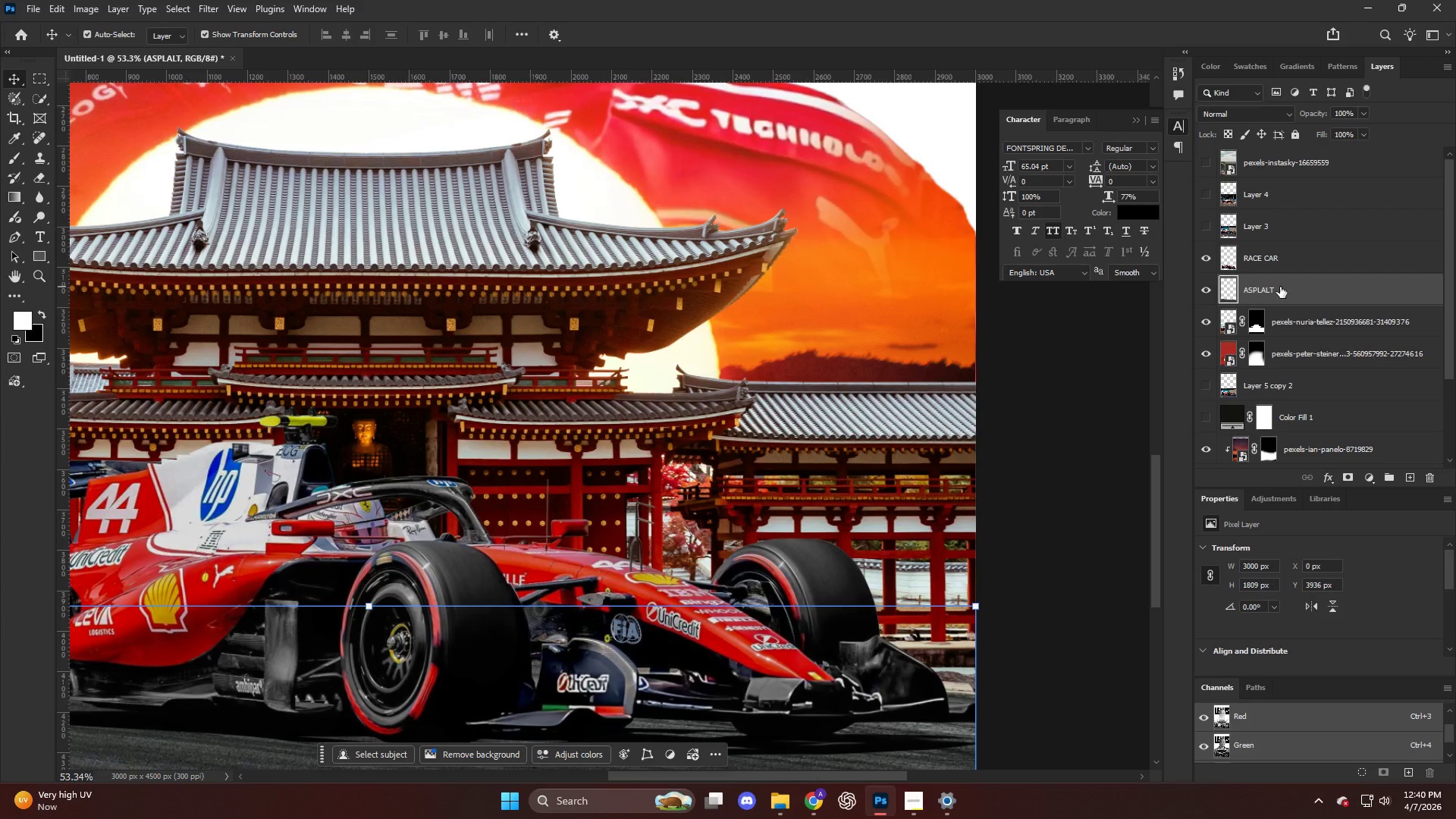 
right_click([1280, 287])
 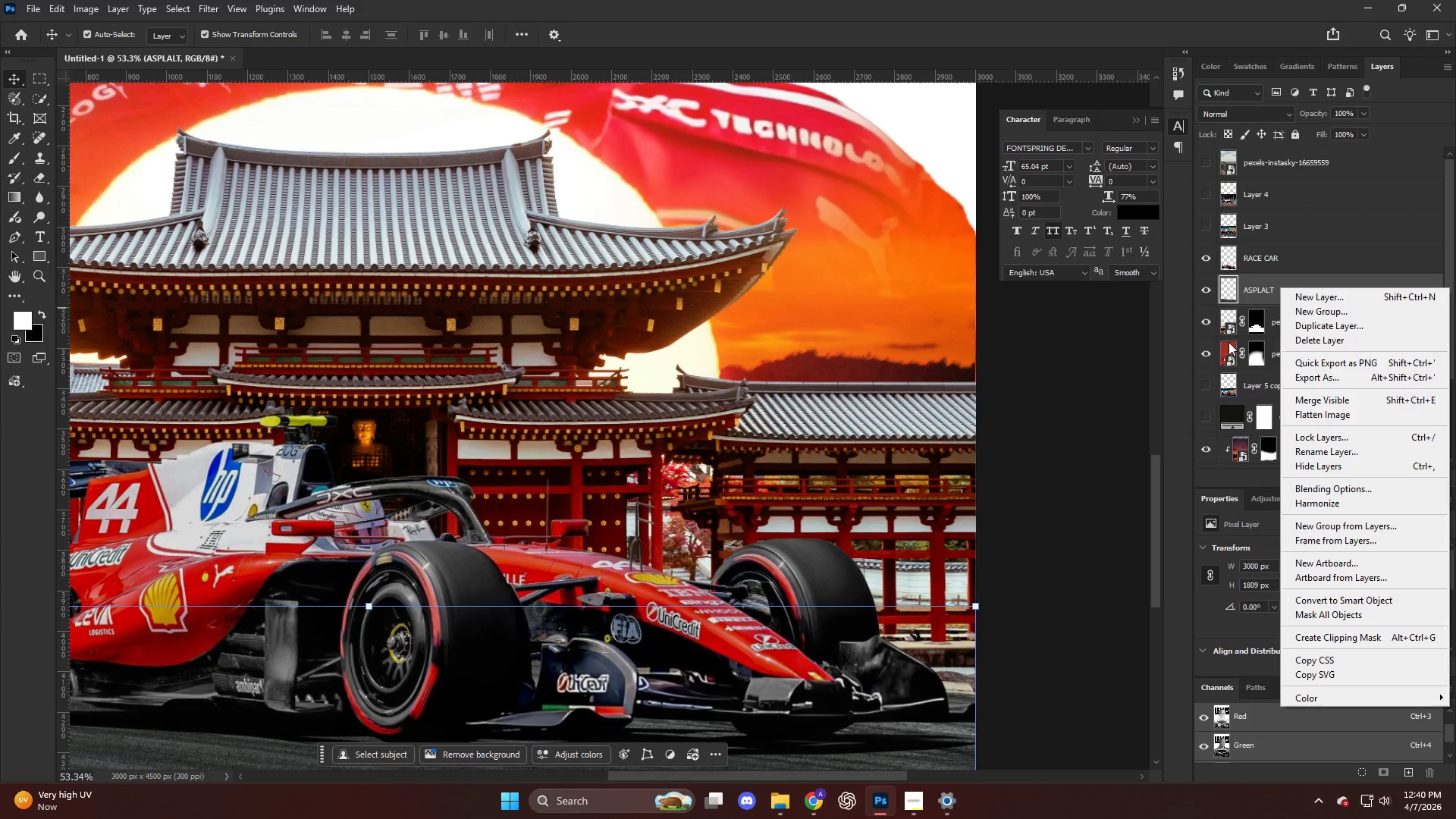 
left_click([1244, 286])
 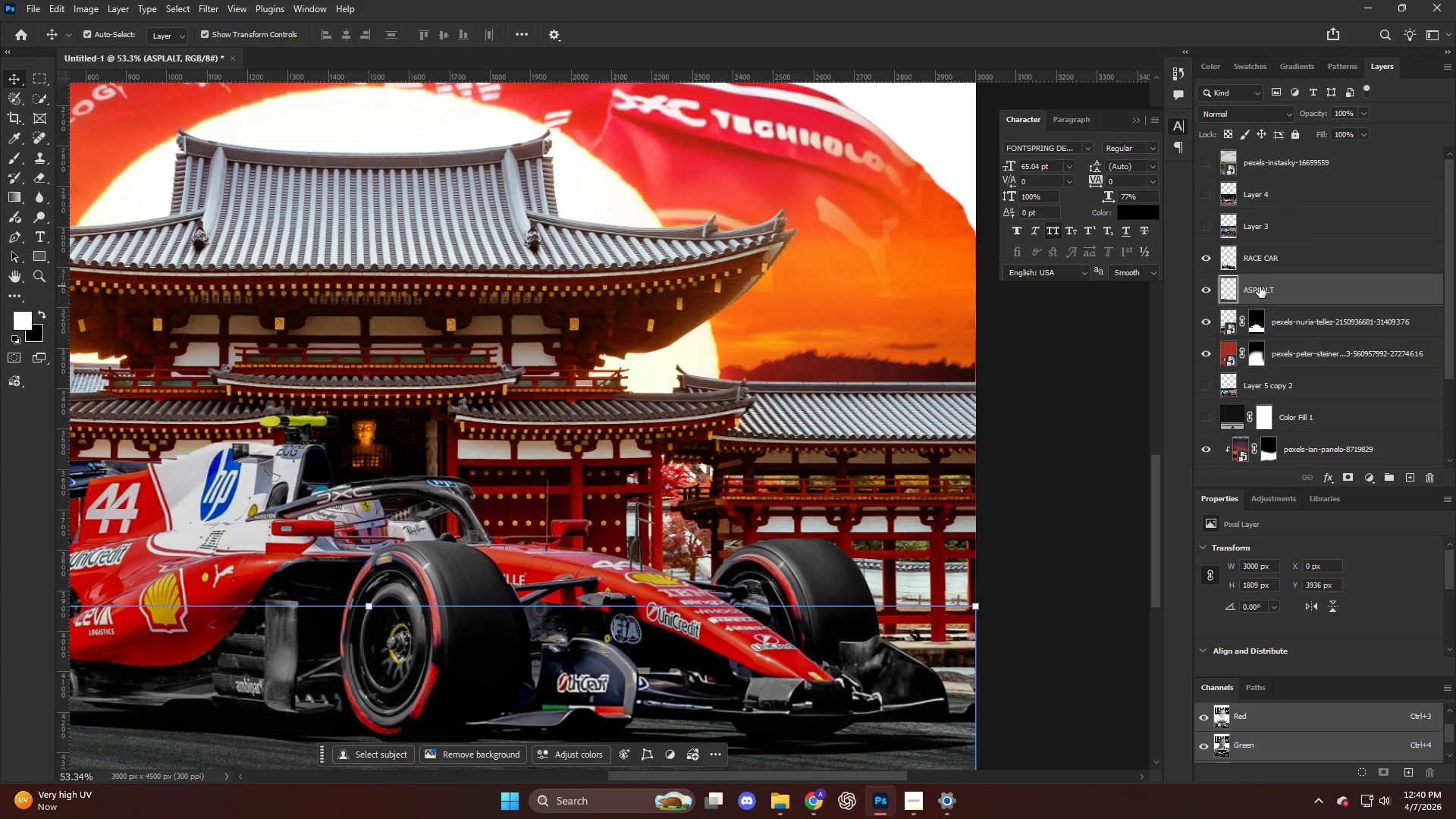 
right_click([1263, 286])
 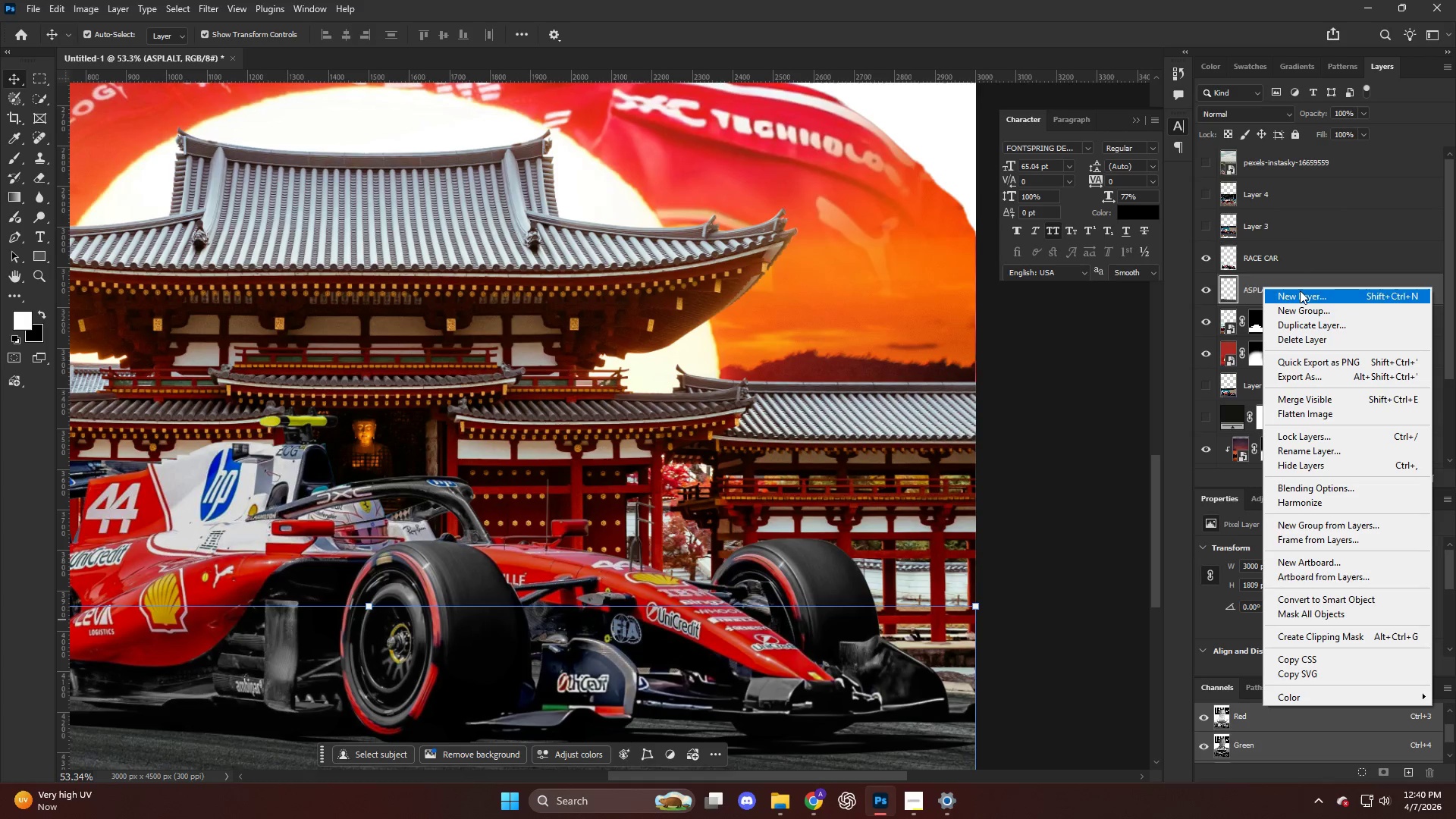 
left_click([1247, 290])
 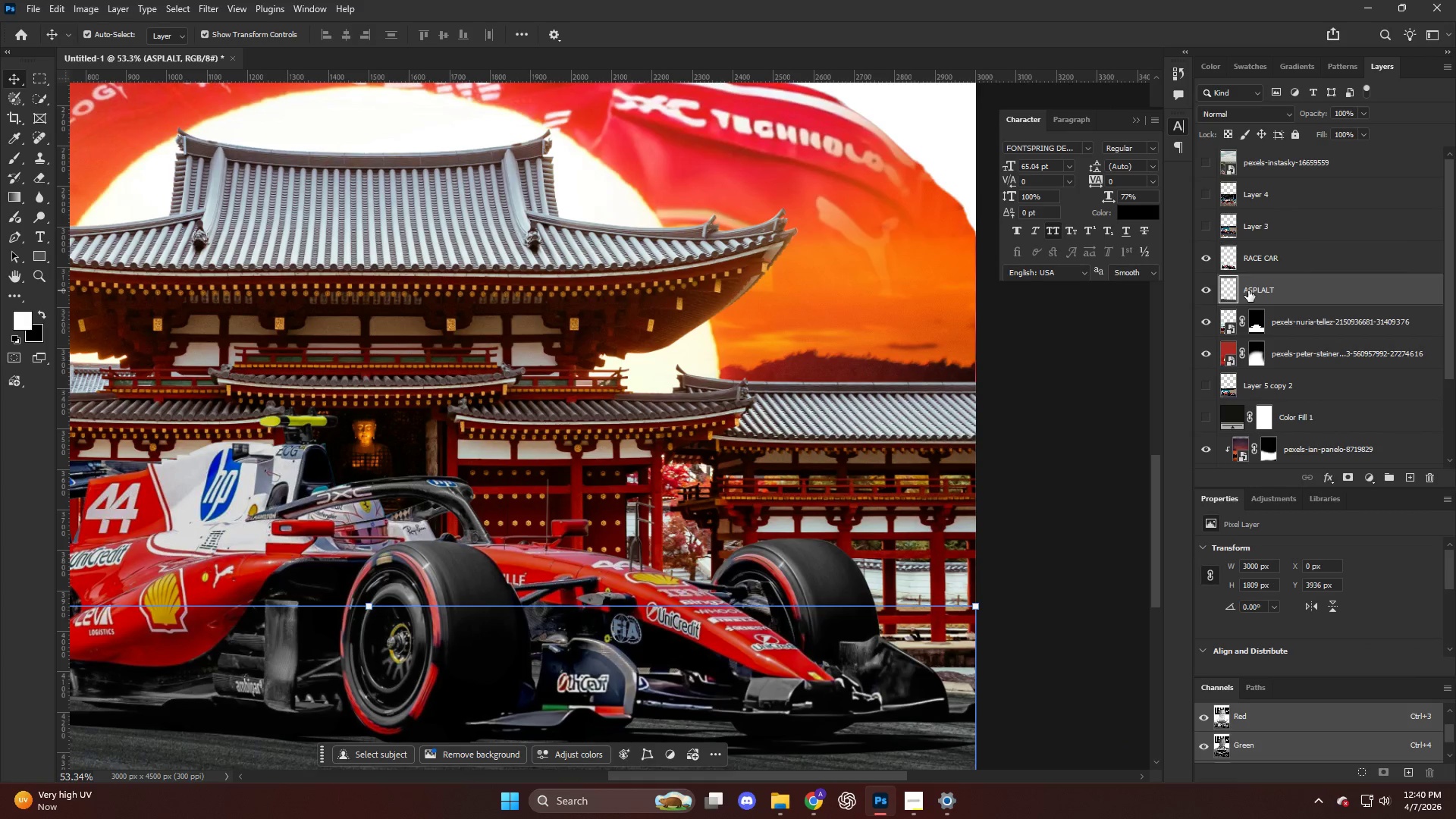 
triple_click([1248, 290])
 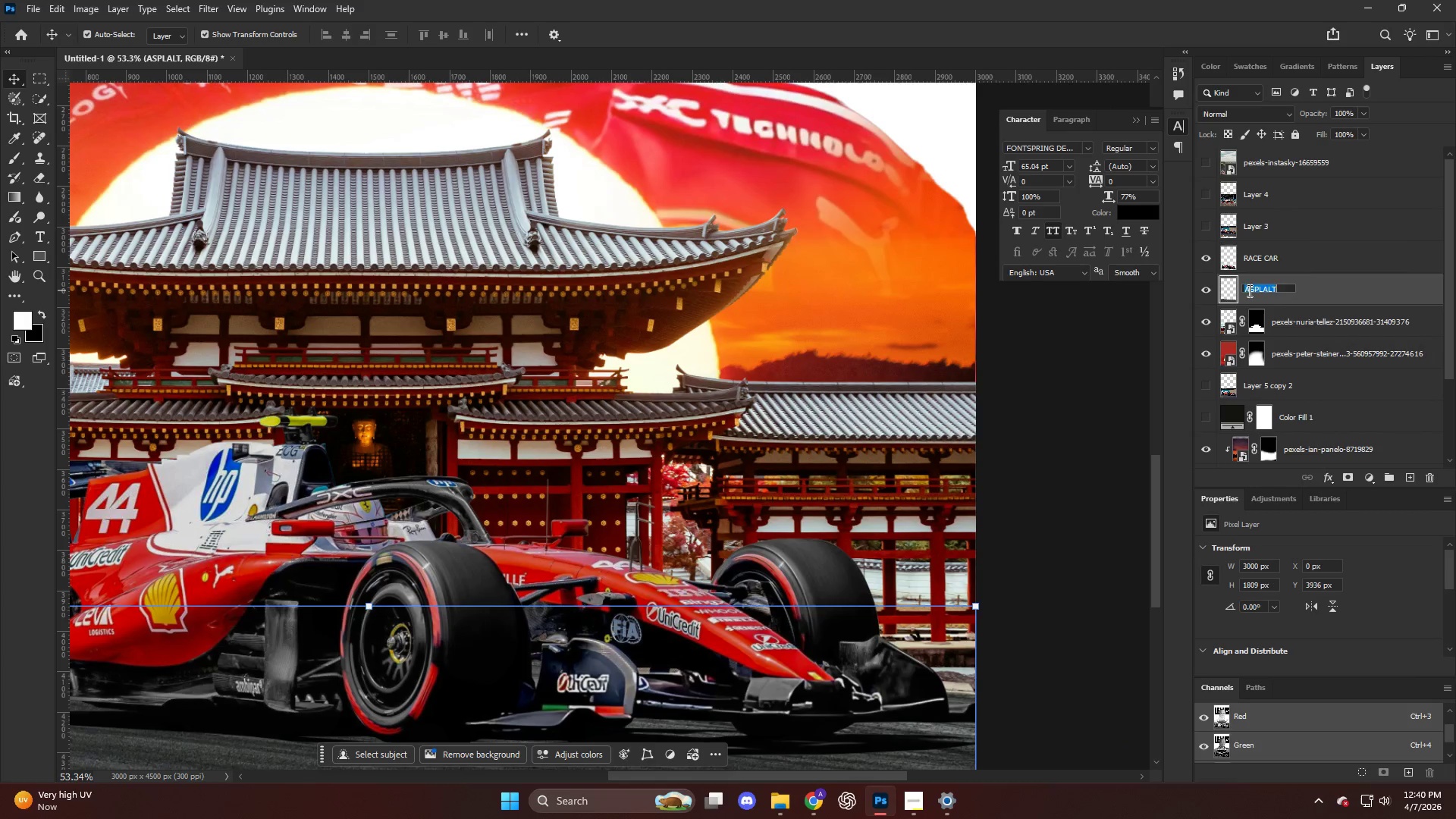 
triple_click([1248, 290])
 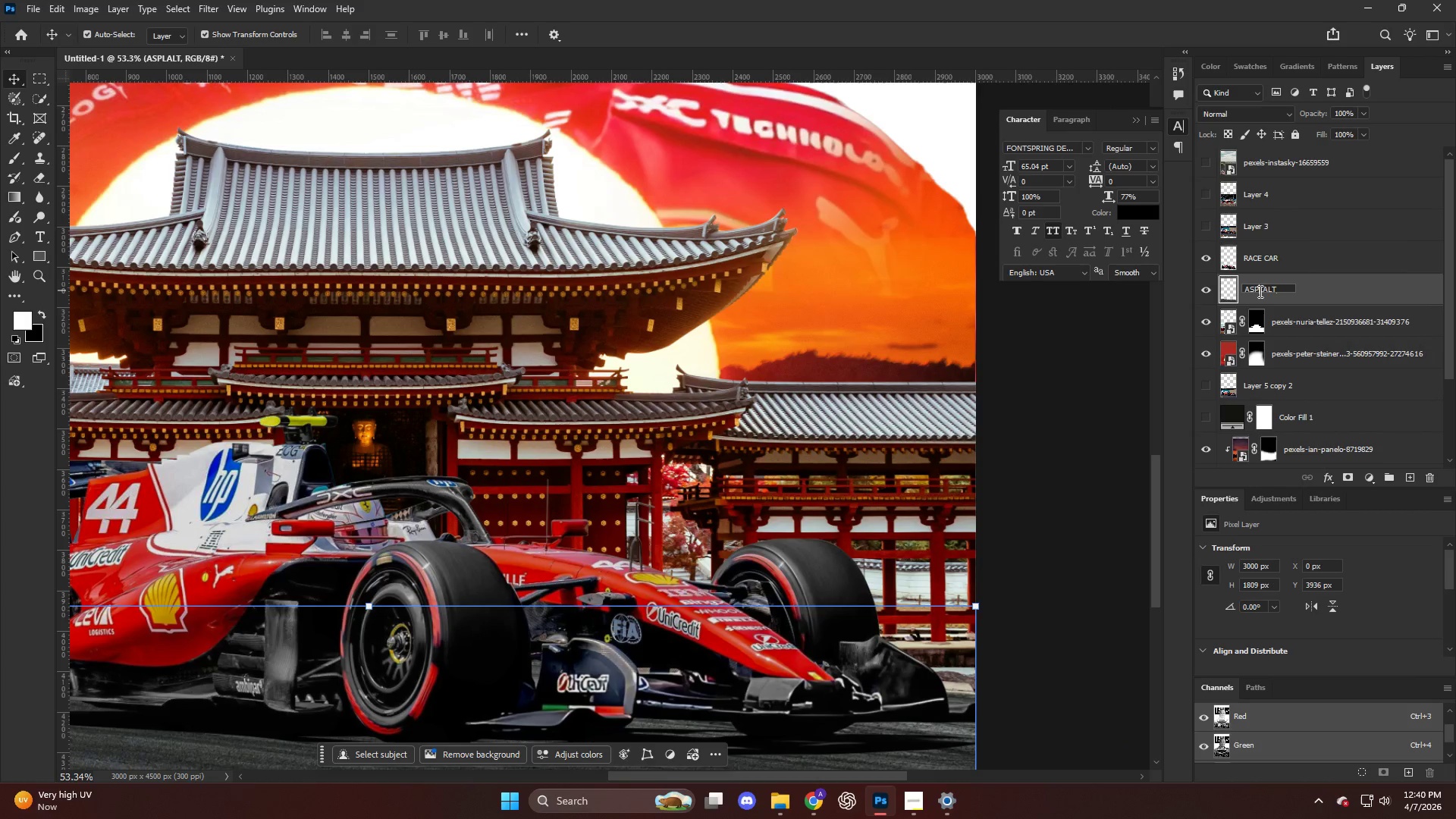 
double_click([1259, 291])
 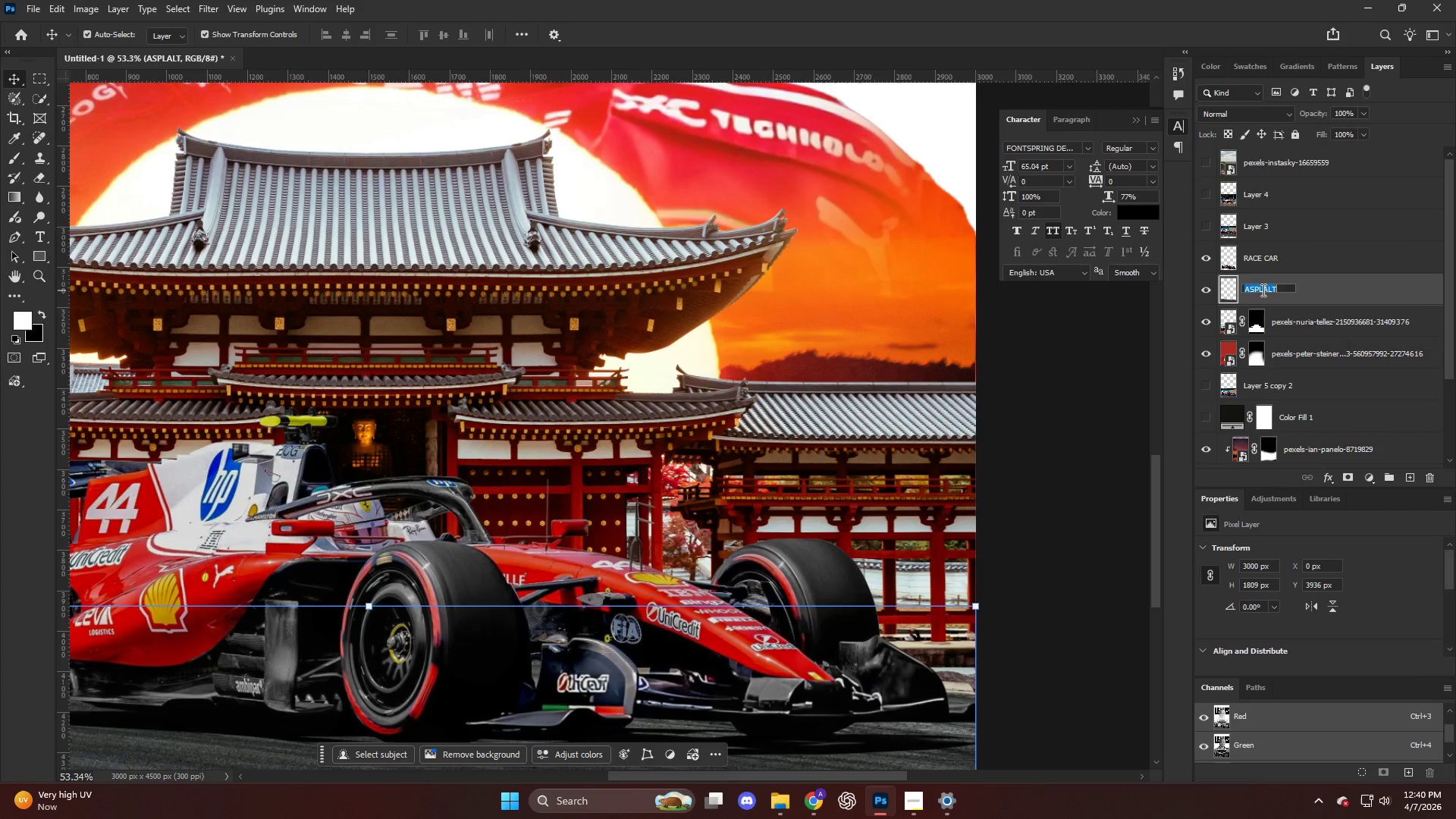 
left_click([1262, 290])
 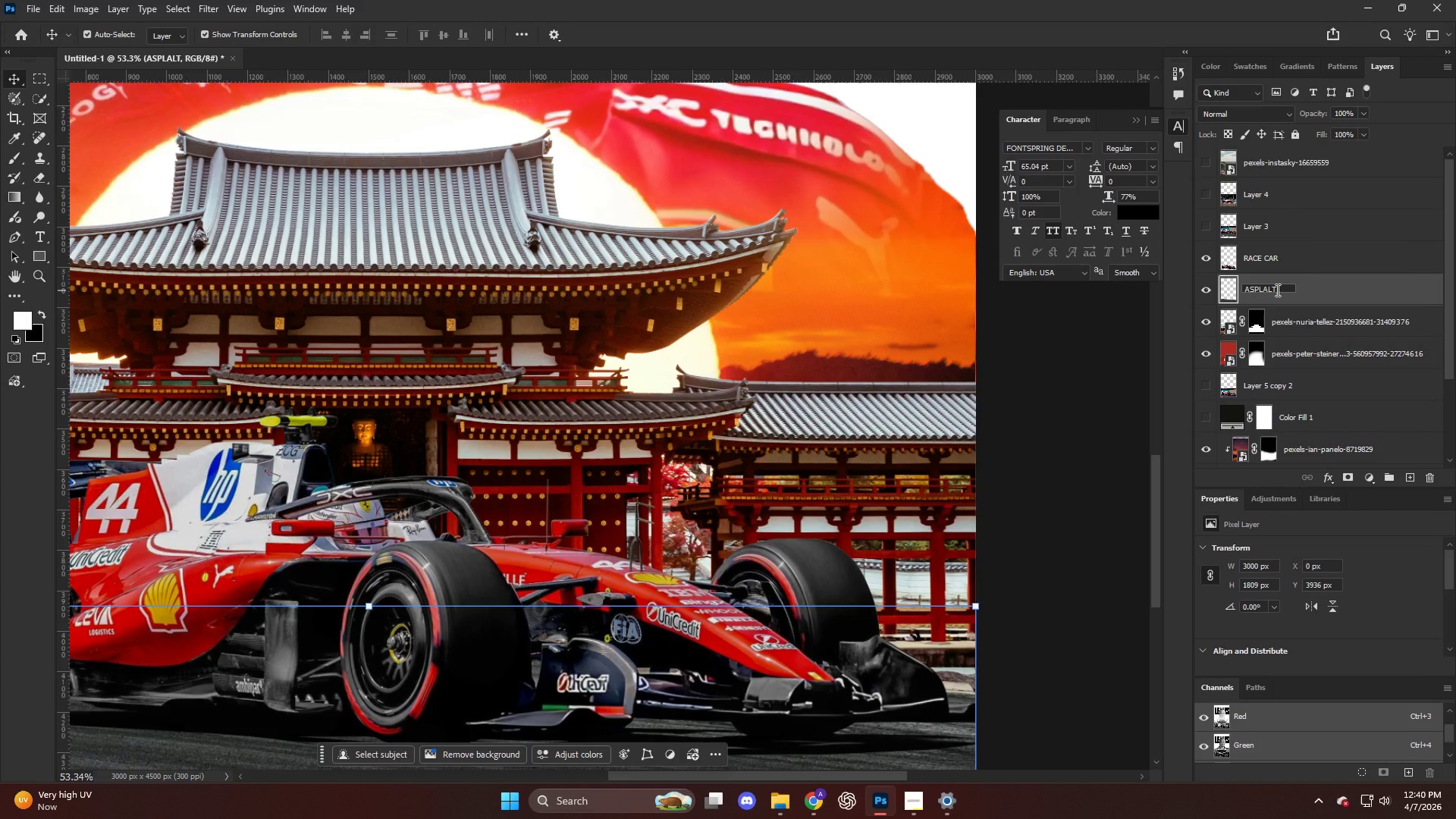 
key(Backspace)
 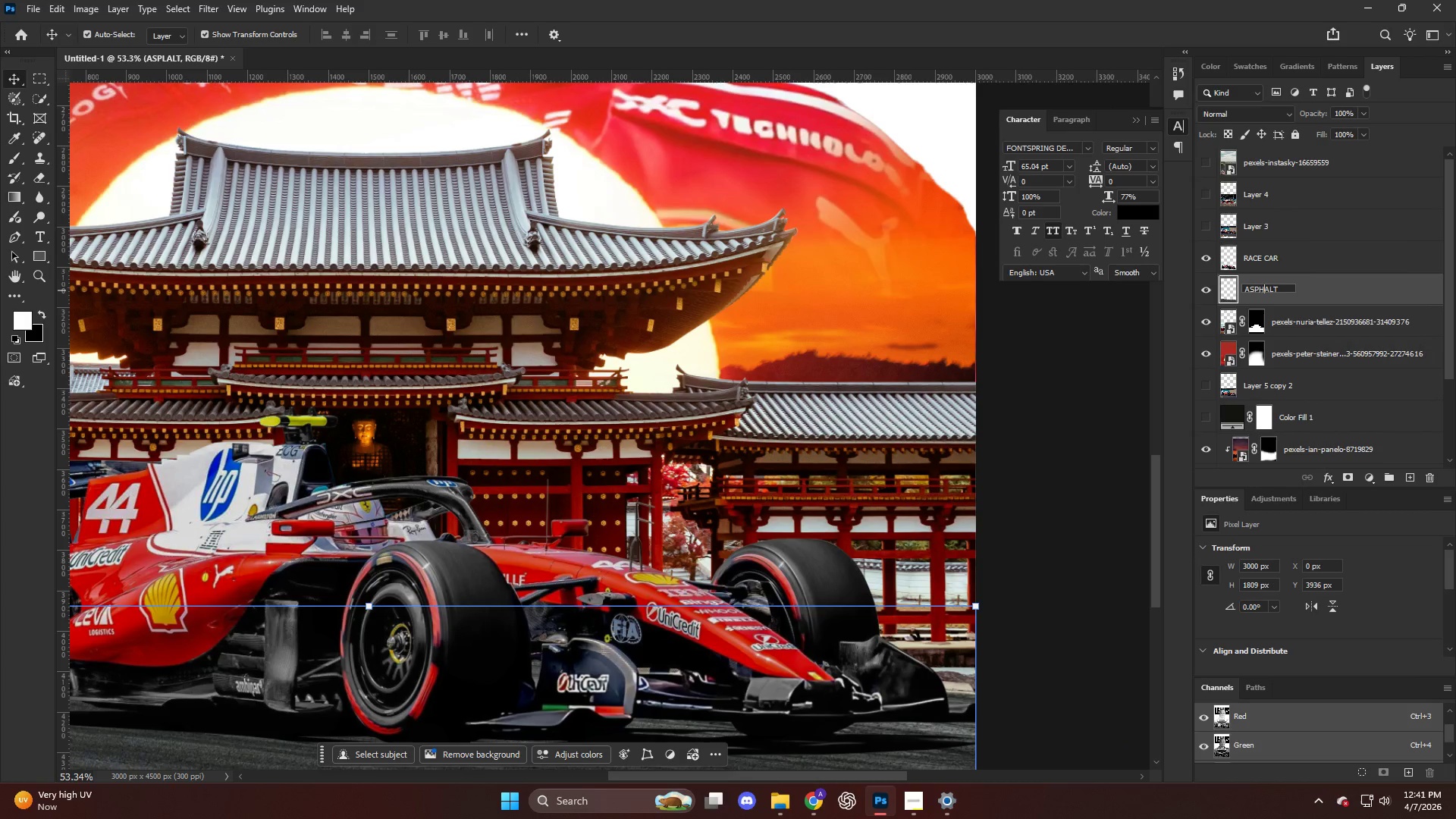 
key(H)
 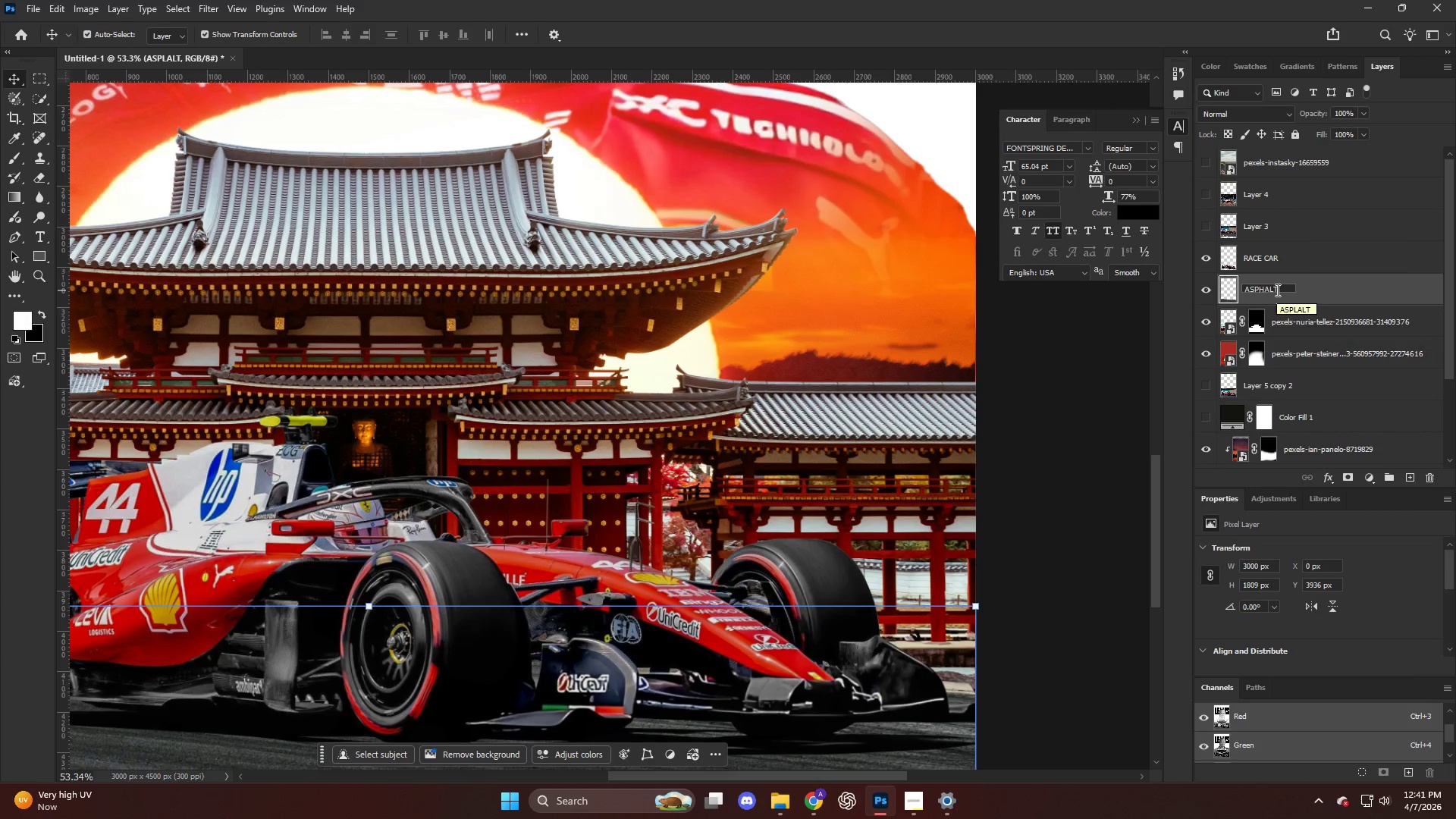 
key(NumpadEnter)
 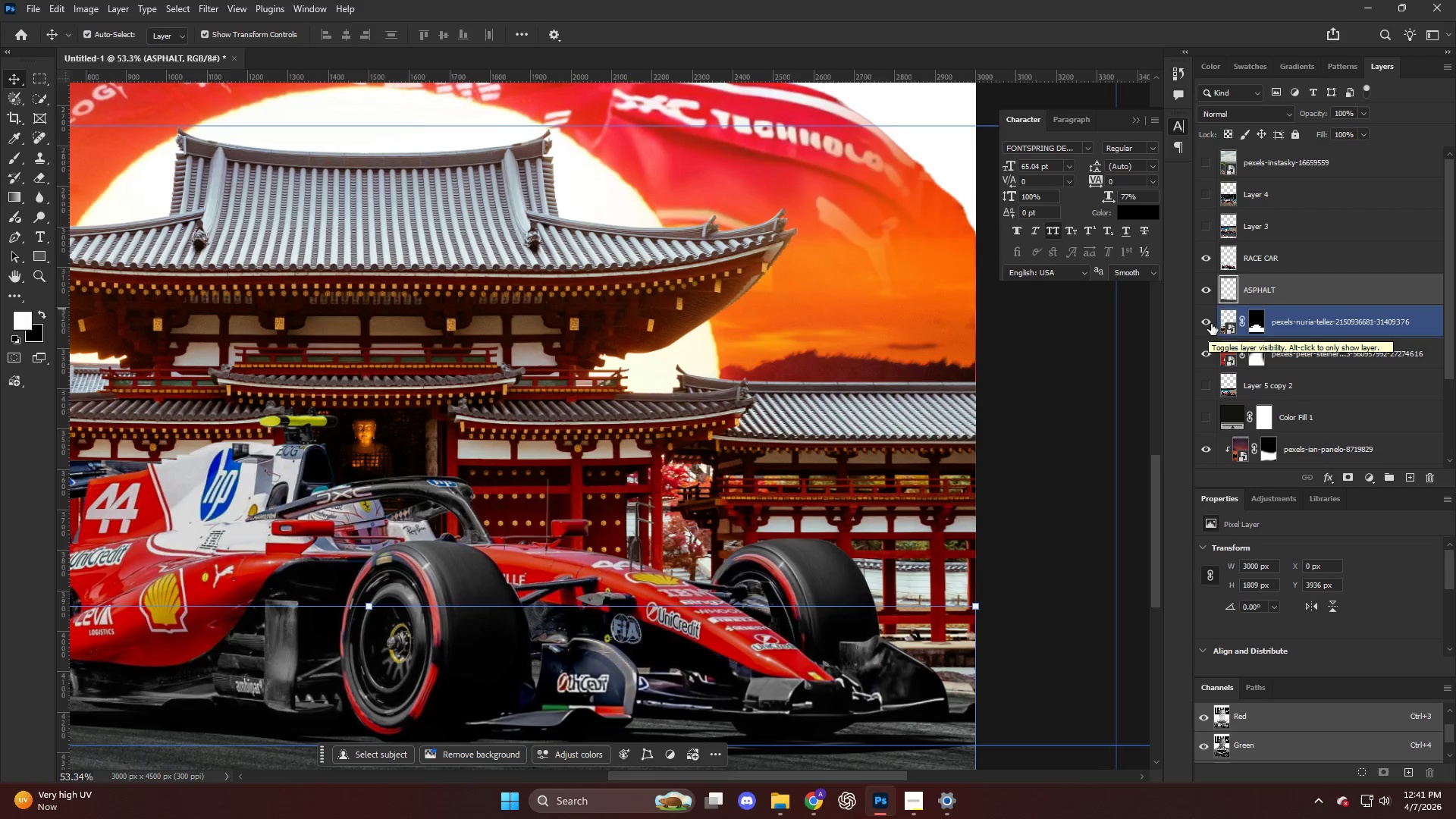 
double_click([1207, 321])
 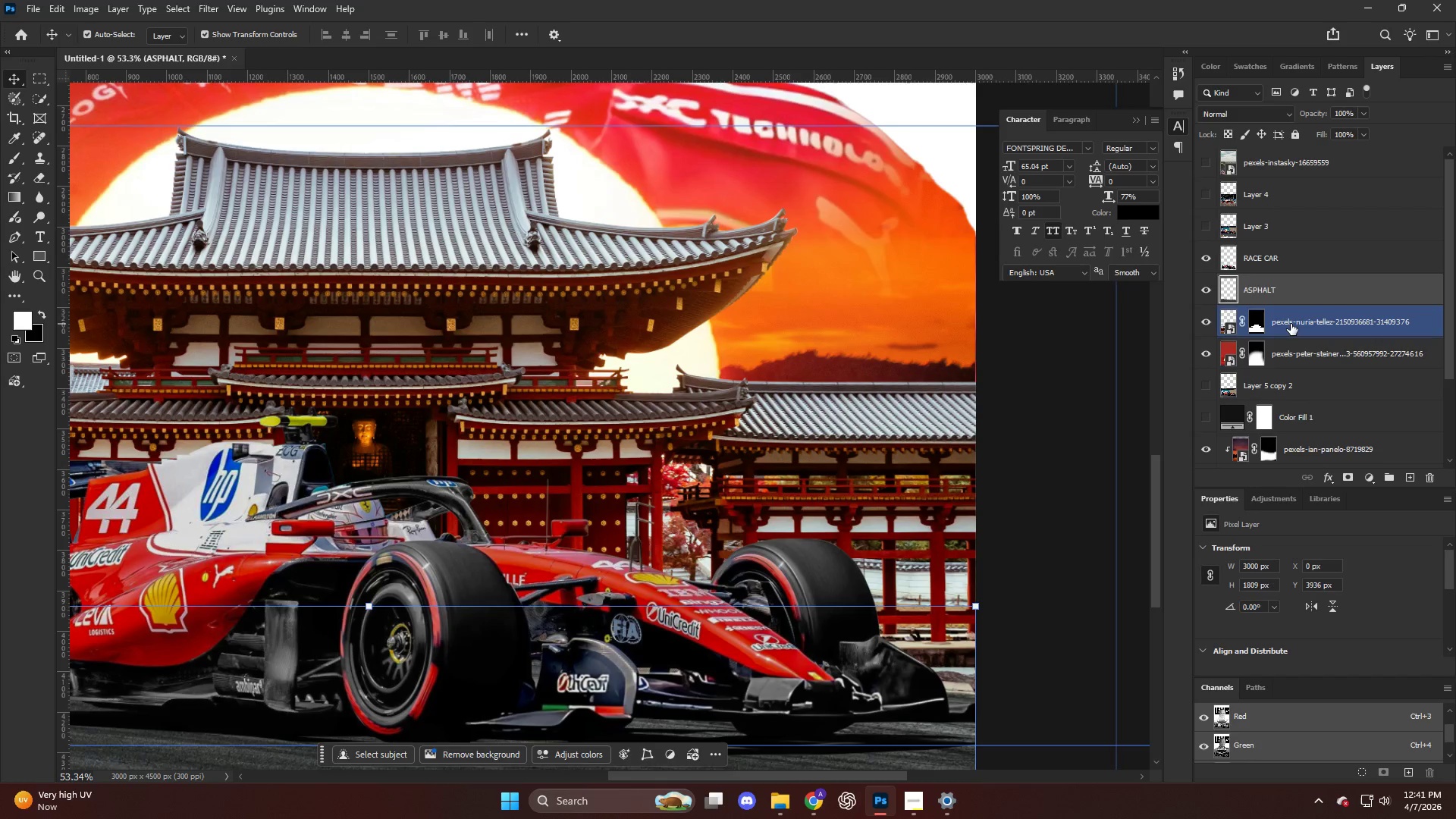 
double_click([1291, 323])
 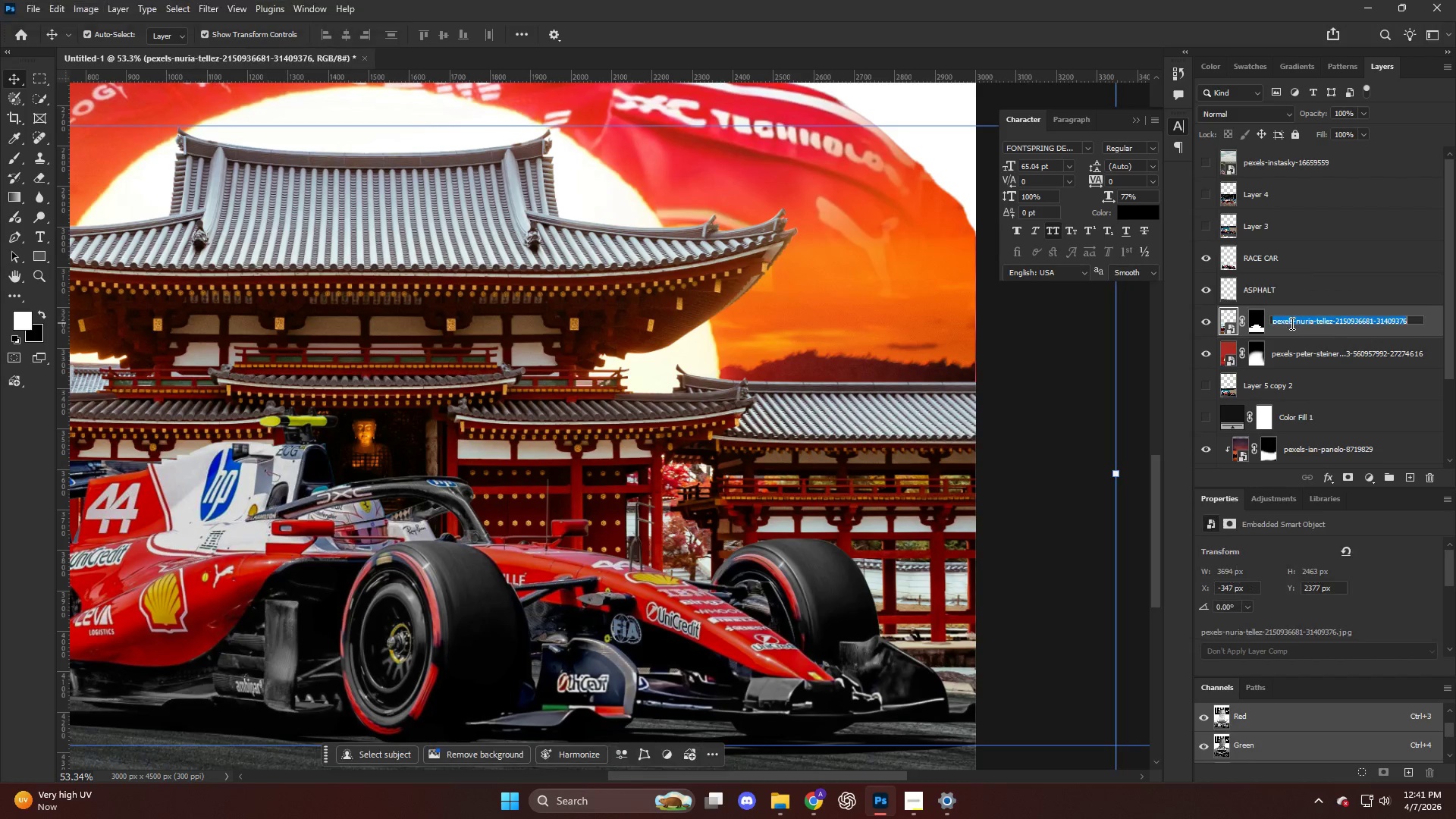 
type(CASTLE)
 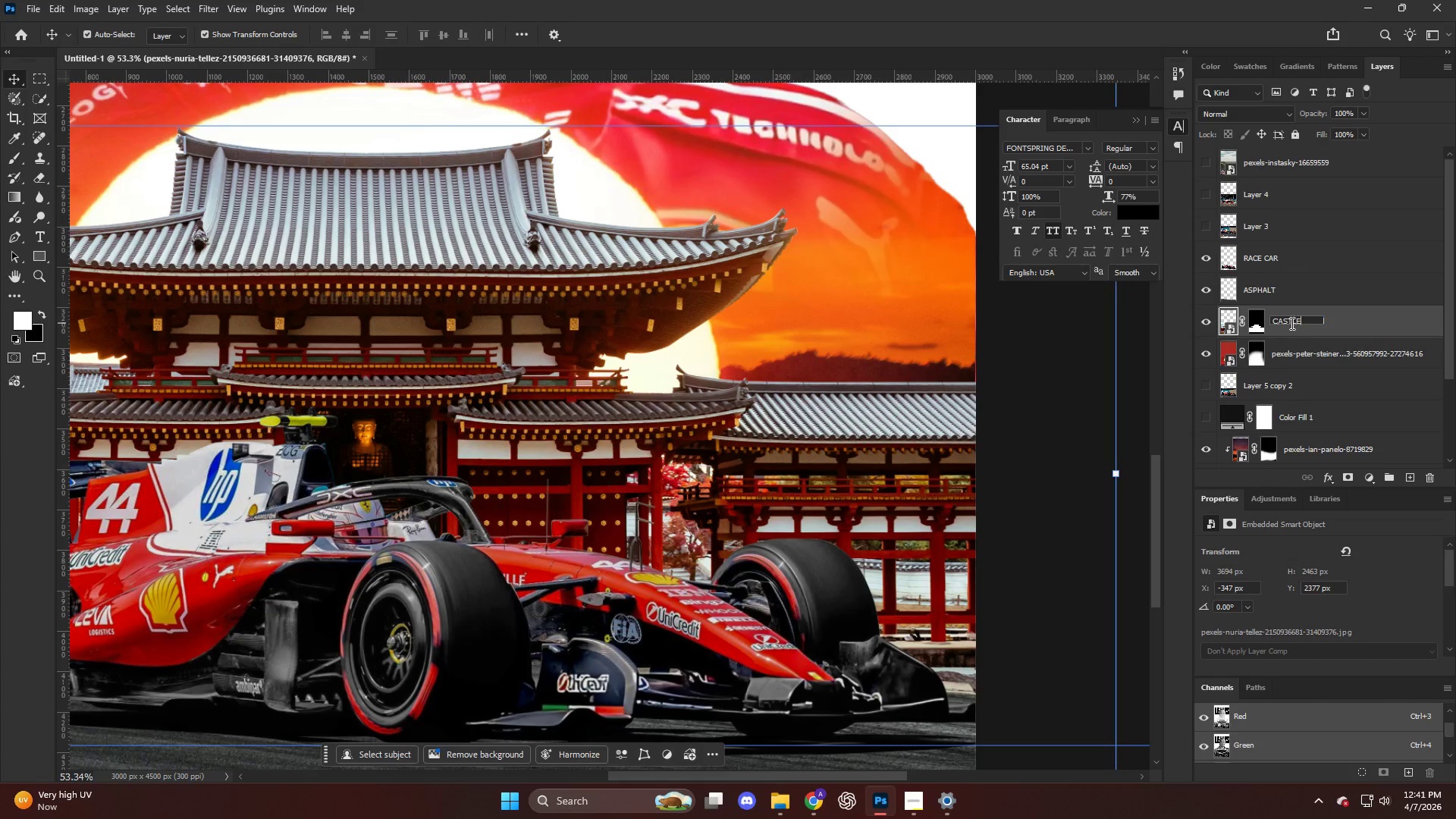 
key(Enter)
 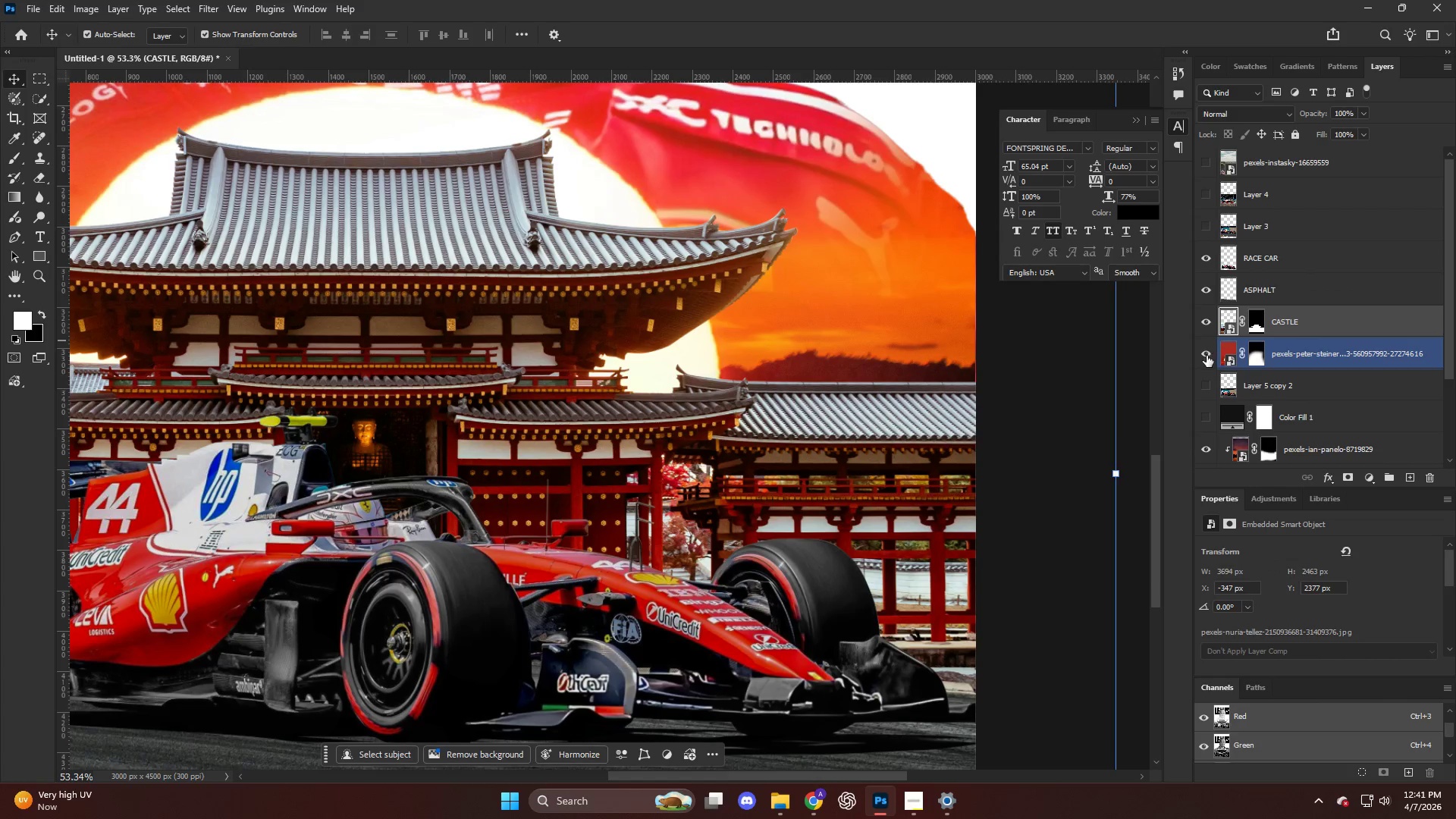 
double_click([1205, 356])
 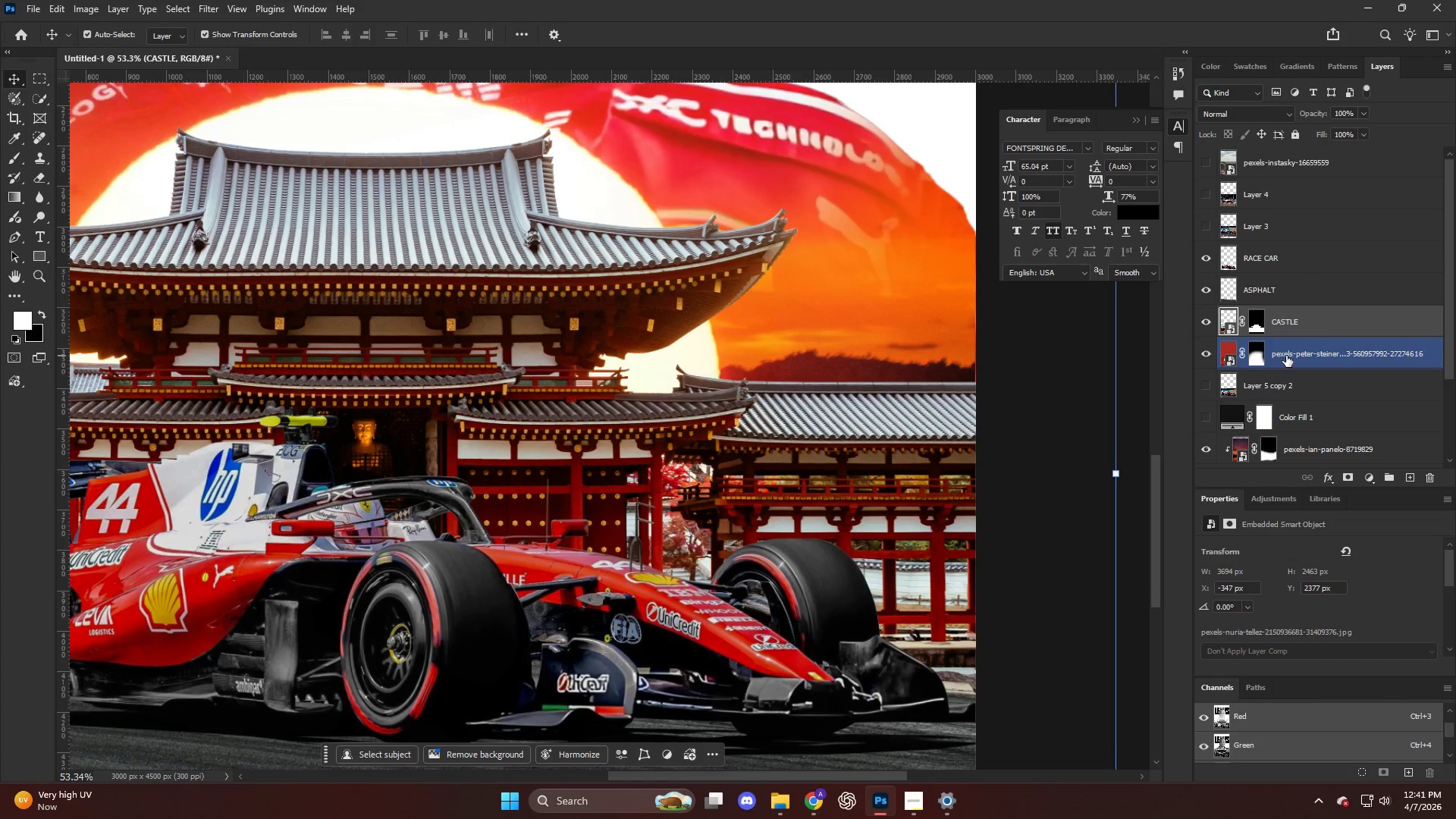 
double_click([1286, 356])
 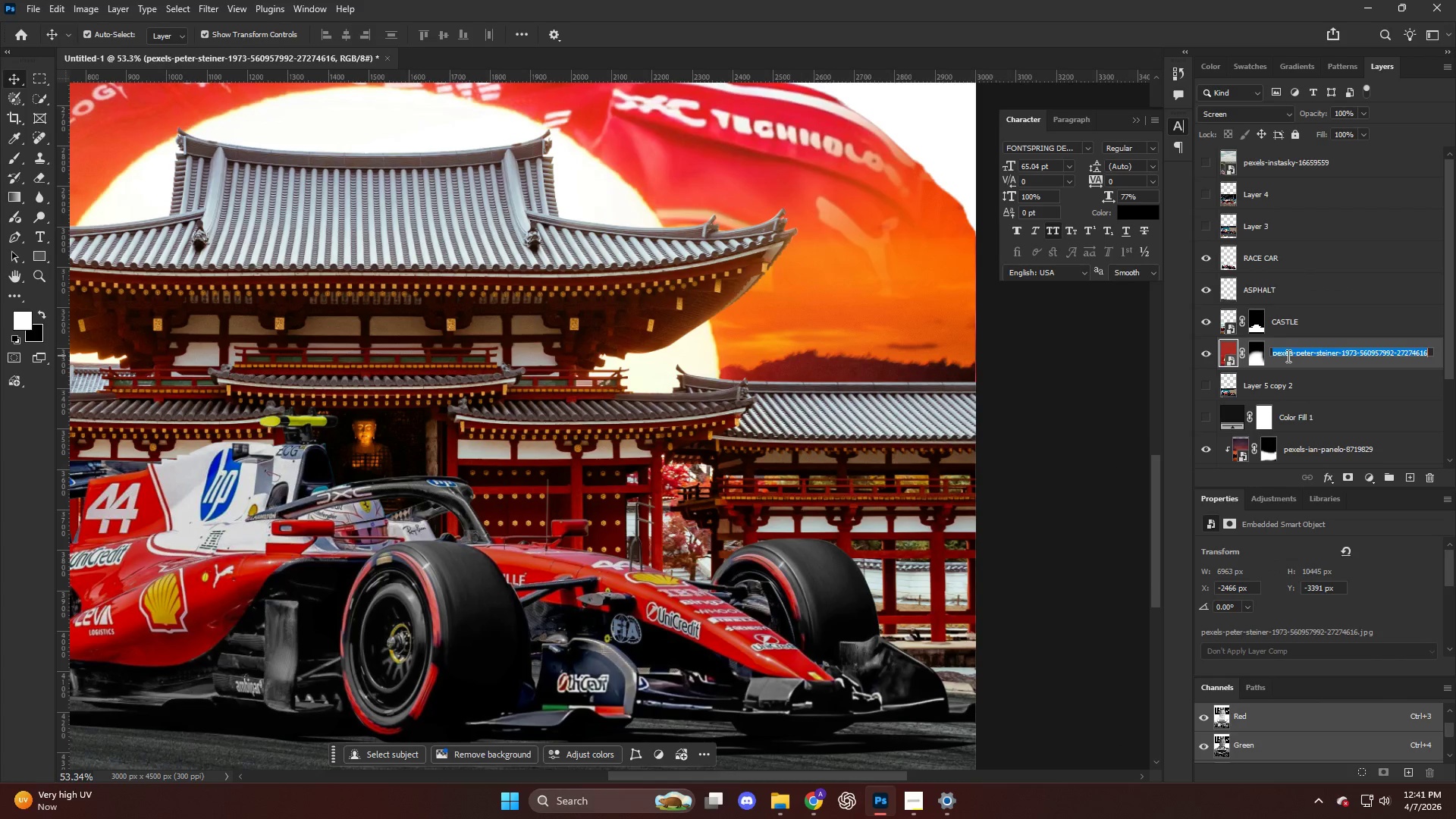 
type(SUN)
 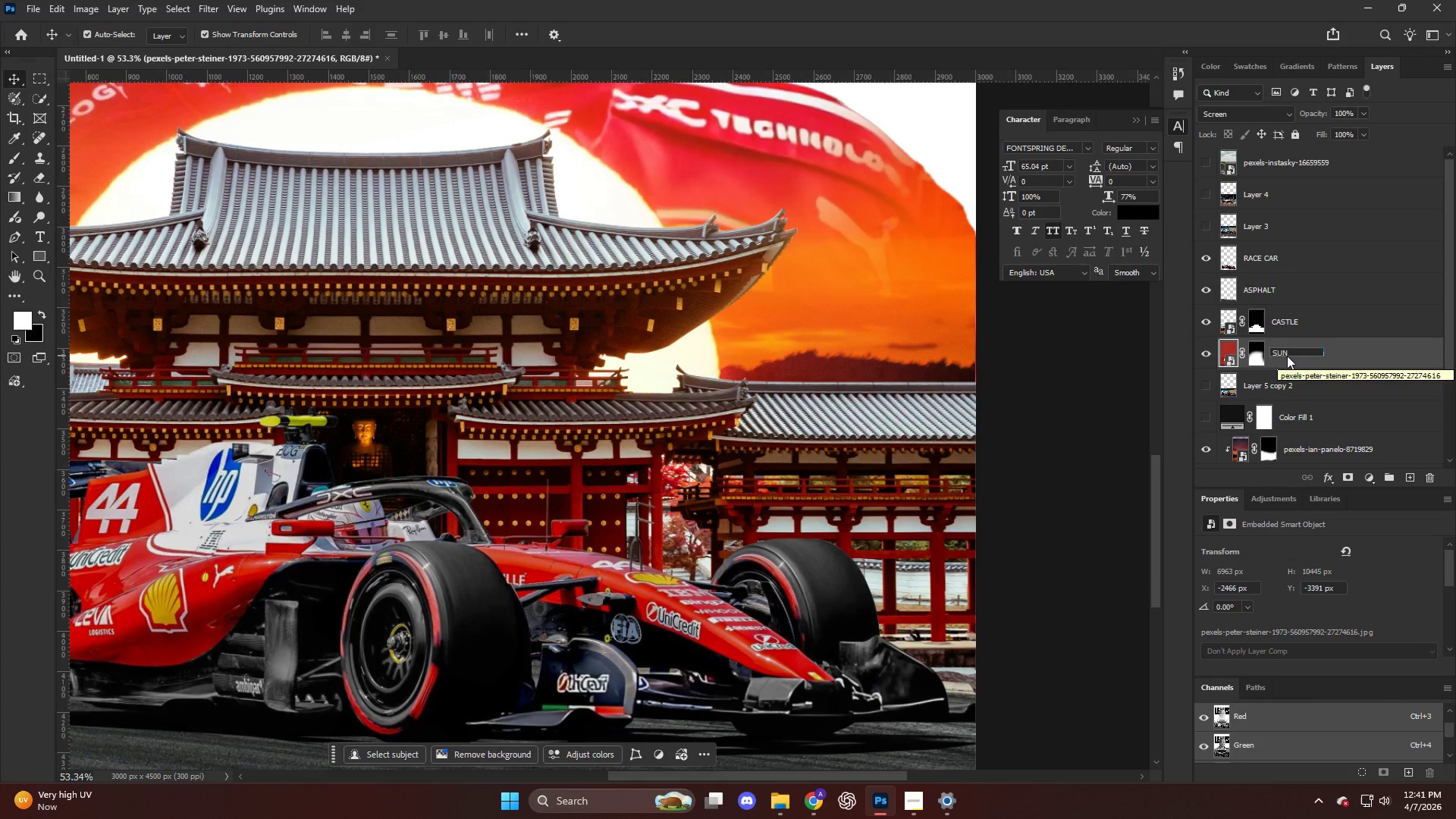 
key(Enter)
 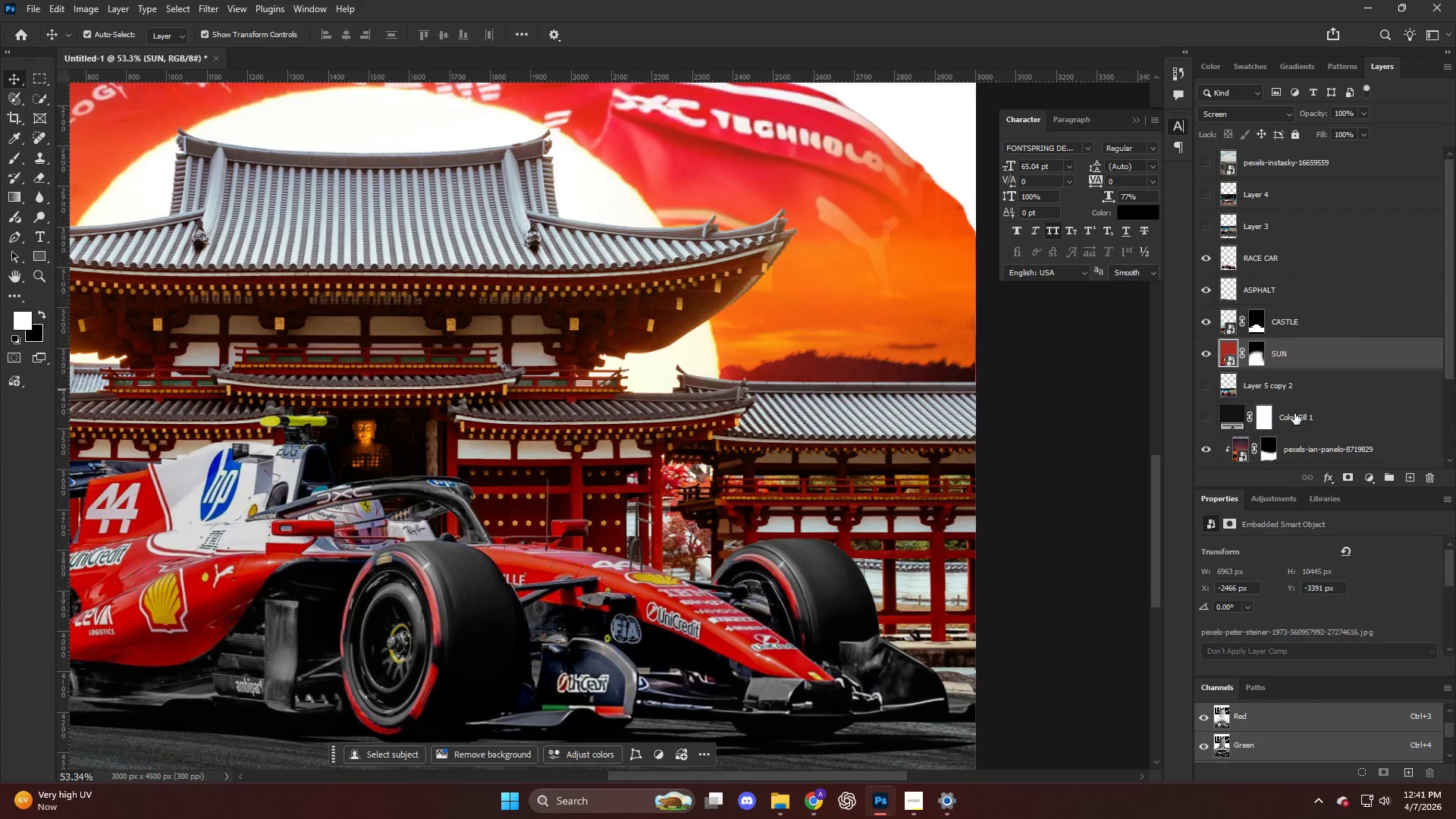 
key(Backspace)
type(SUNSET)
 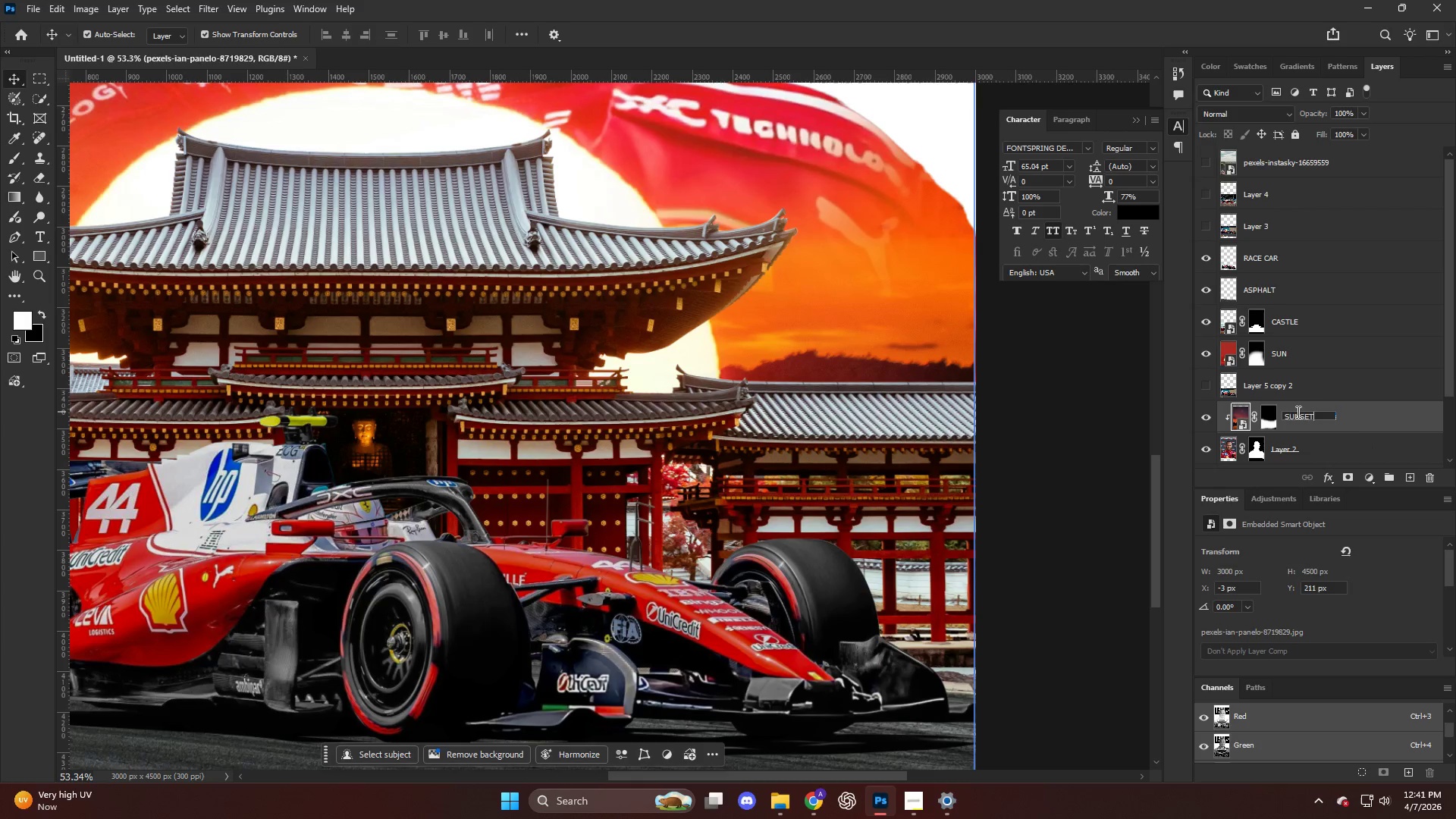 
key(Enter)
 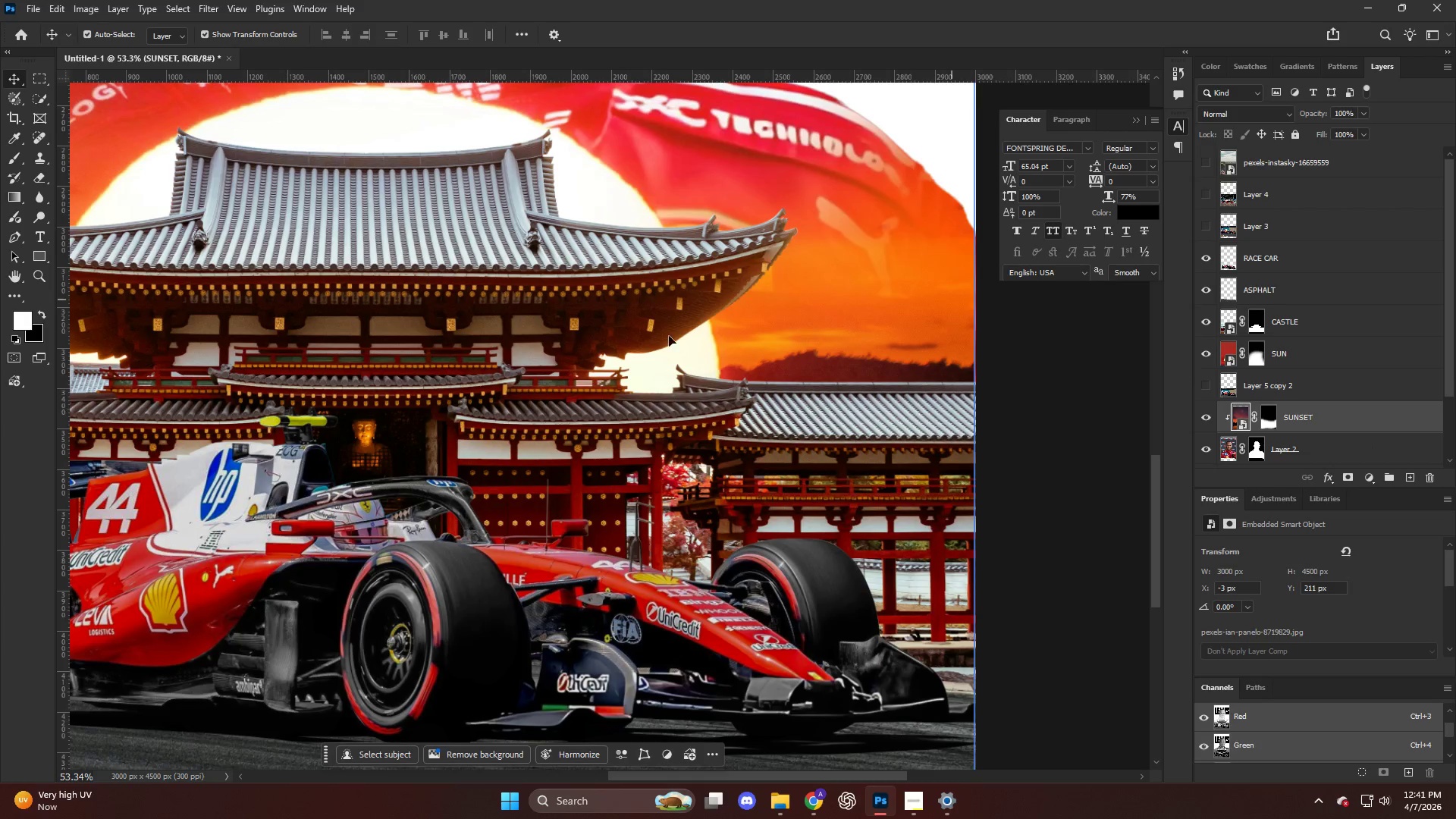 
hold_key(key=AltLeft, duration=0.39)
 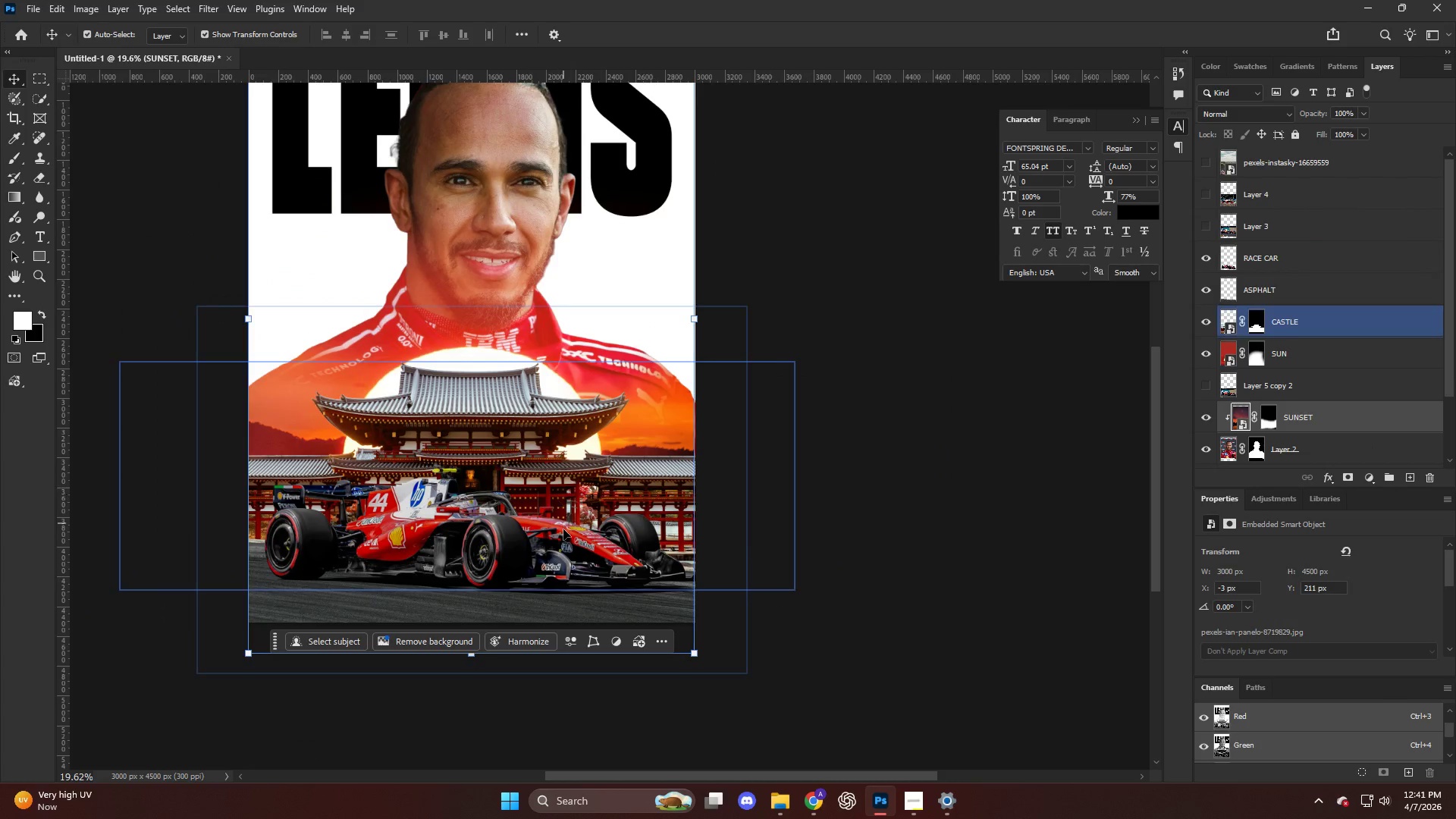 
hold_key(key=AltLeft, duration=0.61)
 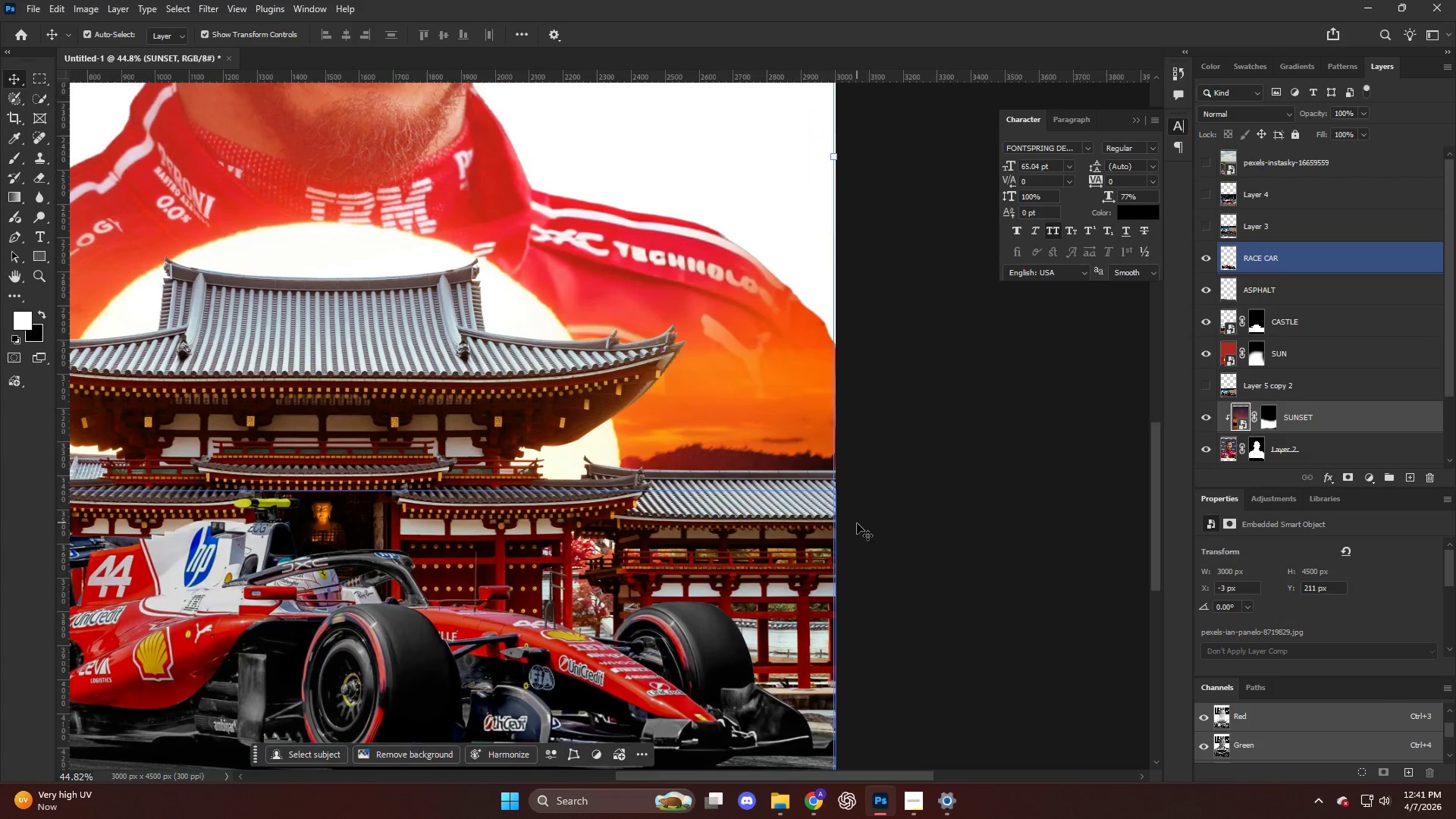 
hold_key(key=AltLeft, duration=0.52)
 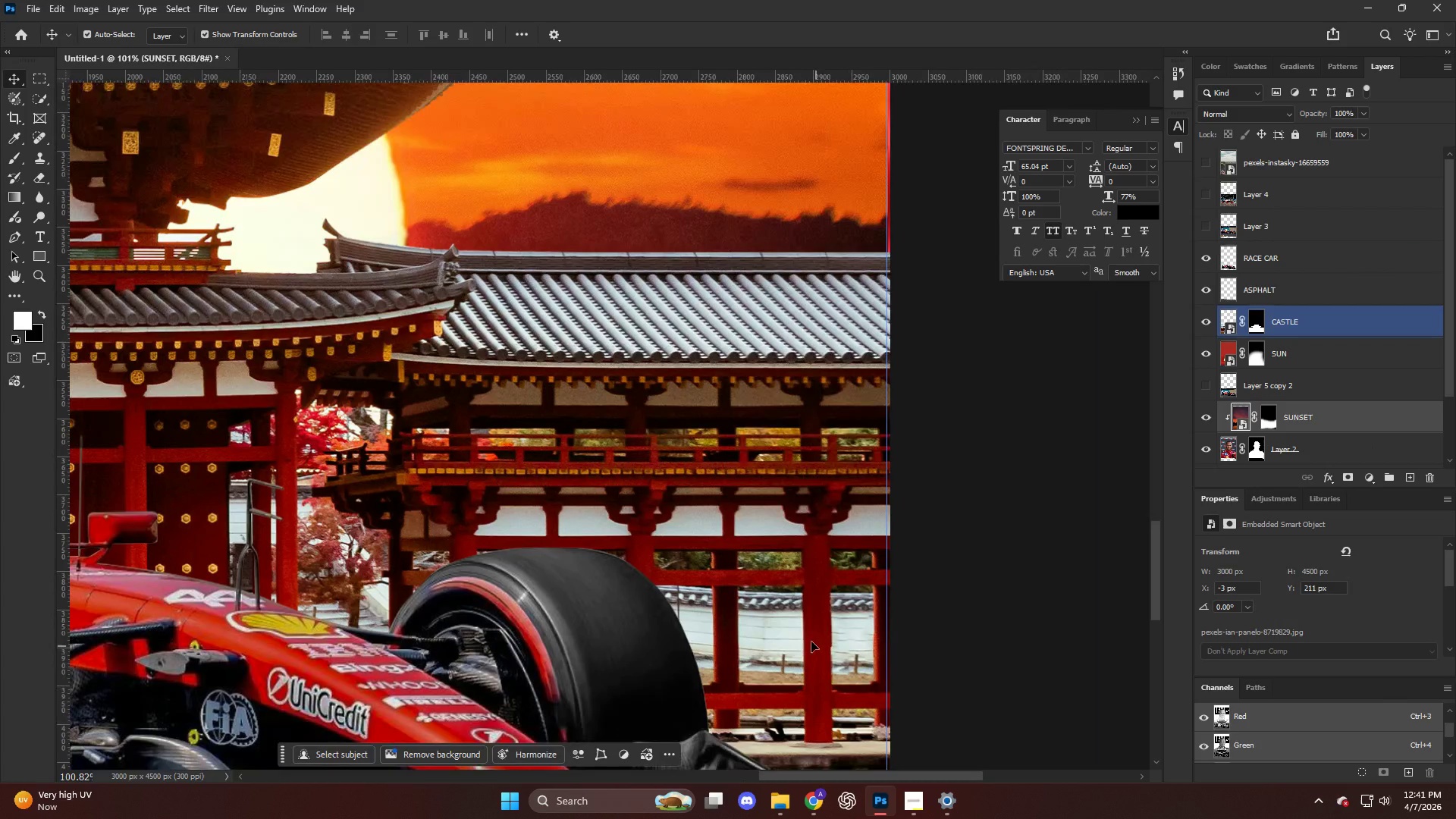 
key(V)
 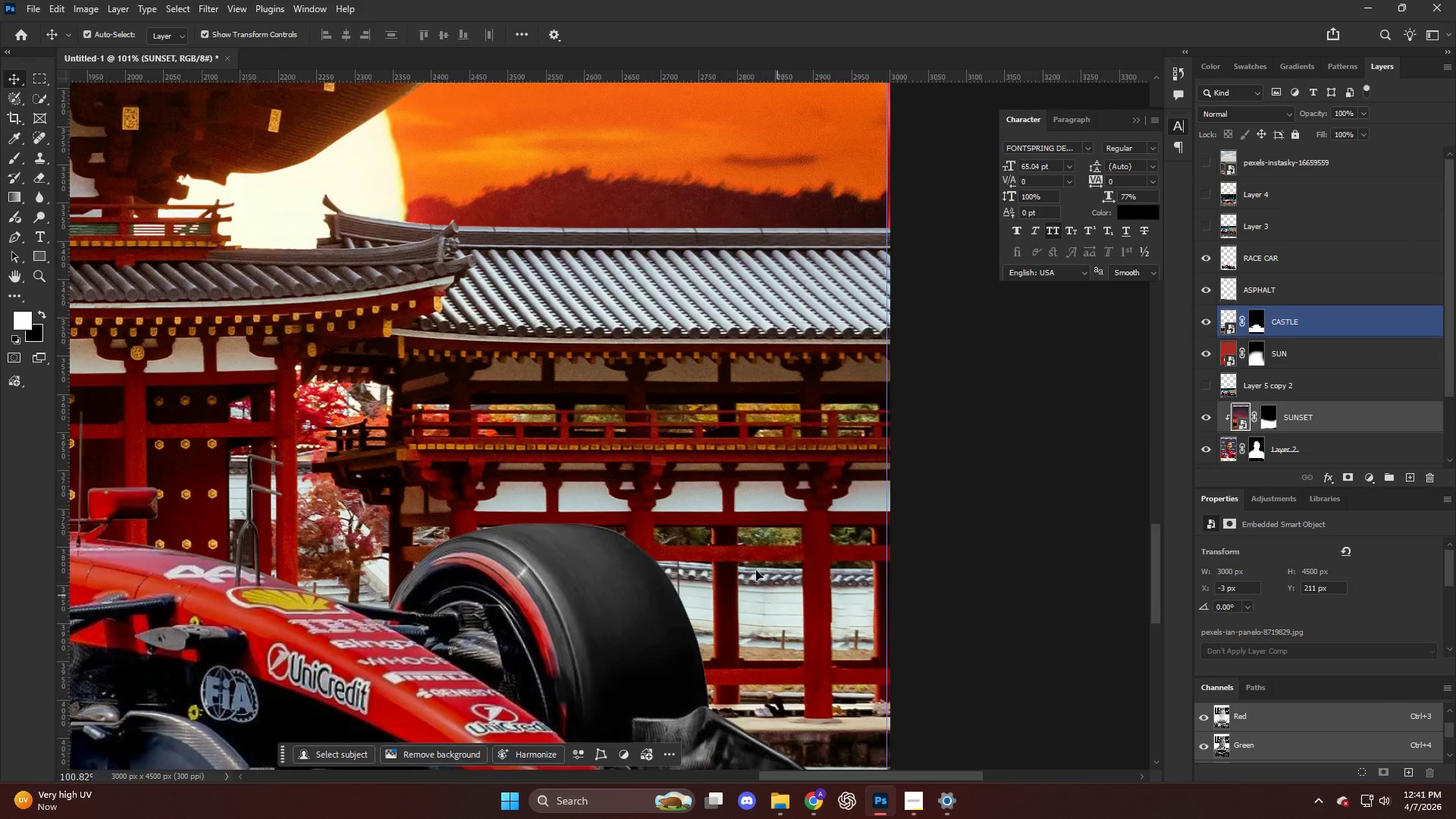 
left_click([756, 570])
 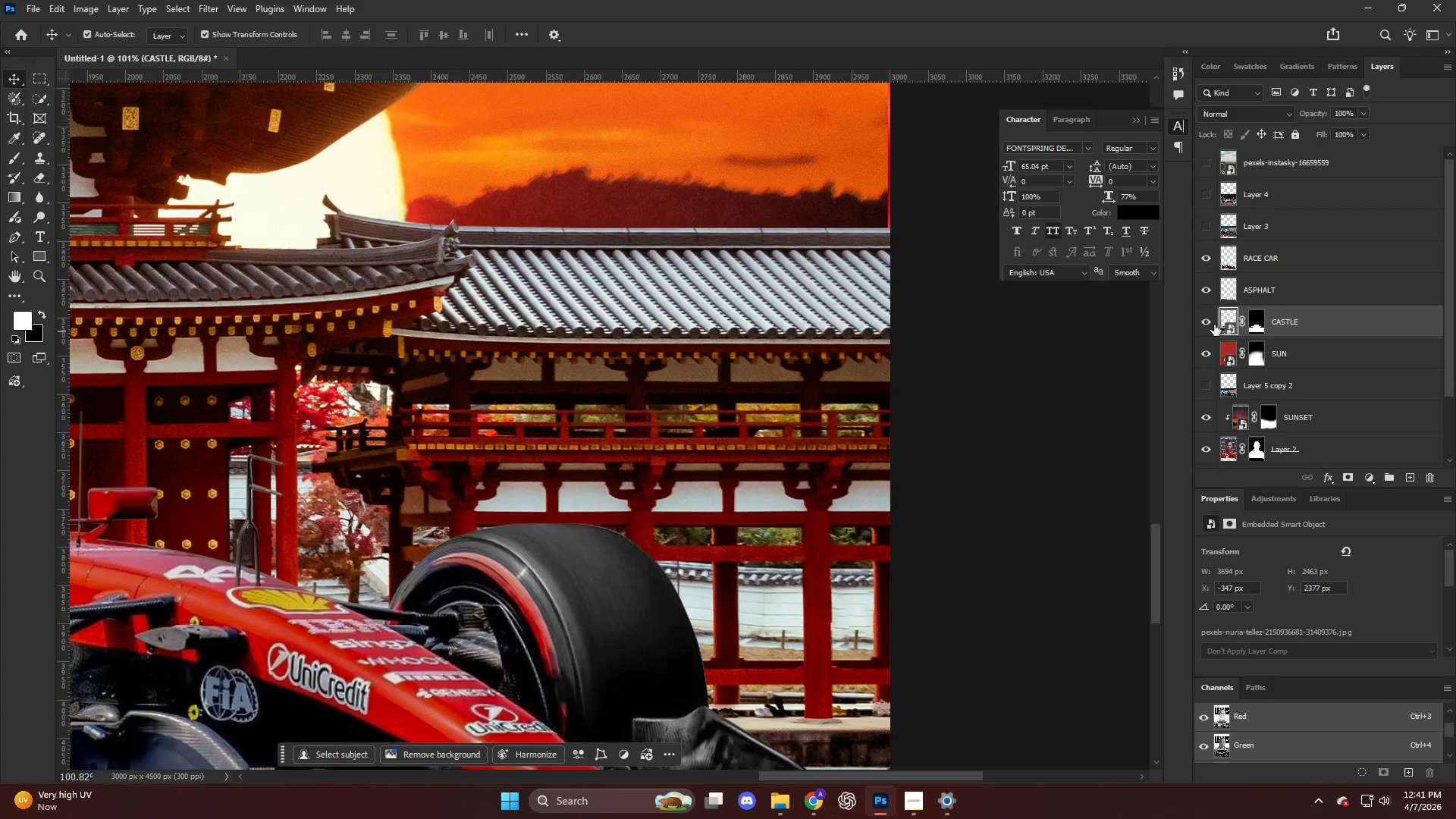 
scroll: coordinate [815, 645], scroll_direction: up, amount: 8.0
 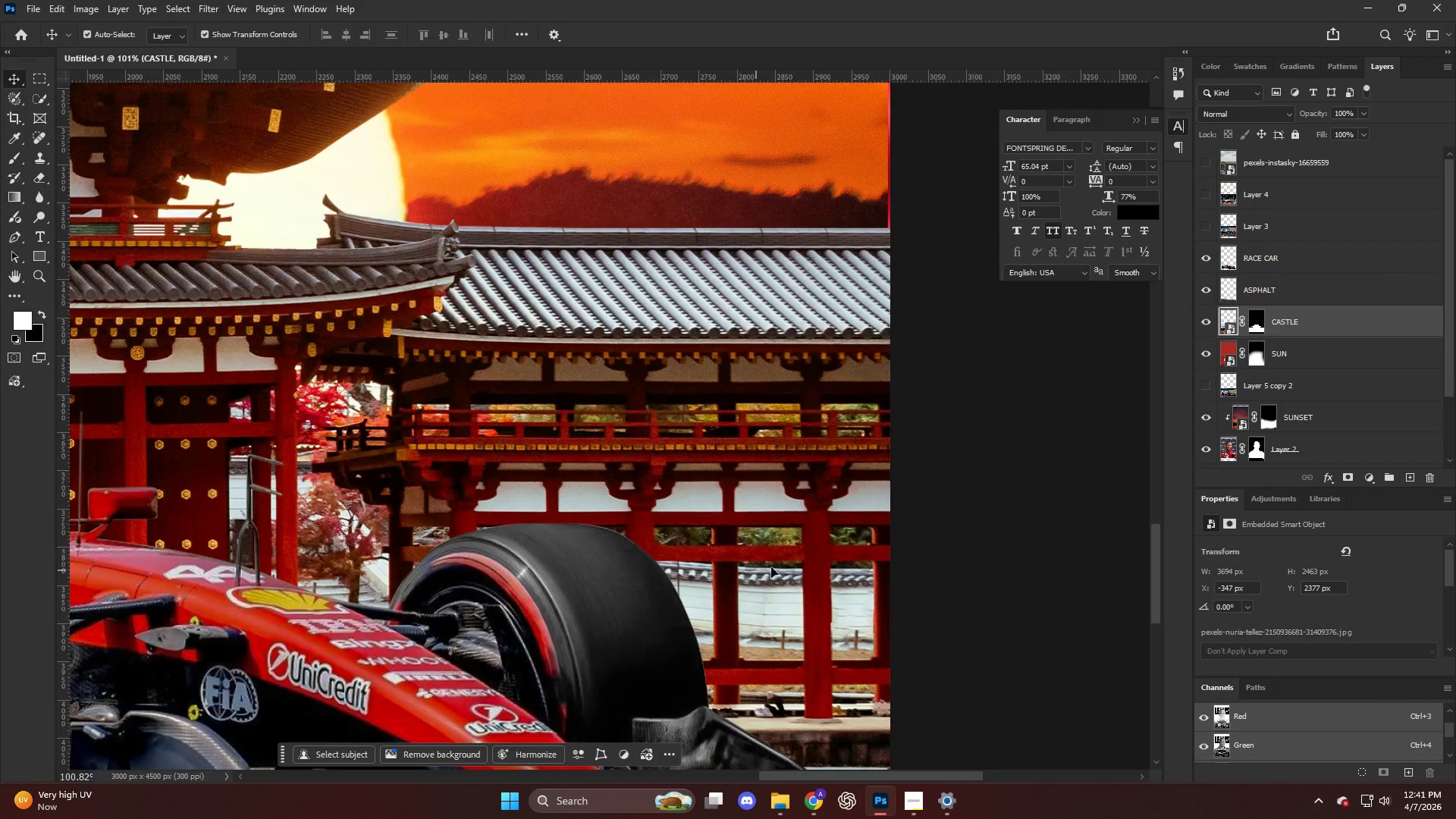 
double_click([1208, 322])
 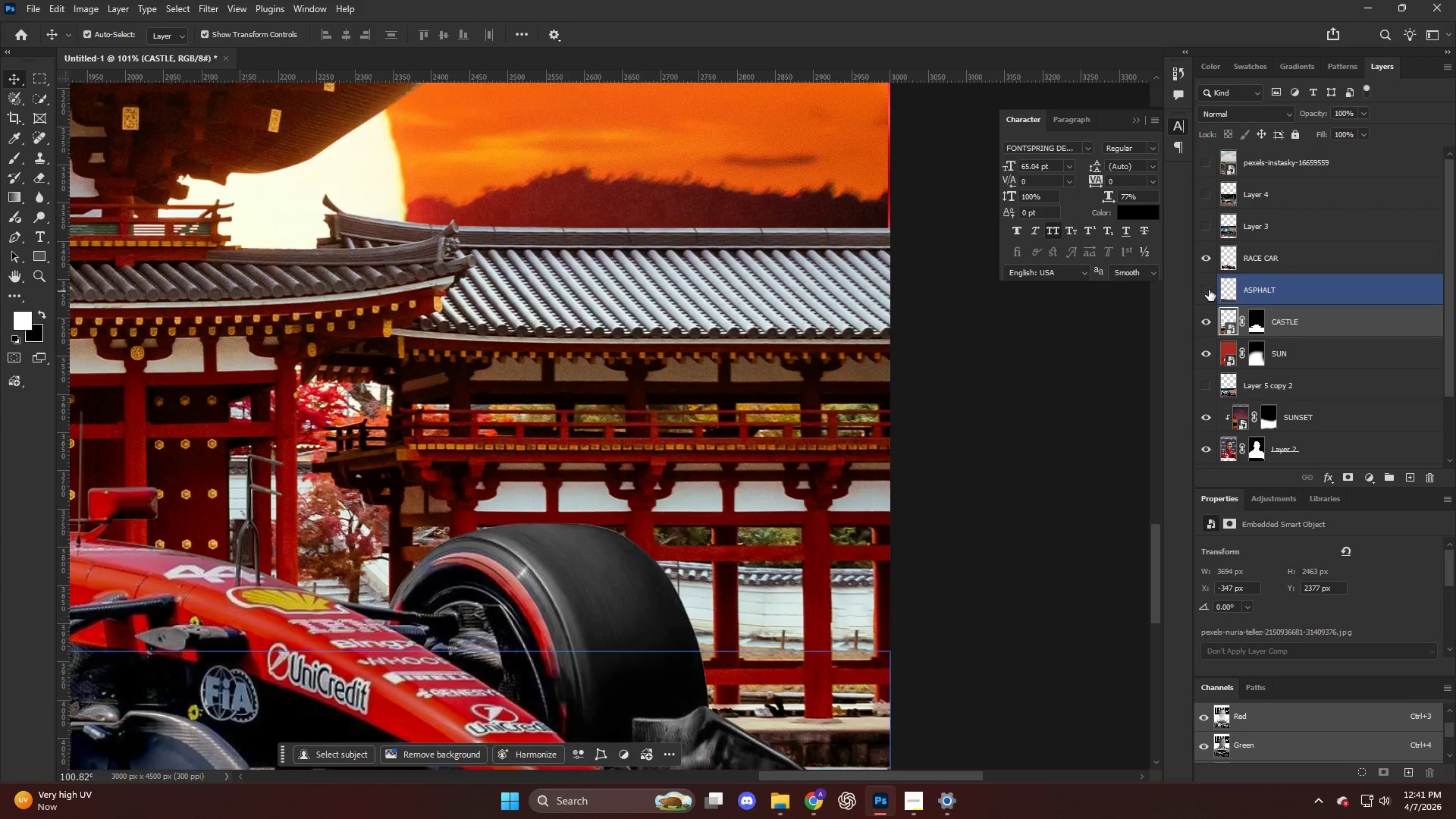 
double_click([1207, 259])
 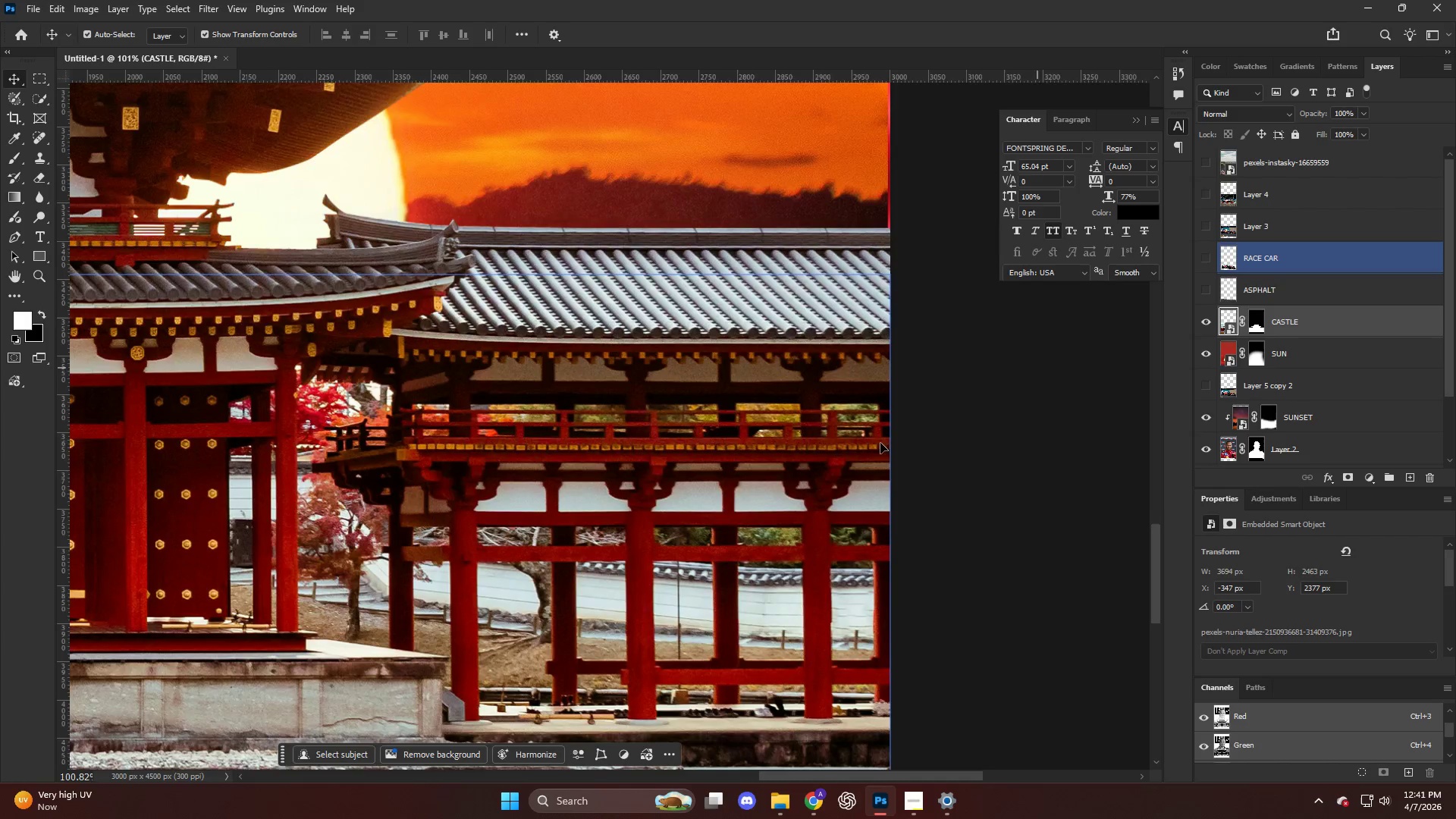 
hold_key(key=AltLeft, duration=0.5)
 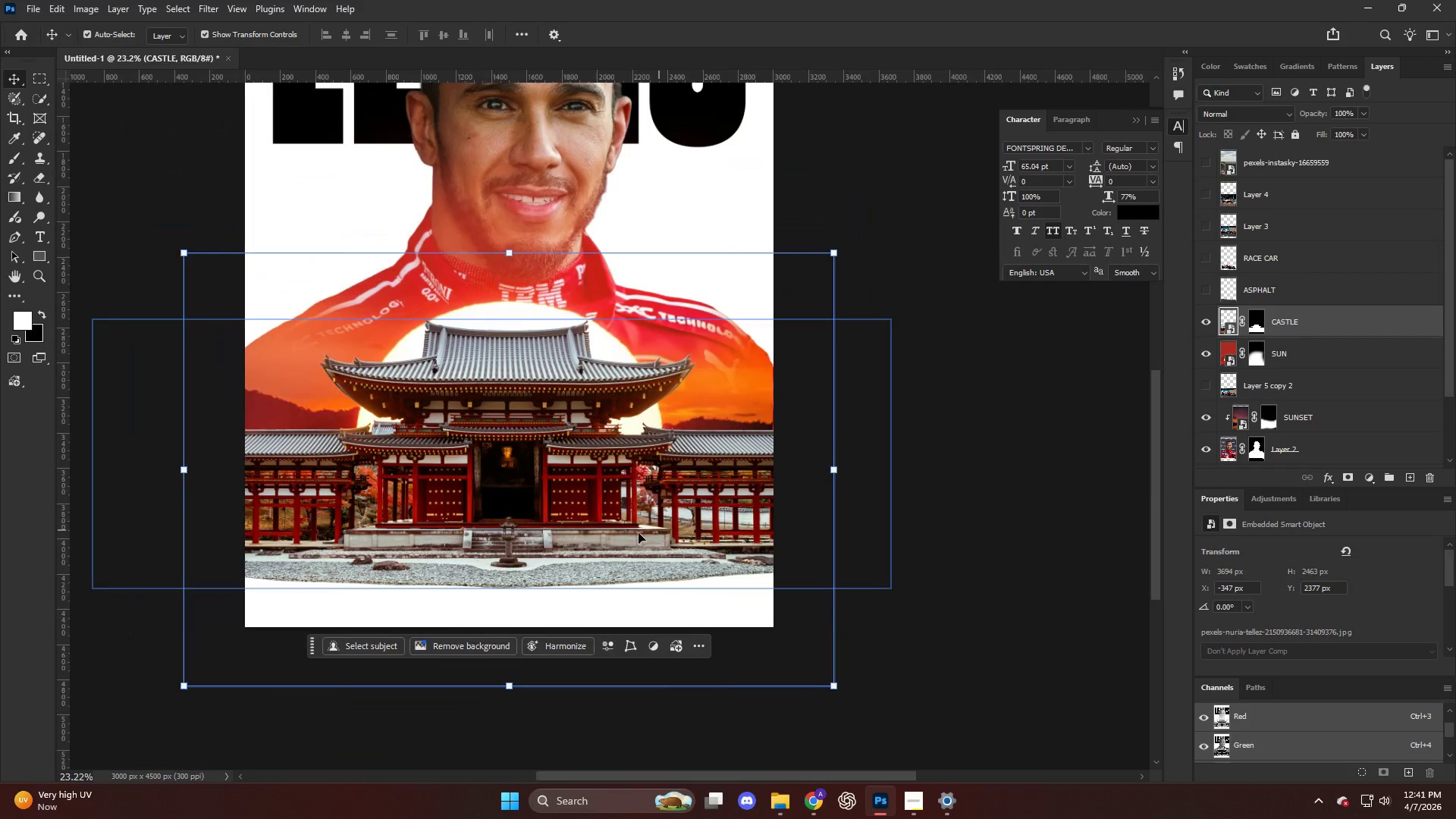 
key(Alt+AltLeft)
 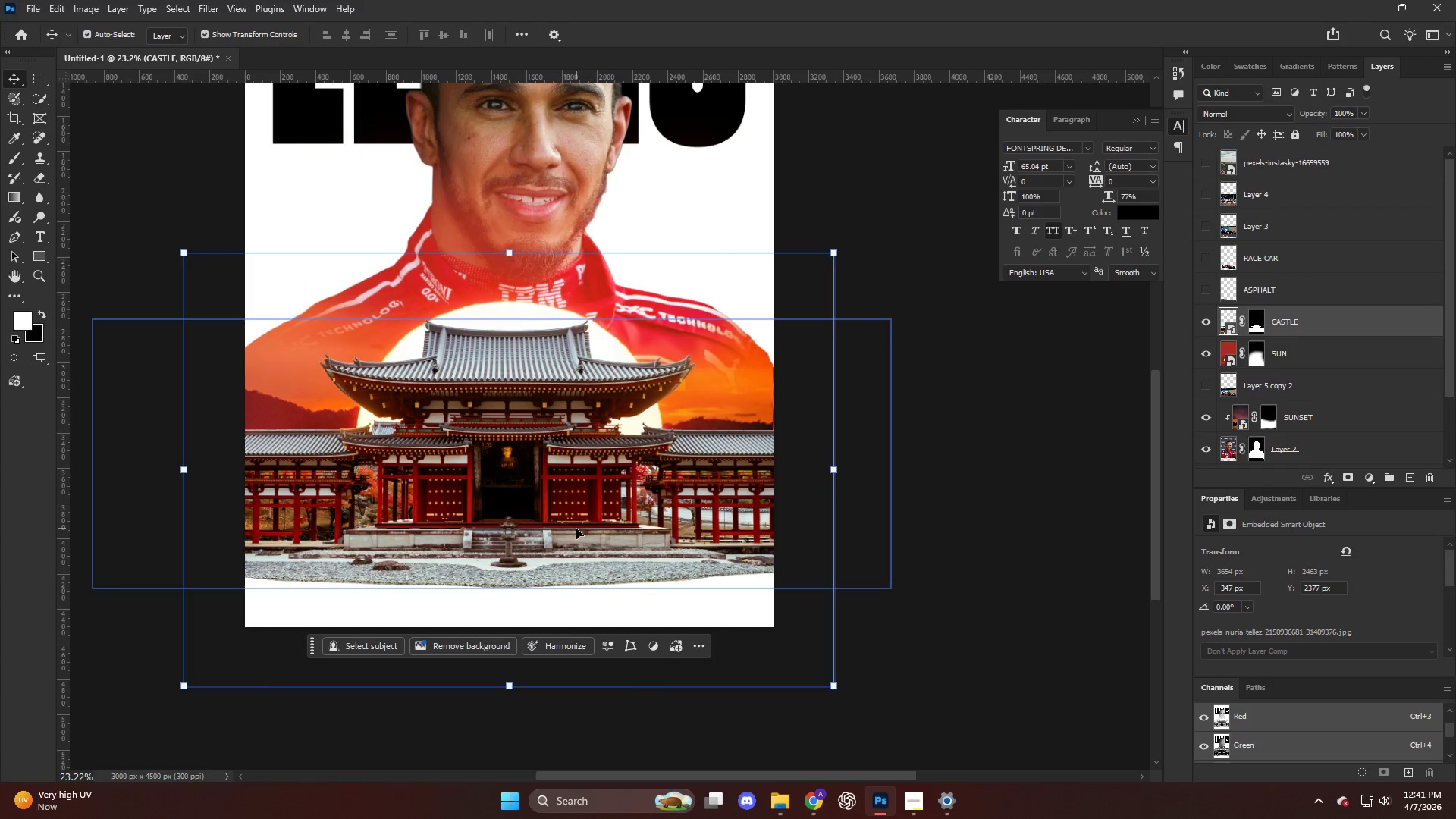 
scroll: coordinate [716, 519], scroll_direction: down, amount: 17.0
 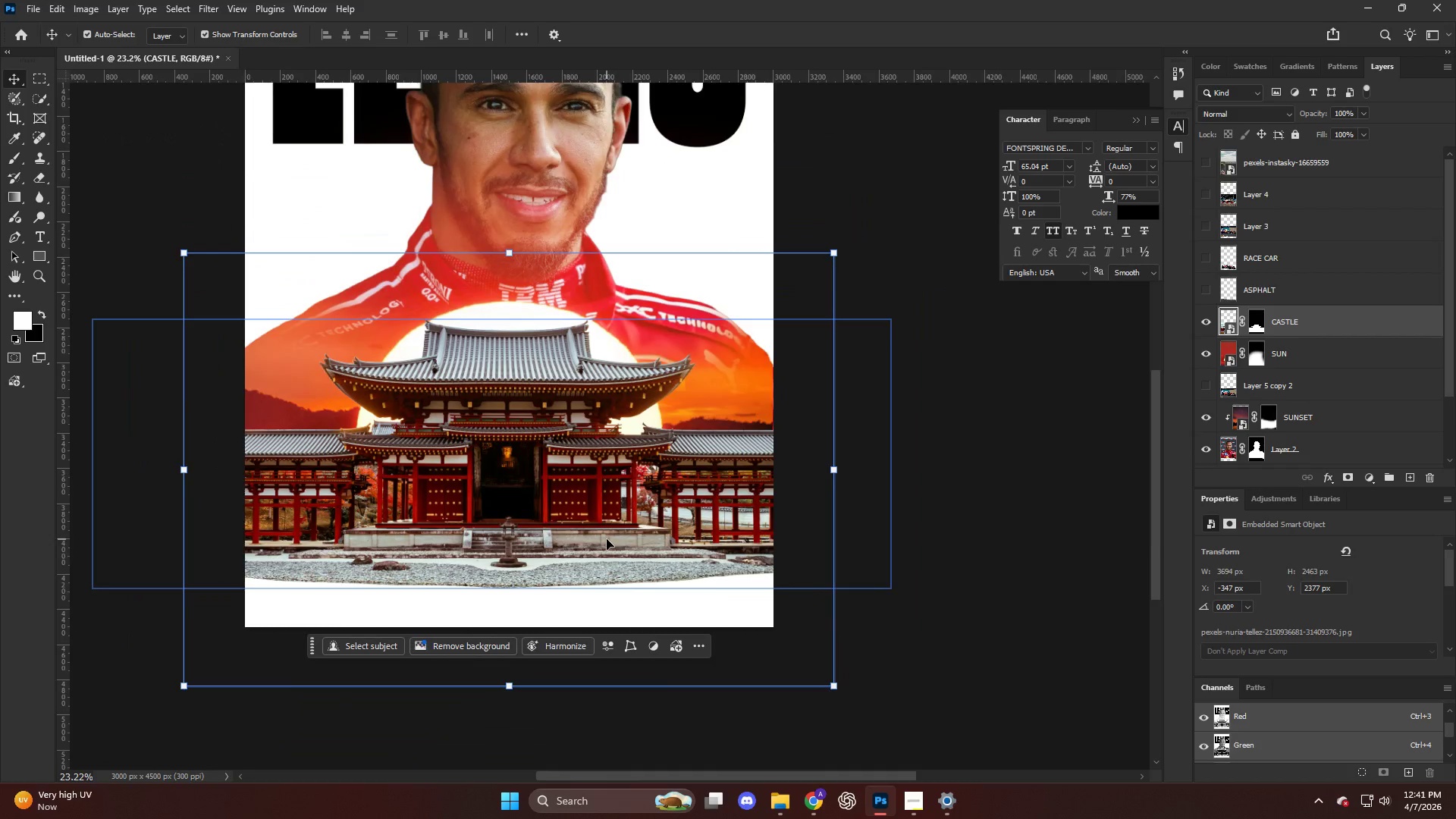 
hold_key(key=AltLeft, duration=0.47)
scroll: coordinate [391, 535], scroll_direction: up, amount: 5.0
 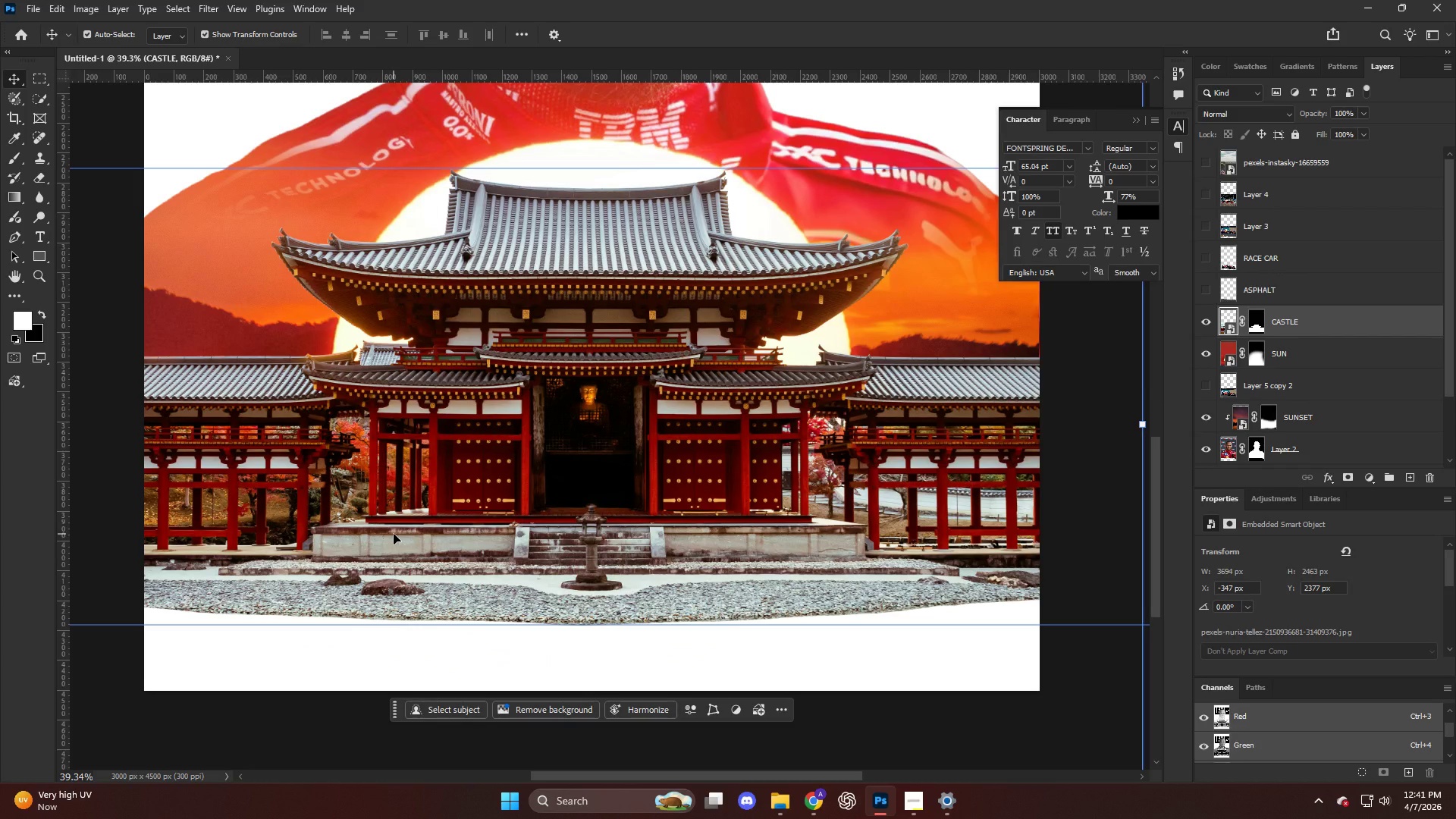 
hold_key(key=ControlLeft, duration=0.47)
hold_key(key=AltLeft, duration=0.77)
hold_key(key=ControlLeft, duration=0.98)
hold_key(key=AltLeft, duration=1.19)
scroll: coordinate [224, 463], scroll_direction: up, amount: 56.0
 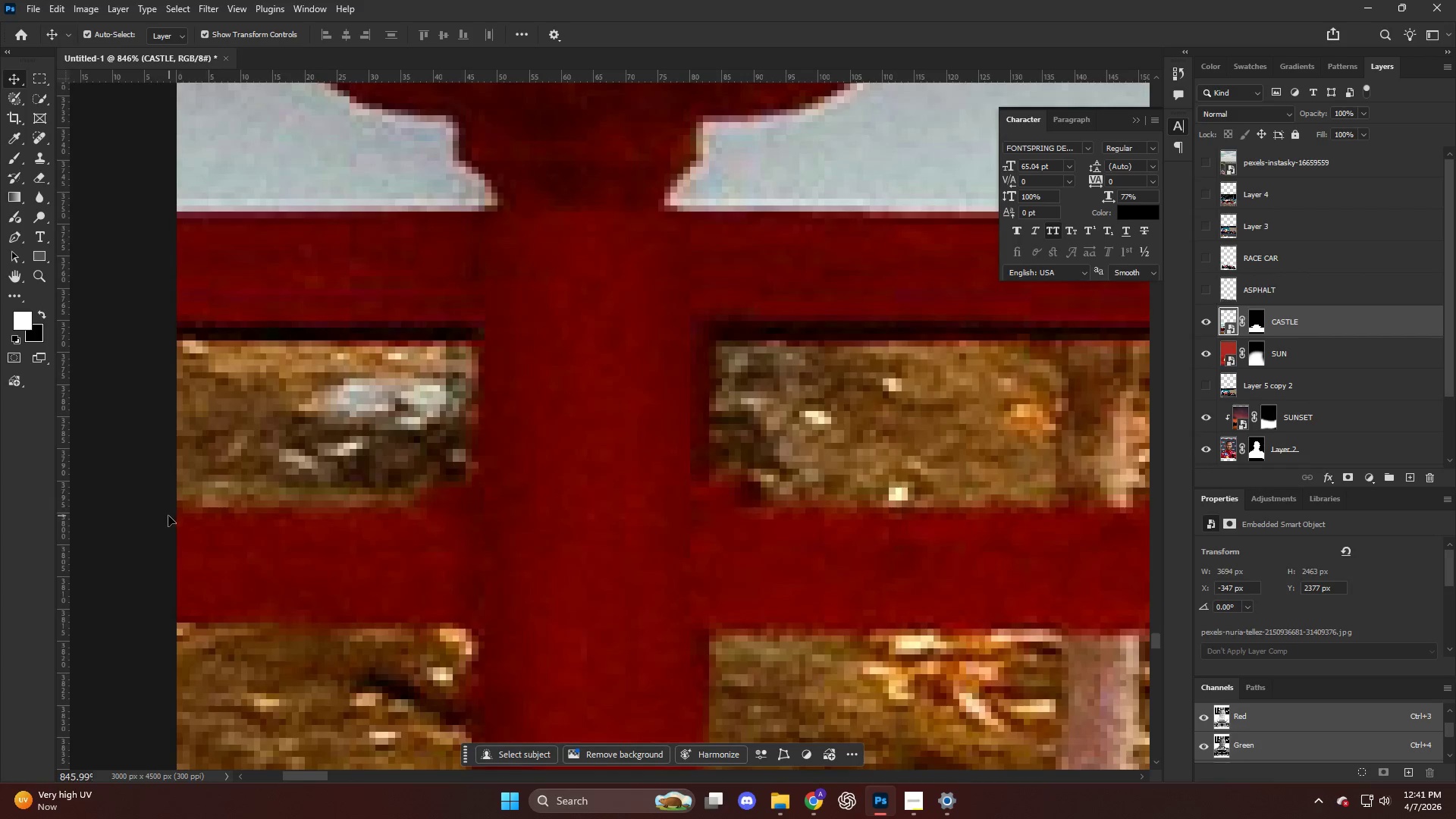 
key(P)
 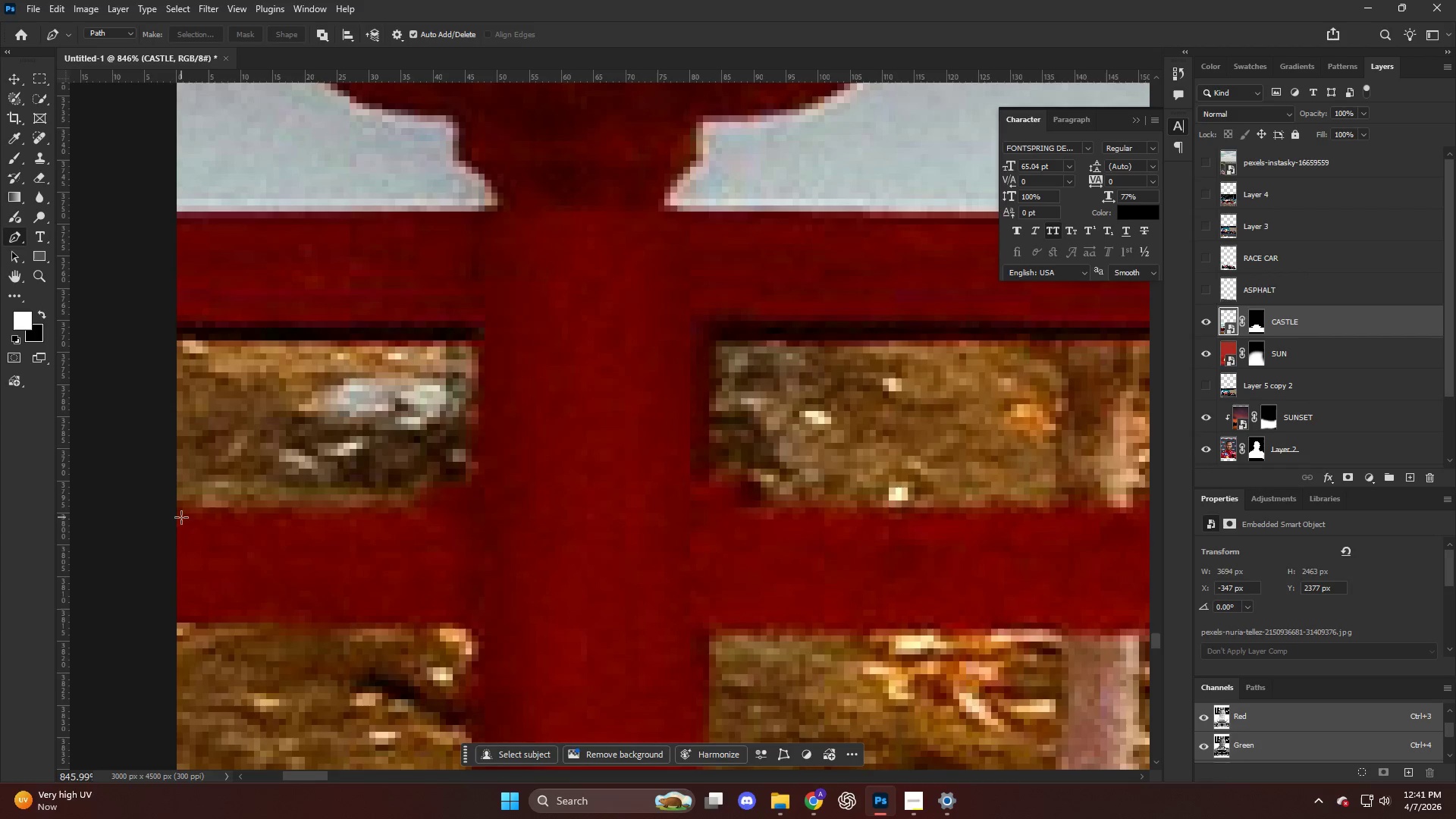 
key(CapsLock)
 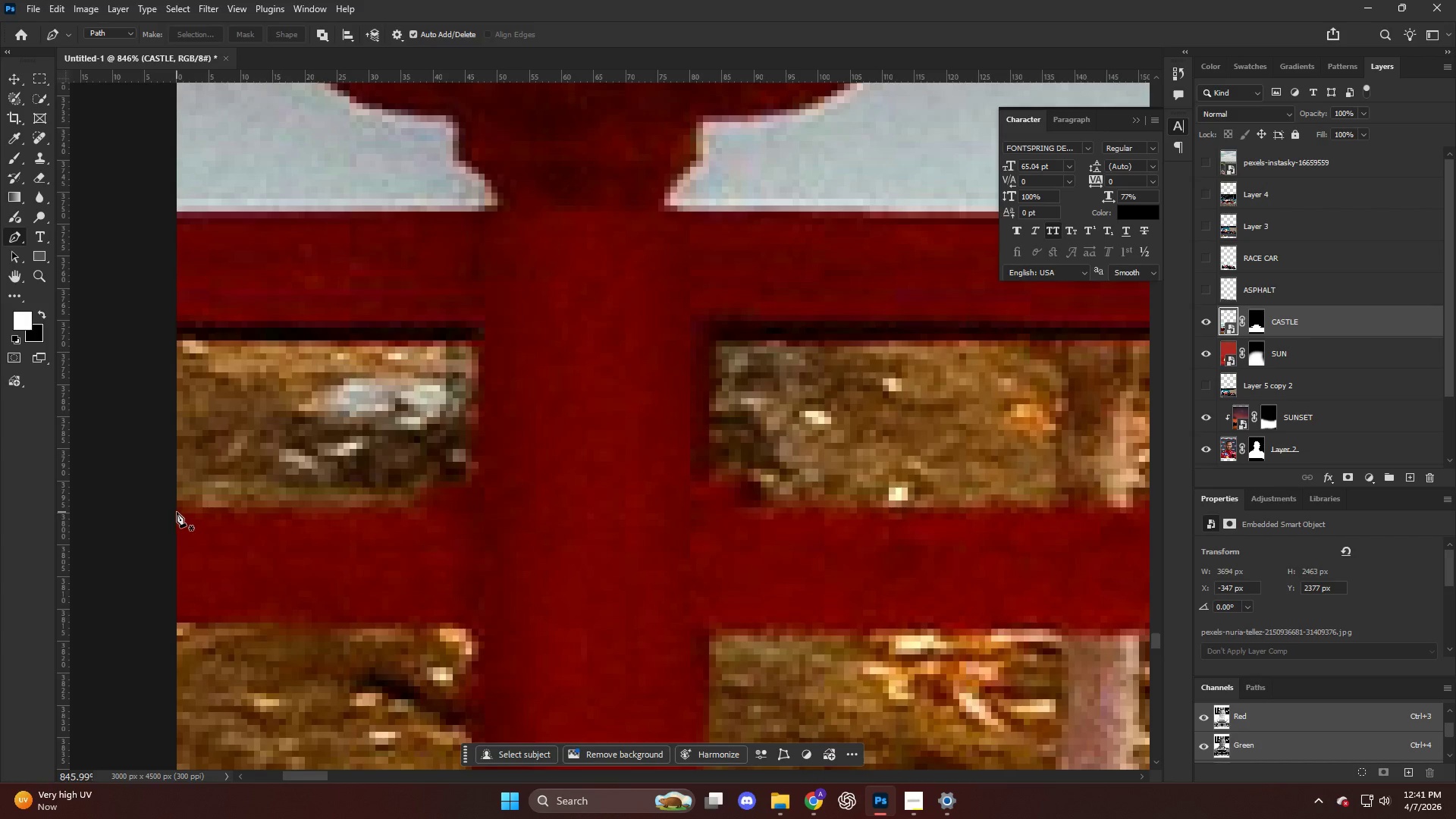 
left_click([177, 512])
 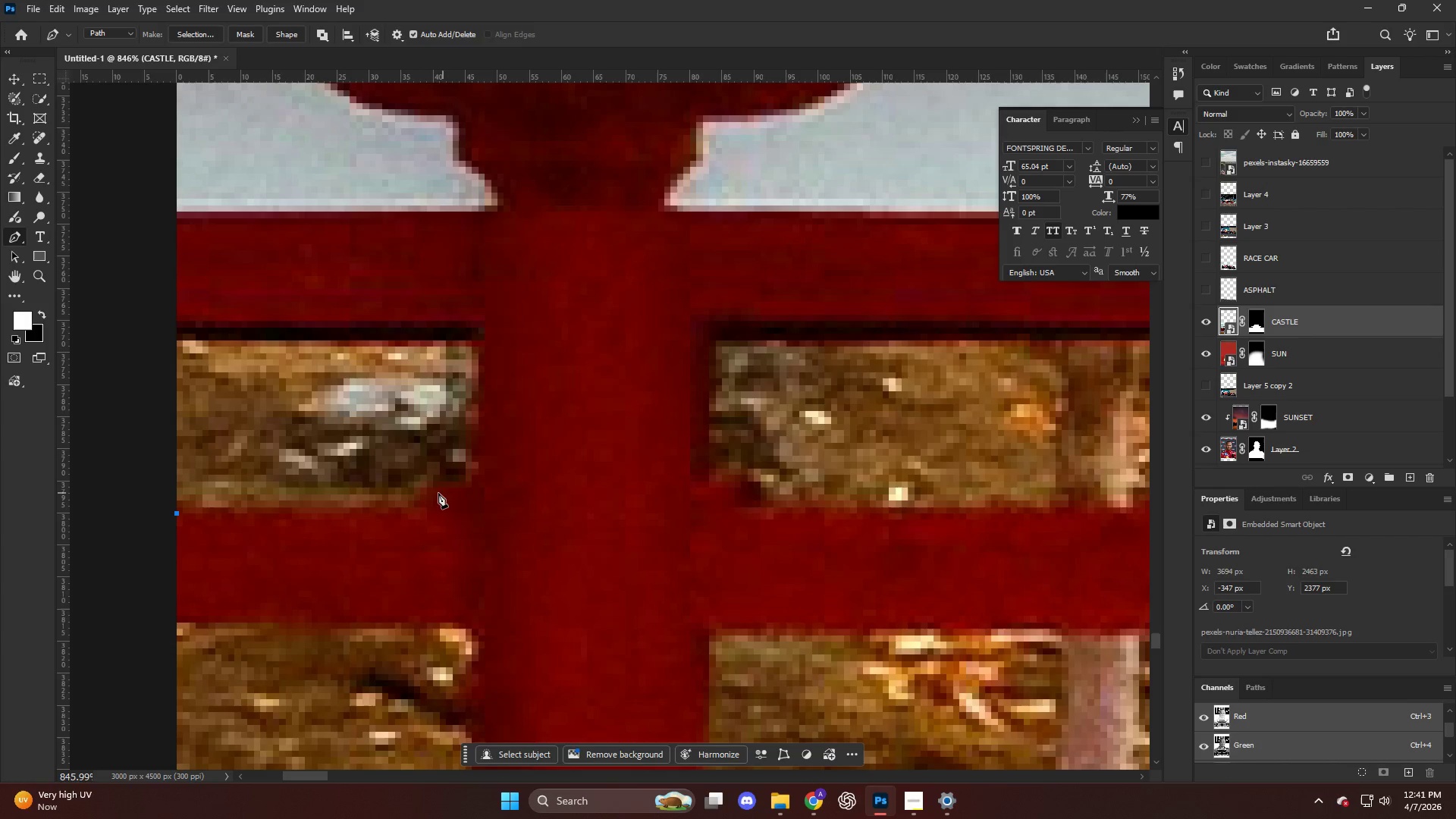 
left_click([422, 497])
 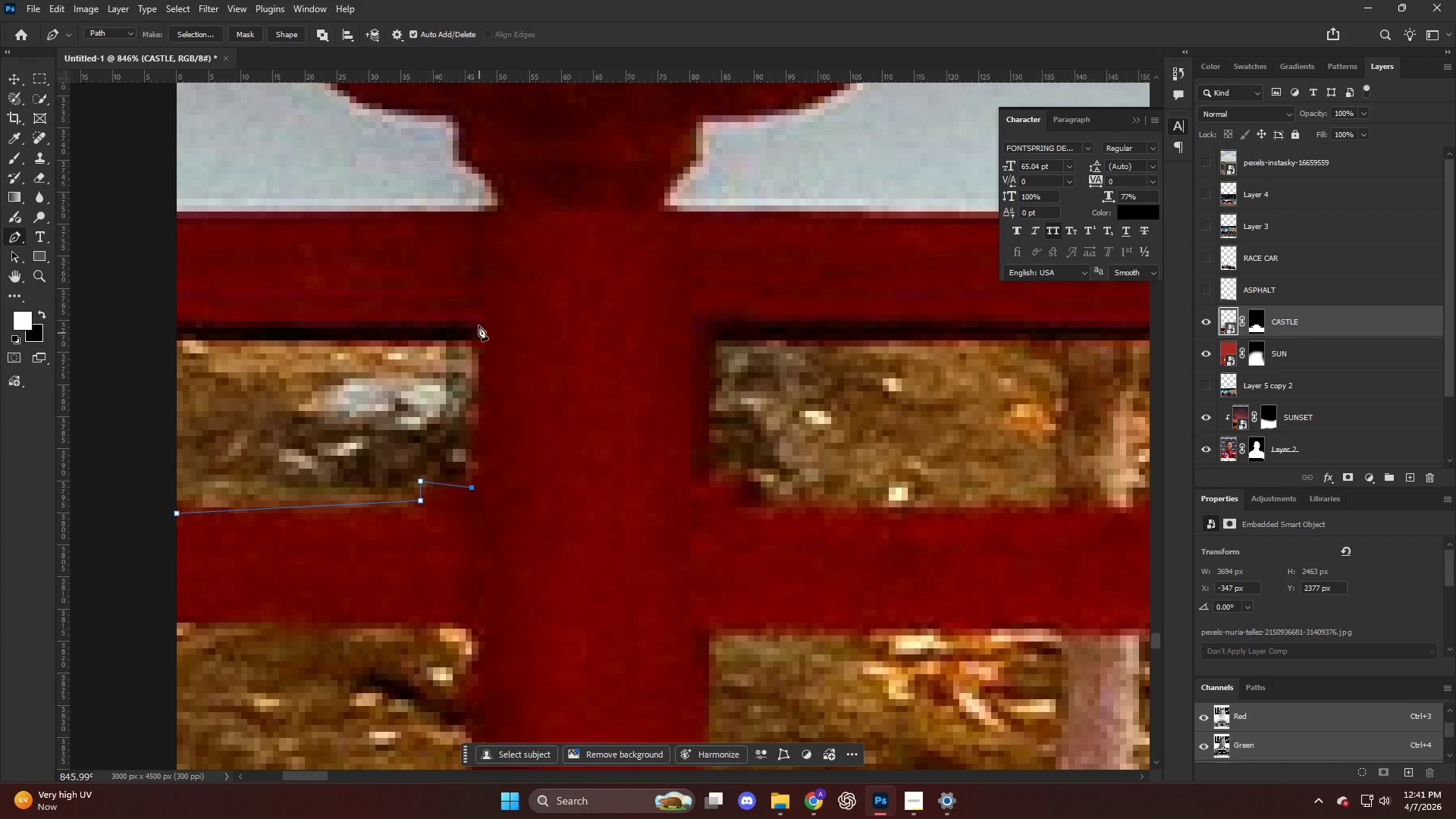 
left_click([480, 338])
 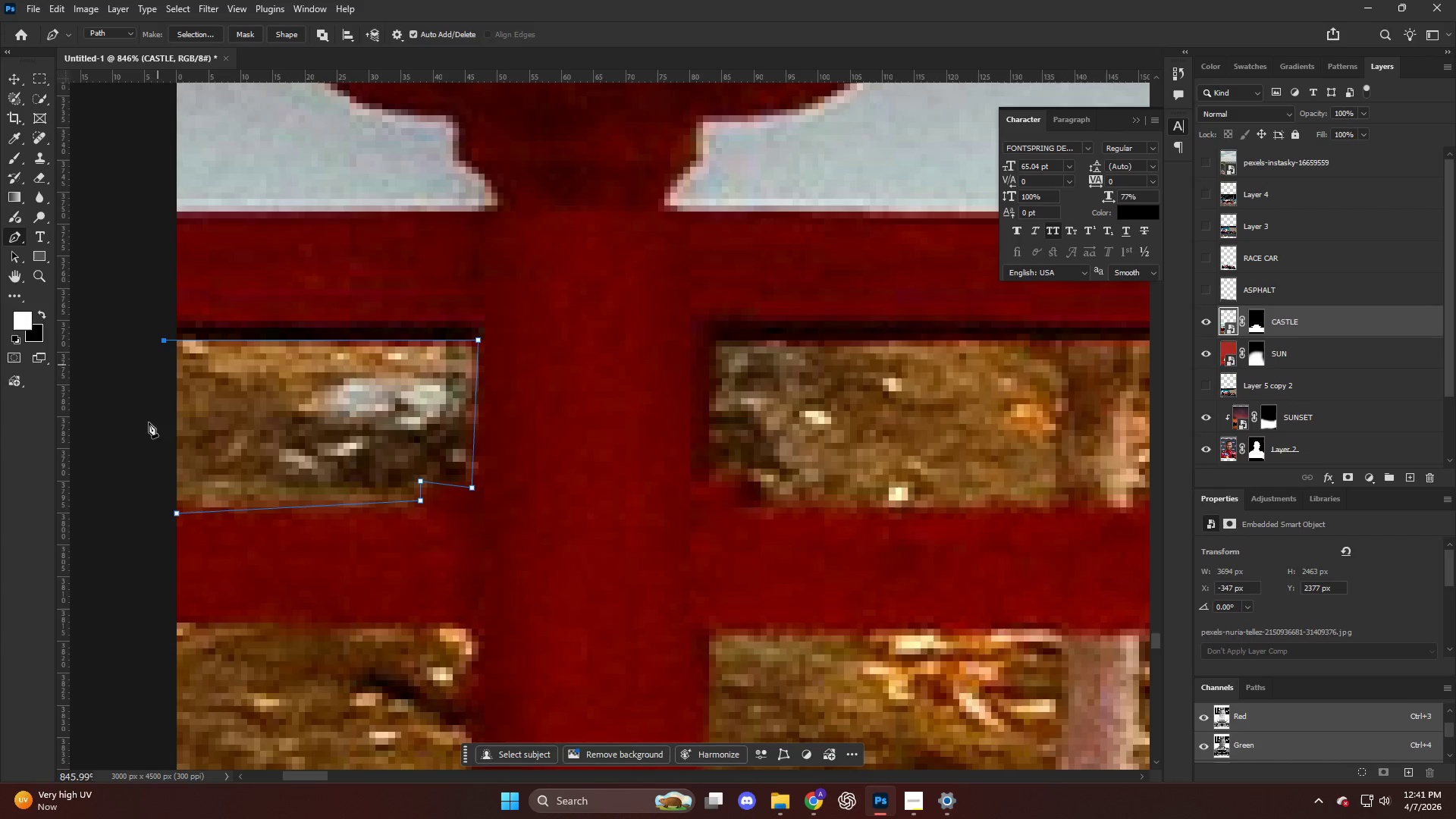 
key(Control+Shift+NumpadEnter)
 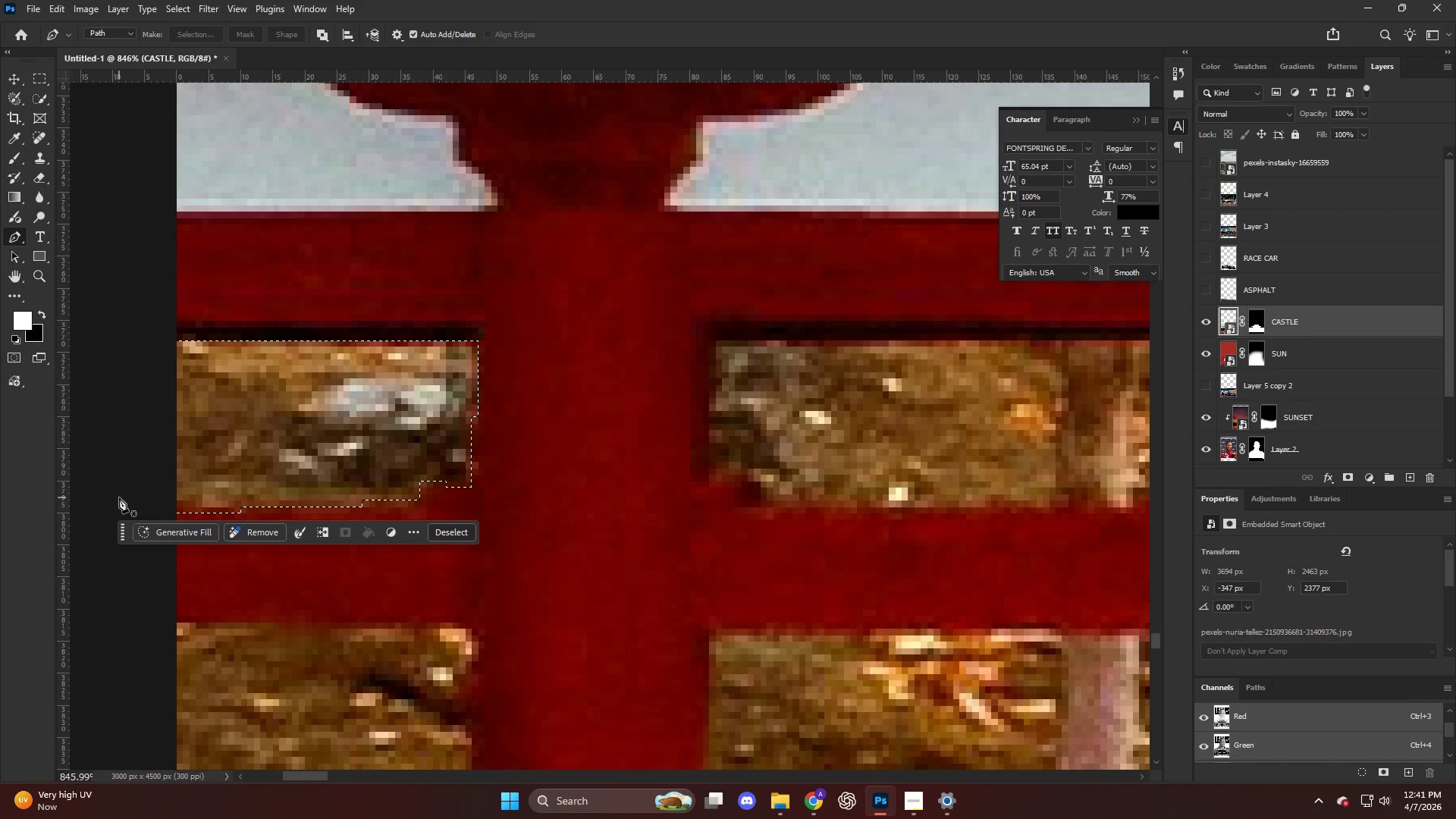 
key(Backspace)
 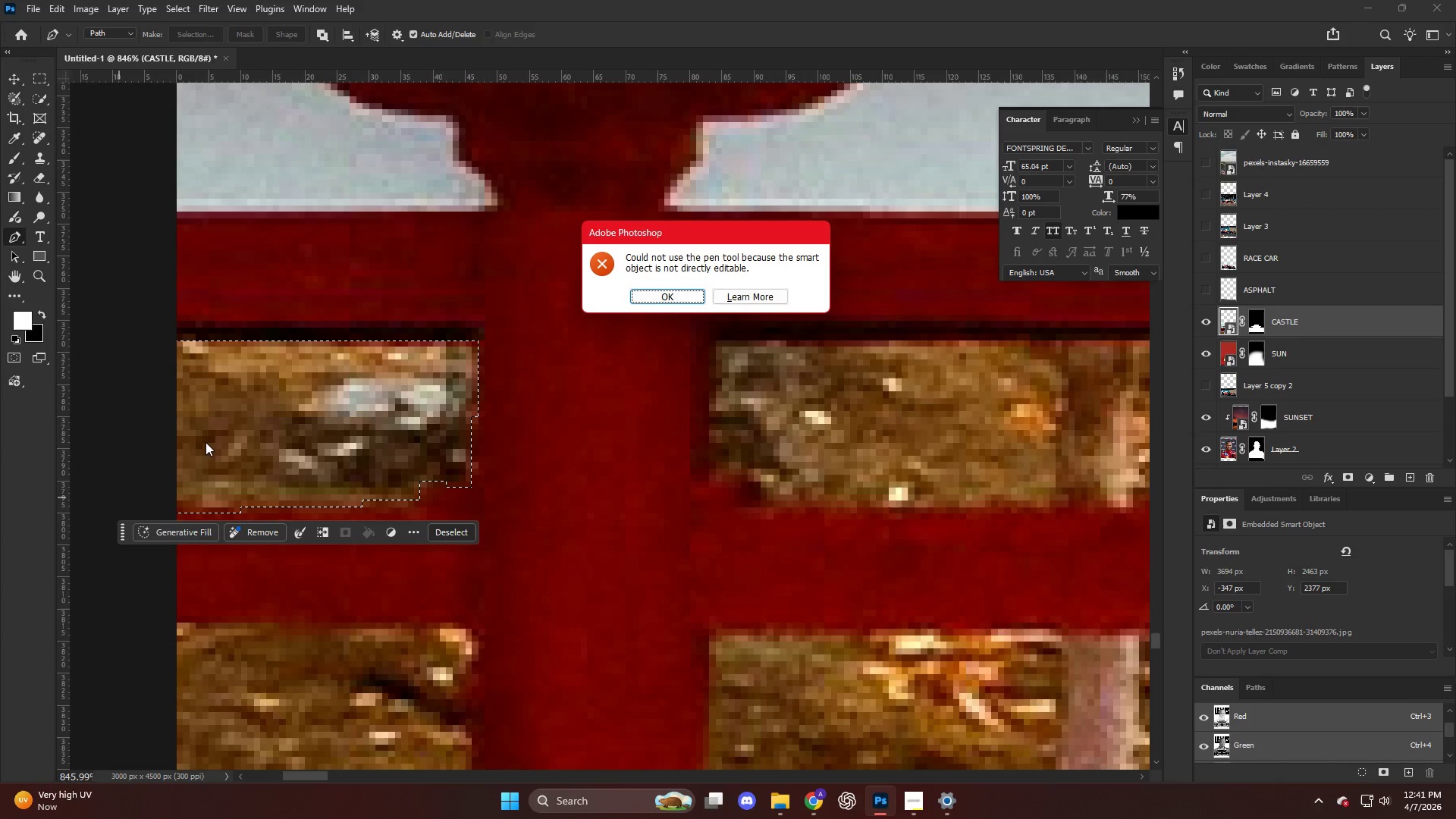 
key(NumpadEnter)
 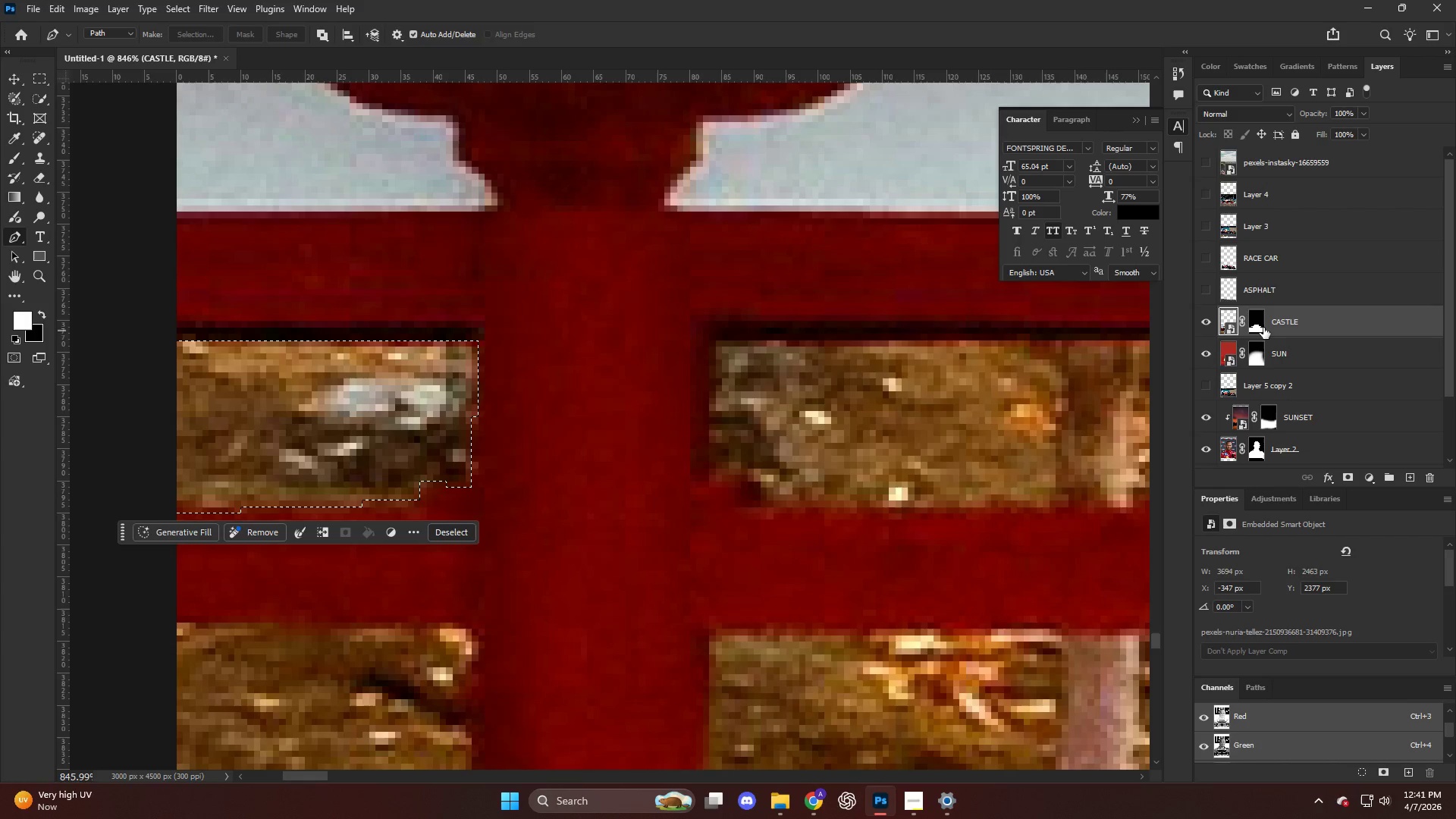 
key(Backspace)
 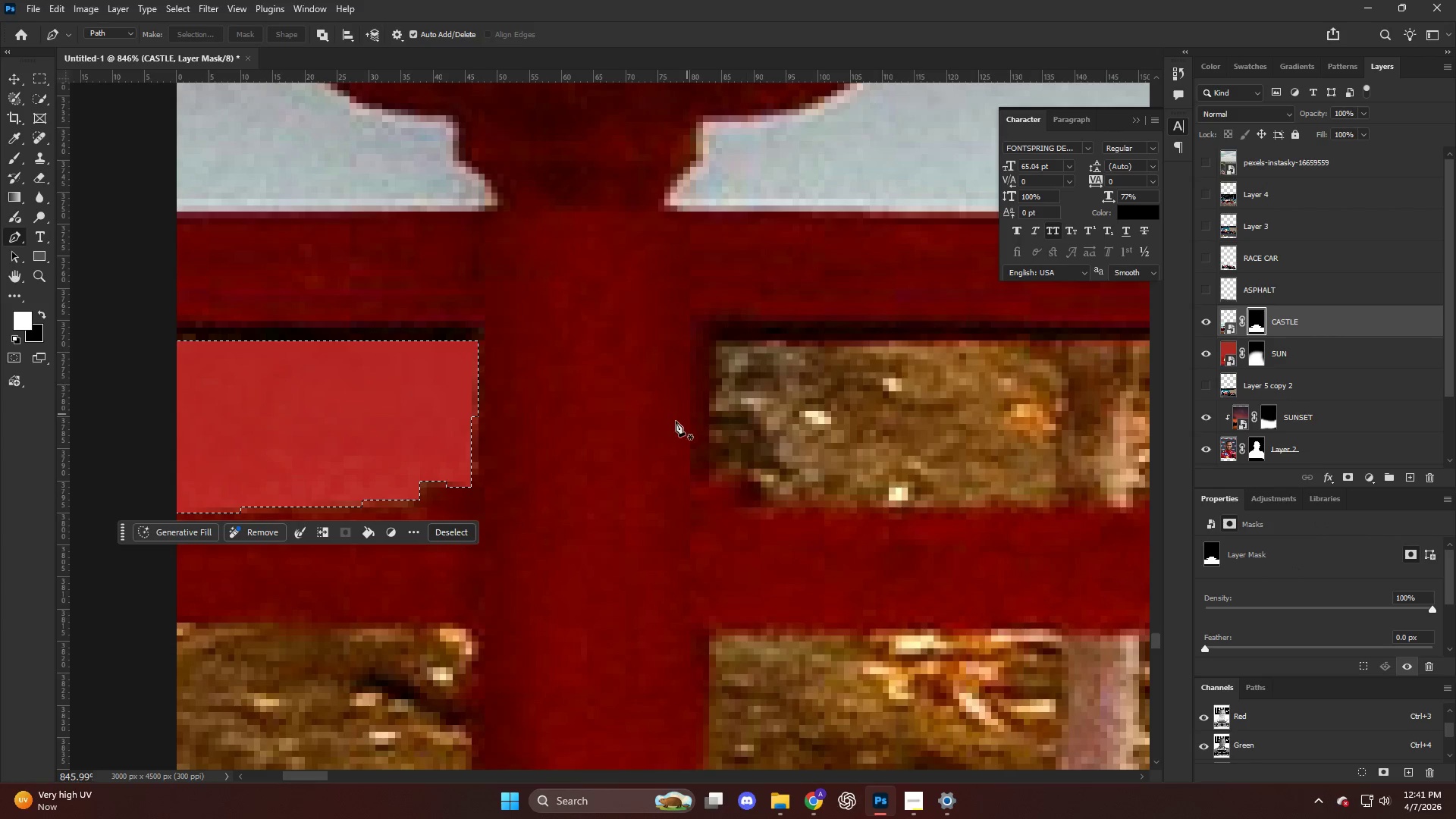 
key(Control+D)
 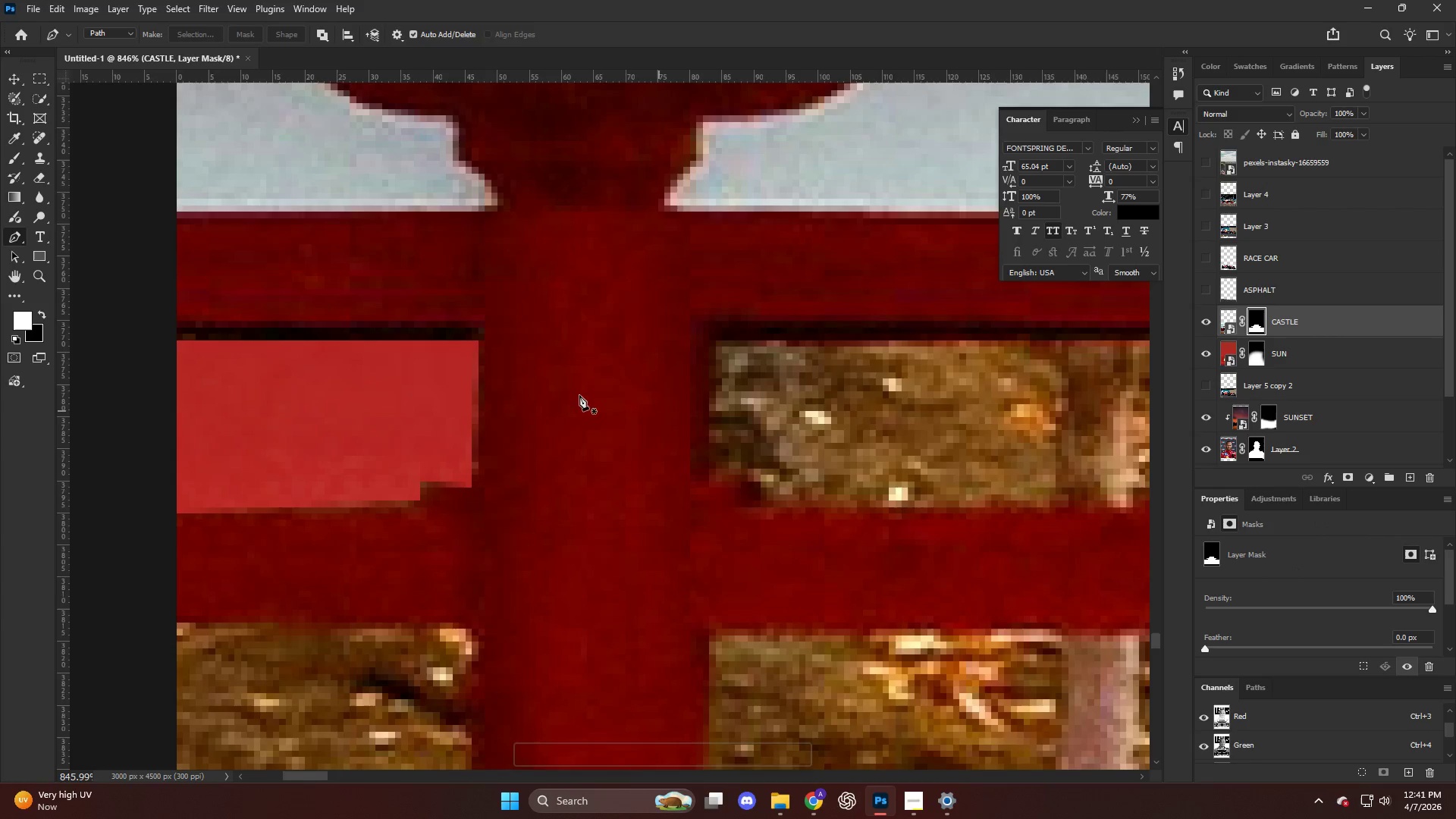 
hold_key(key=AltLeft, duration=0.47)
hold_key(key=AltLeft, duration=0.78)
scroll: coordinate [349, 364], scroll_direction: down, amount: 5.0
 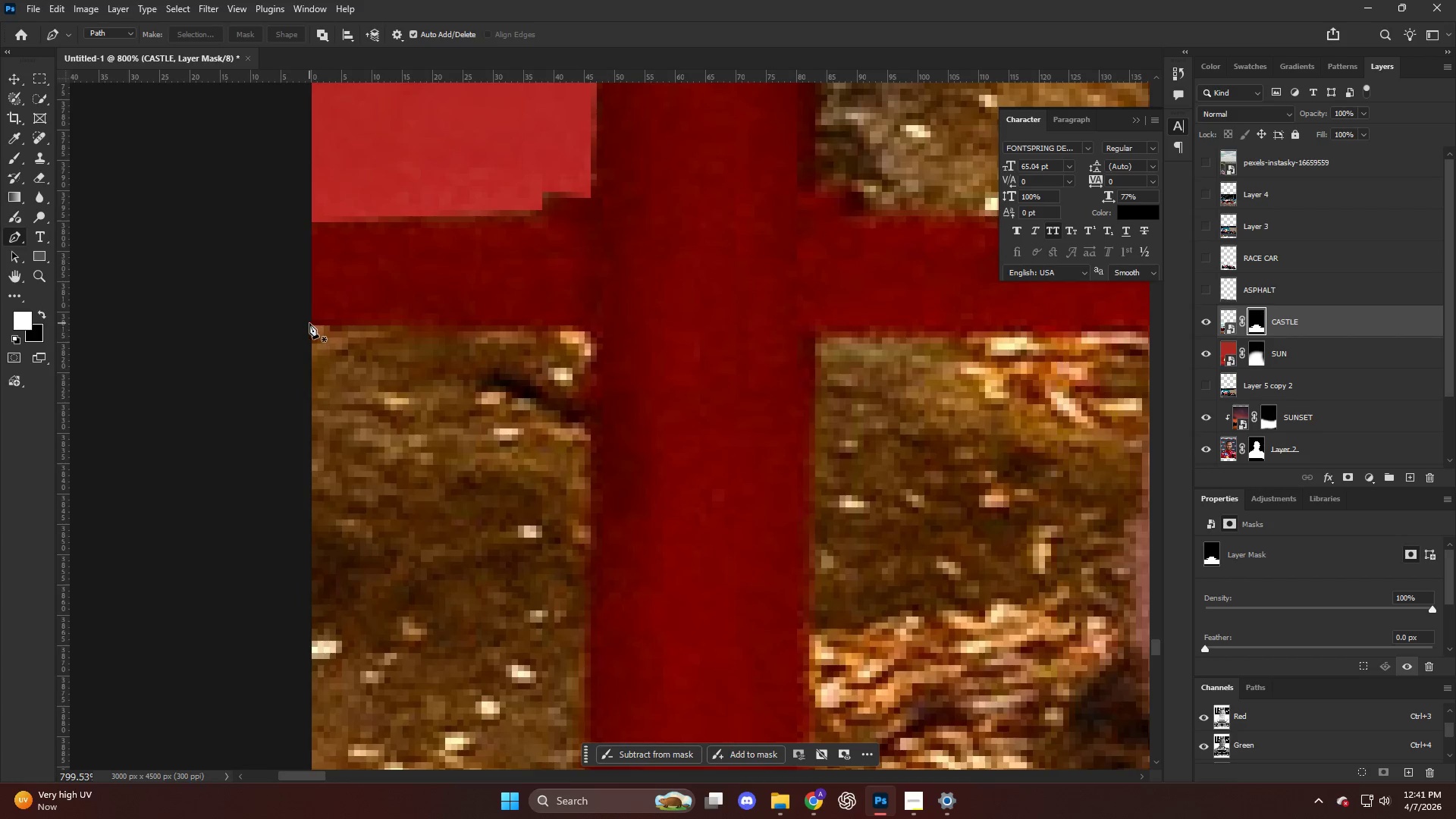 
left_click([309, 322])
 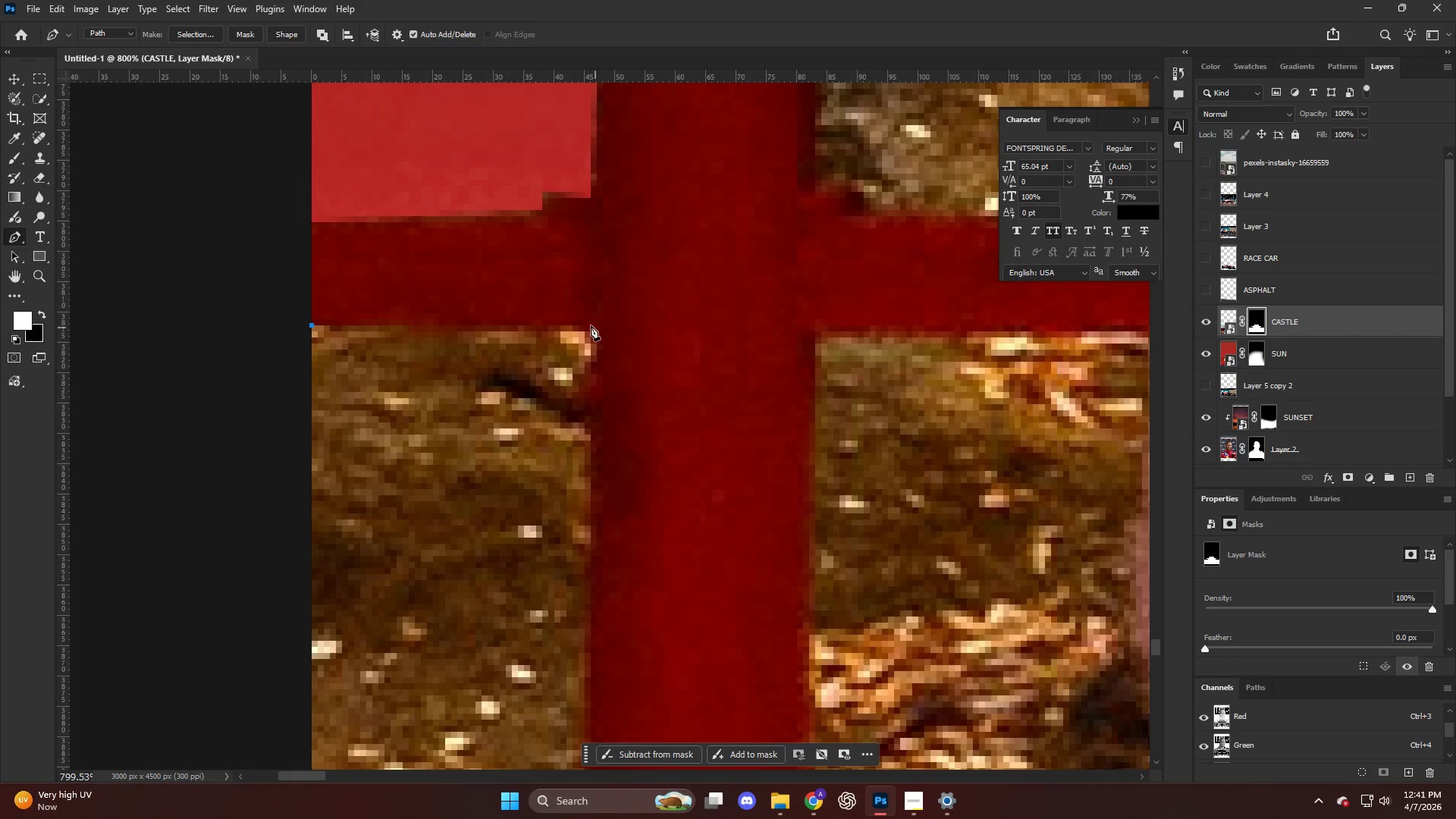 
hold_key(key=AltLeft, duration=0.38)
 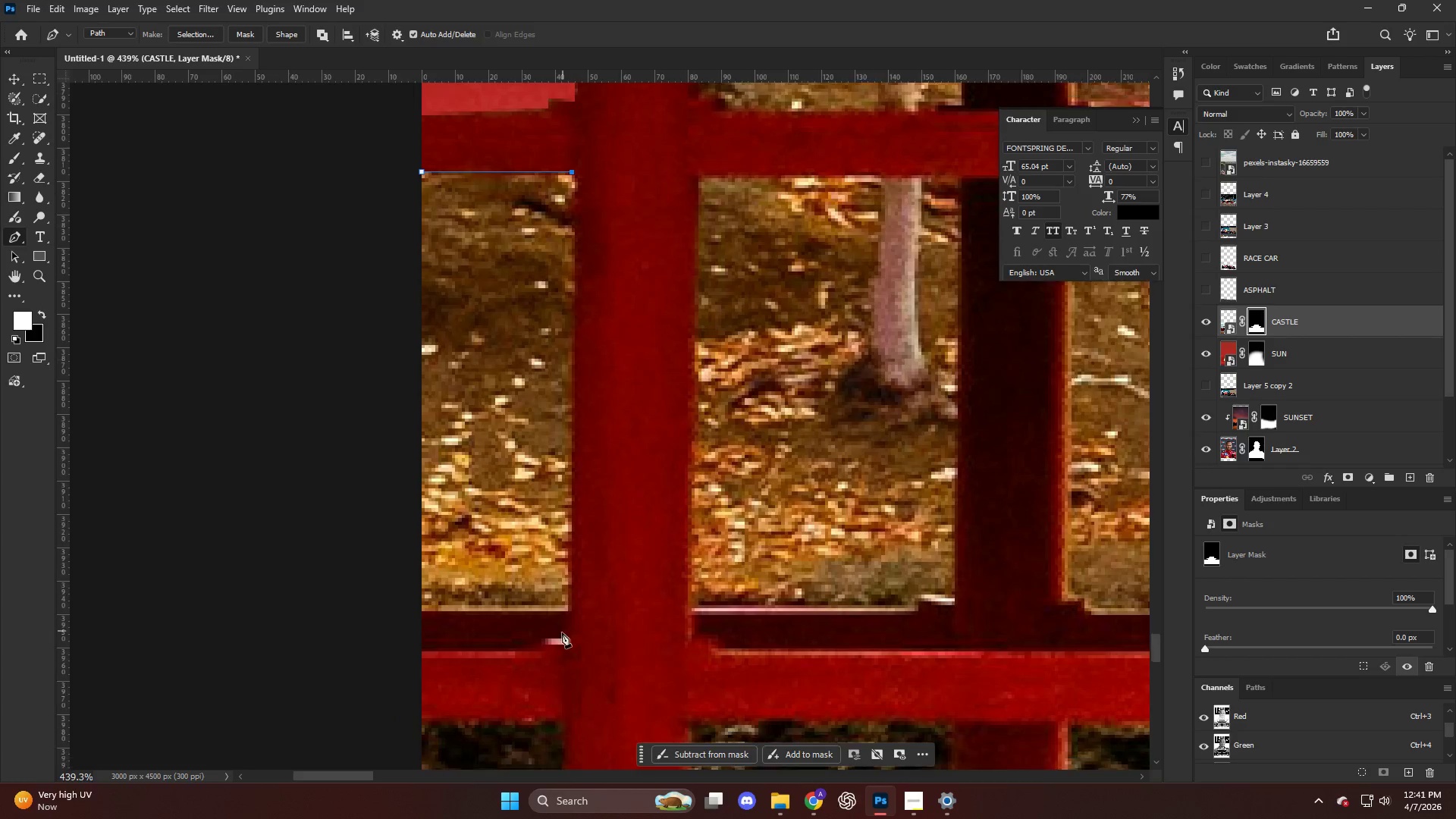 
key(Alt+AltLeft)
 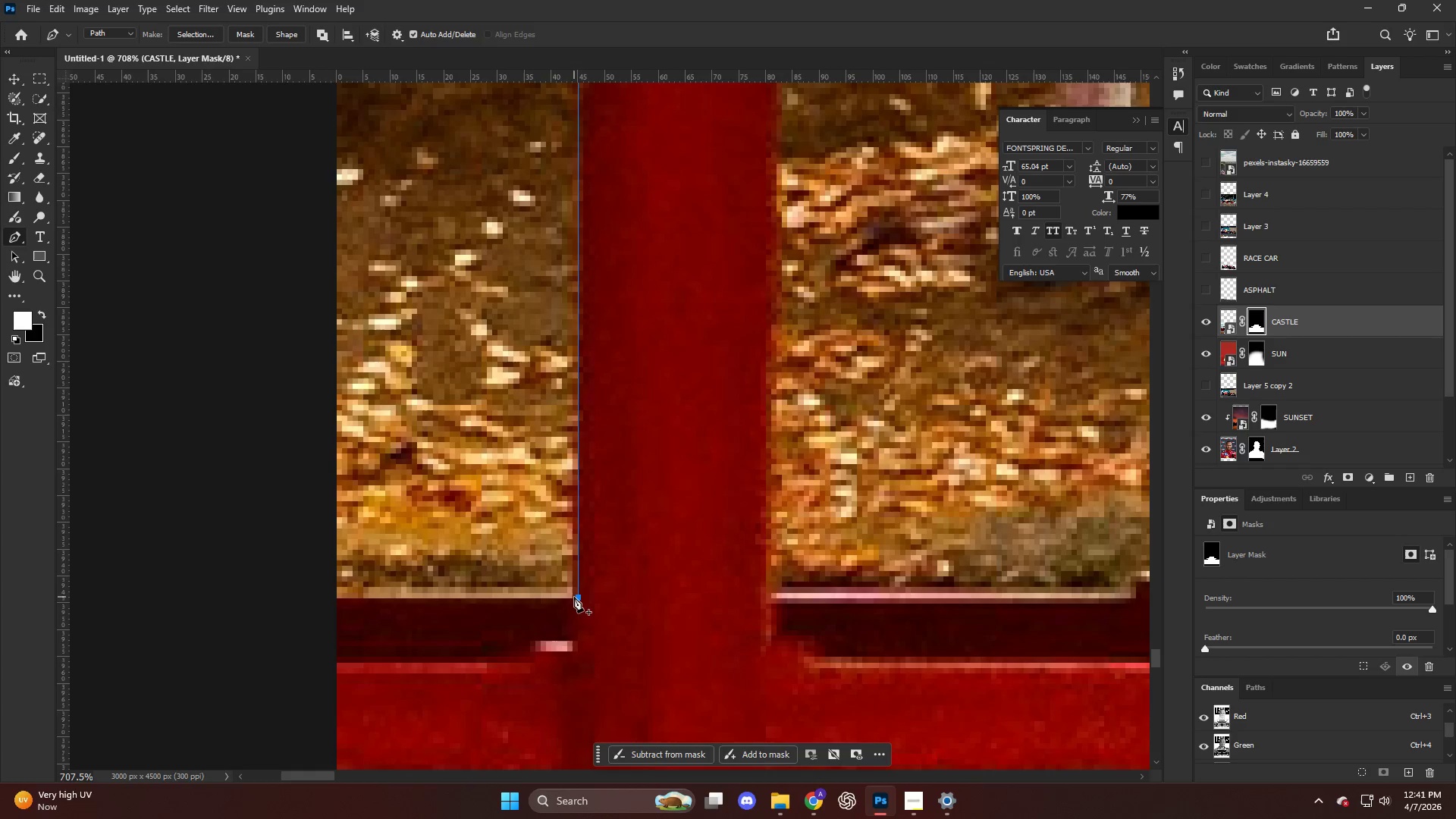 
scroll: coordinate [562, 636], scroll_direction: down, amount: 15.0
 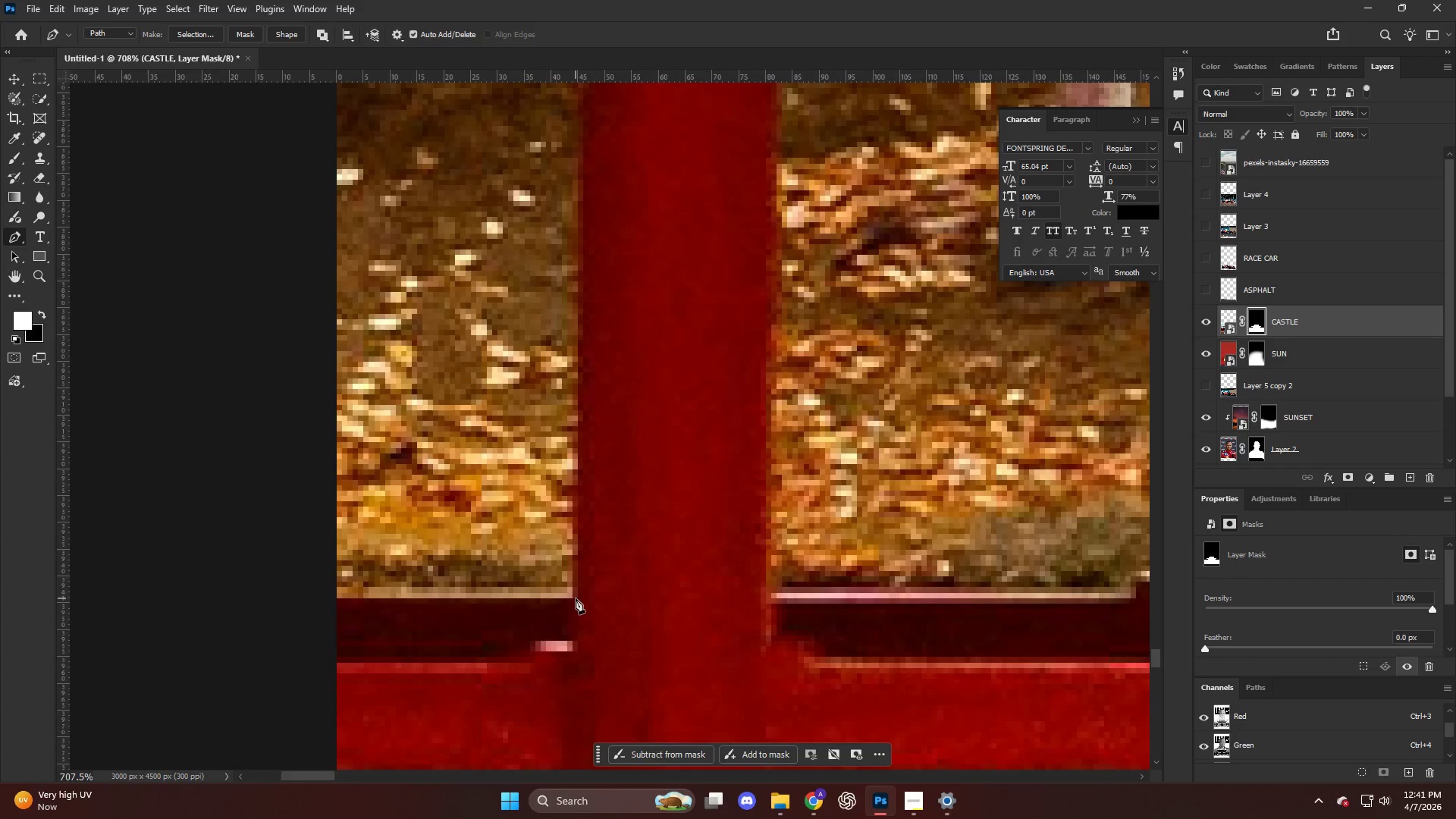 
key(Control+ControlLeft)
 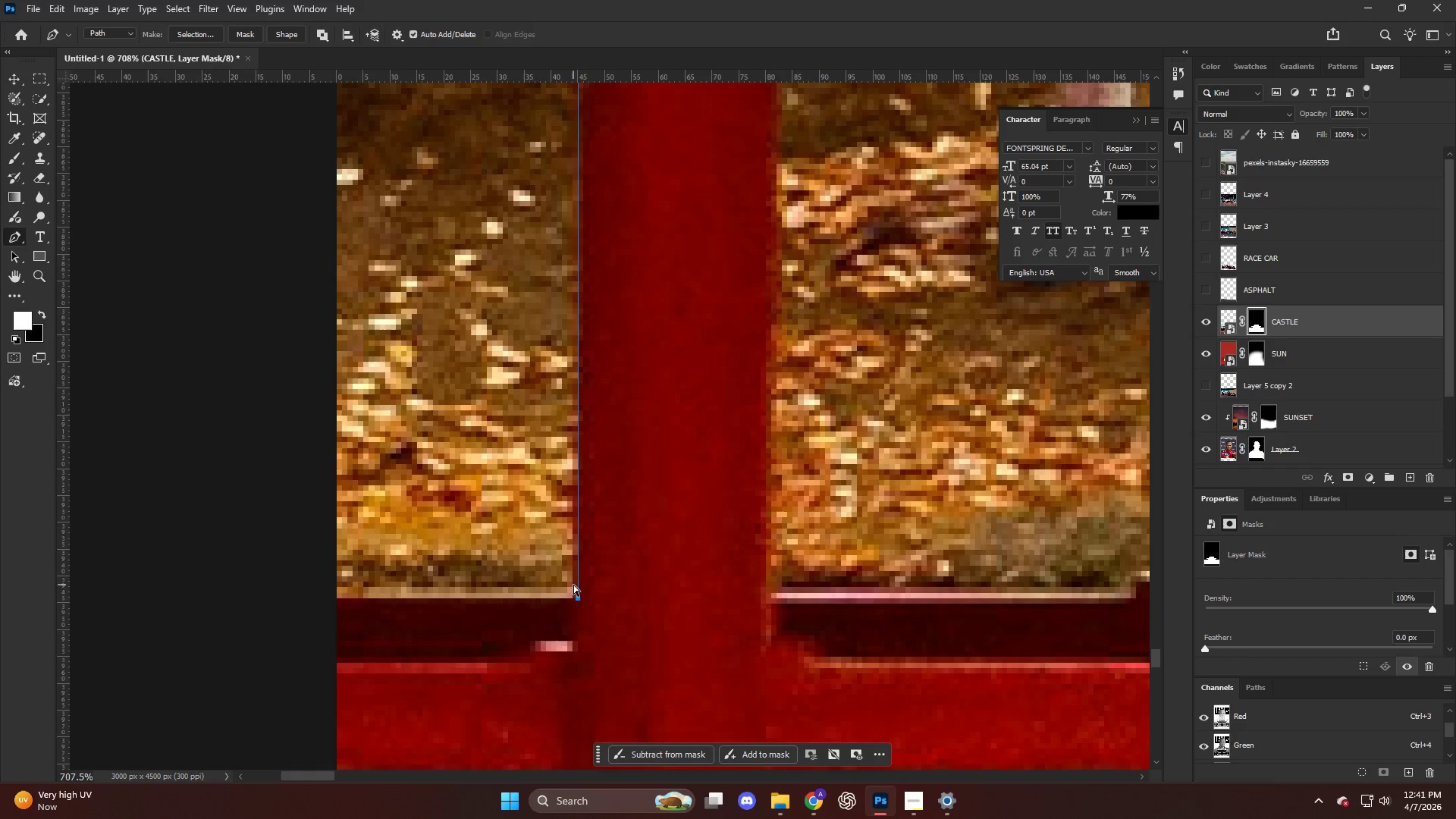 
key(Control+Z)
 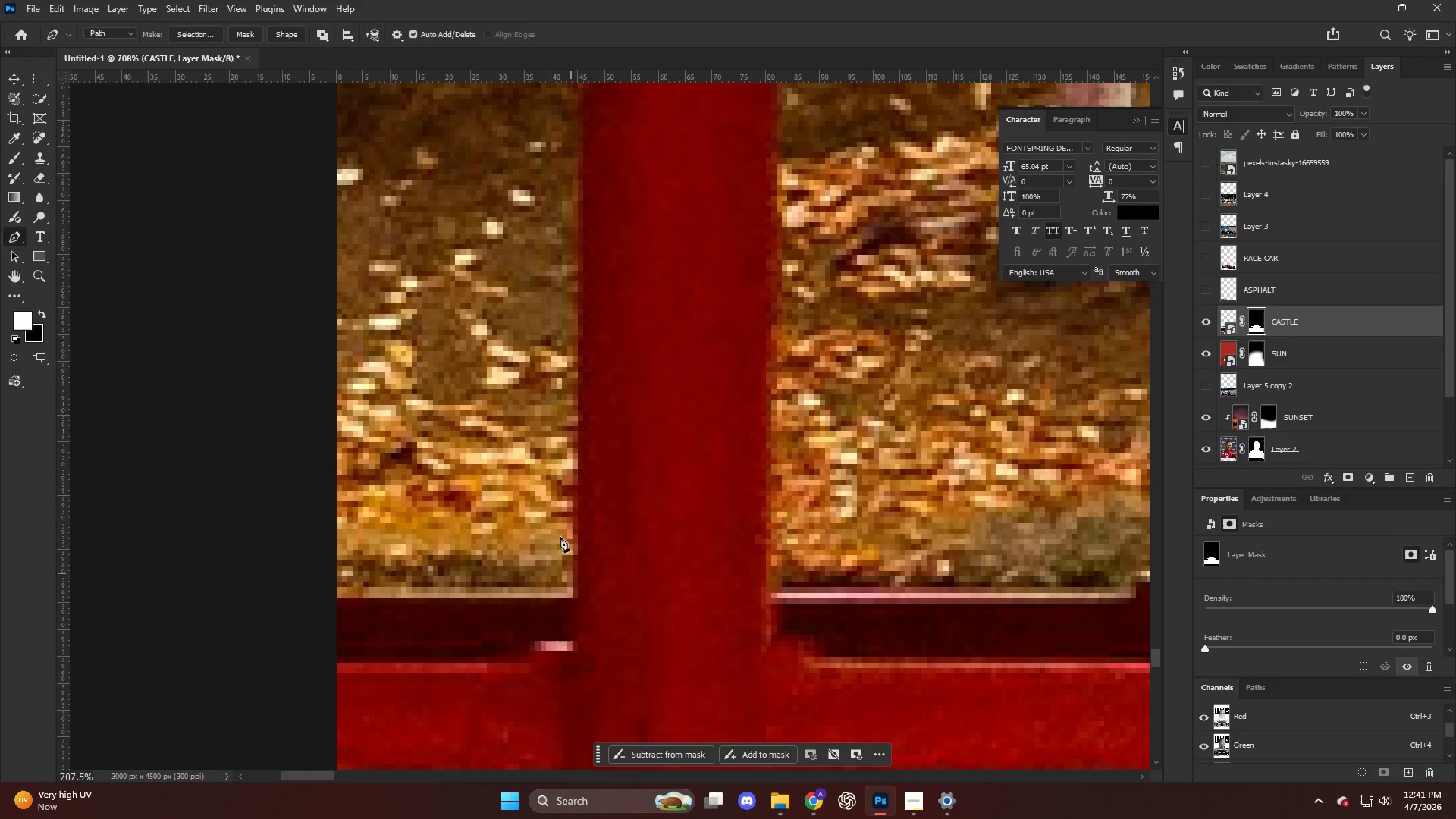 
scroll: coordinate [610, 224], scroll_direction: up, amount: 19.0
 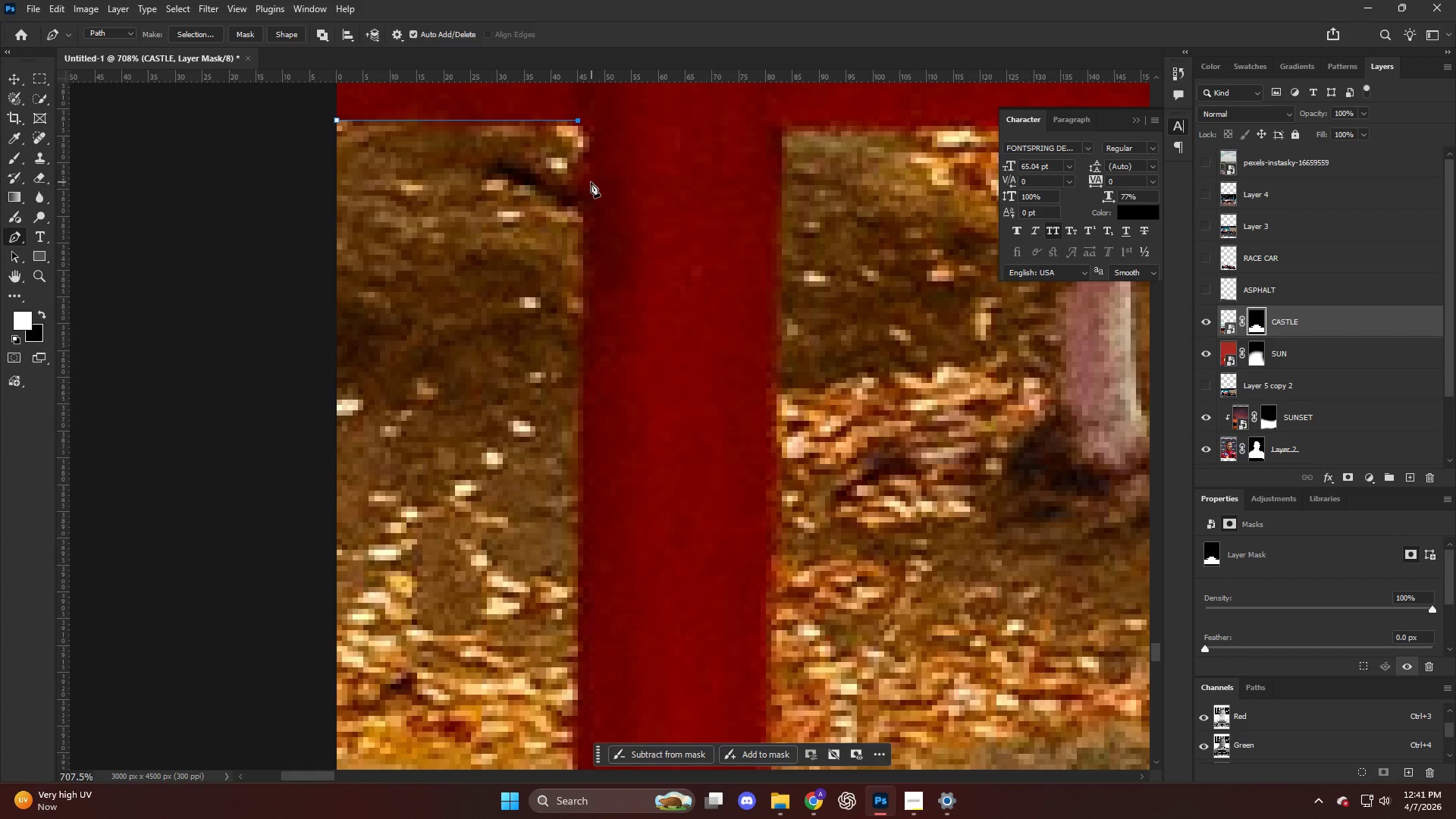 
key(ArrowRight)
 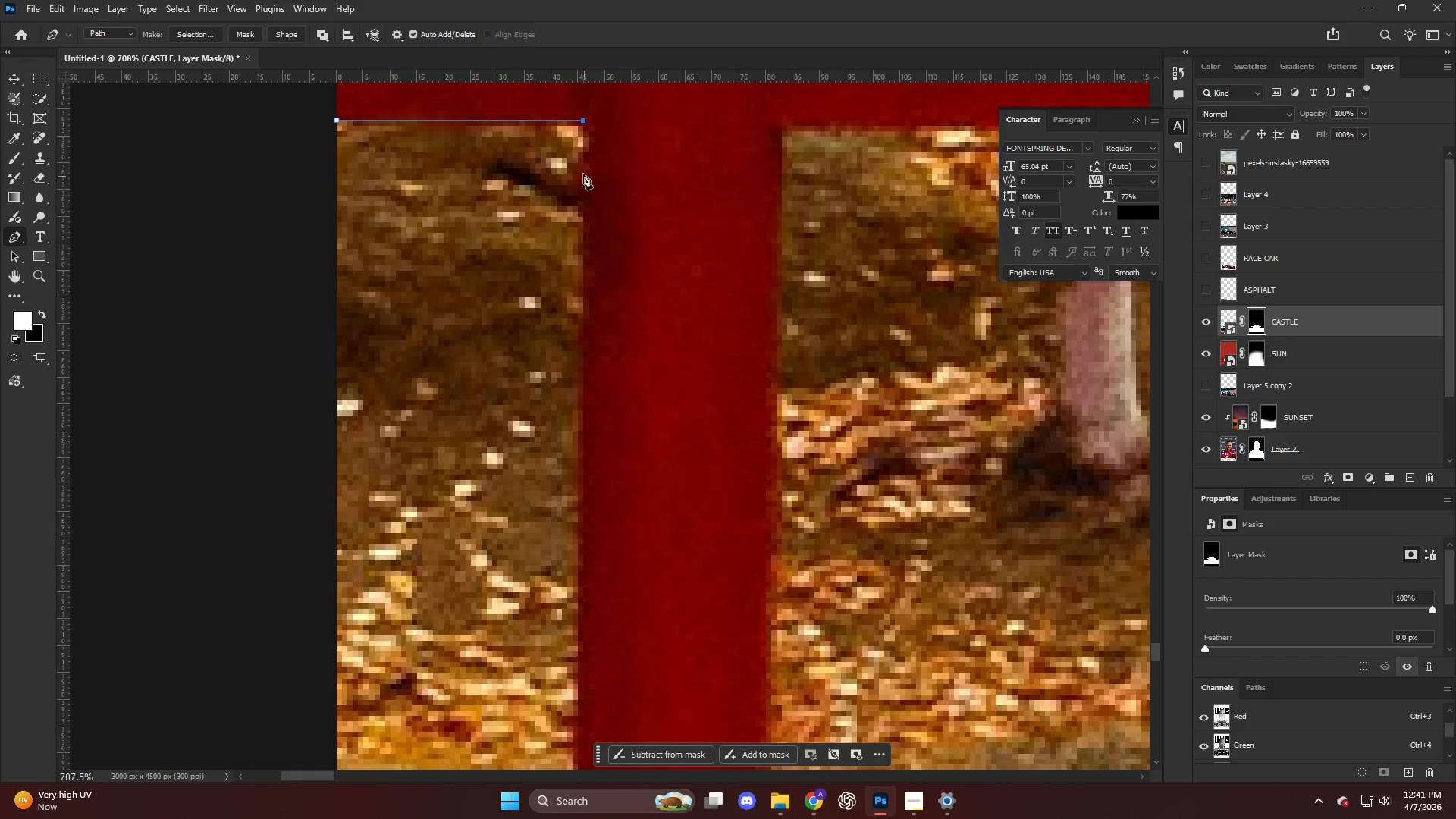 
key(ArrowRight)
 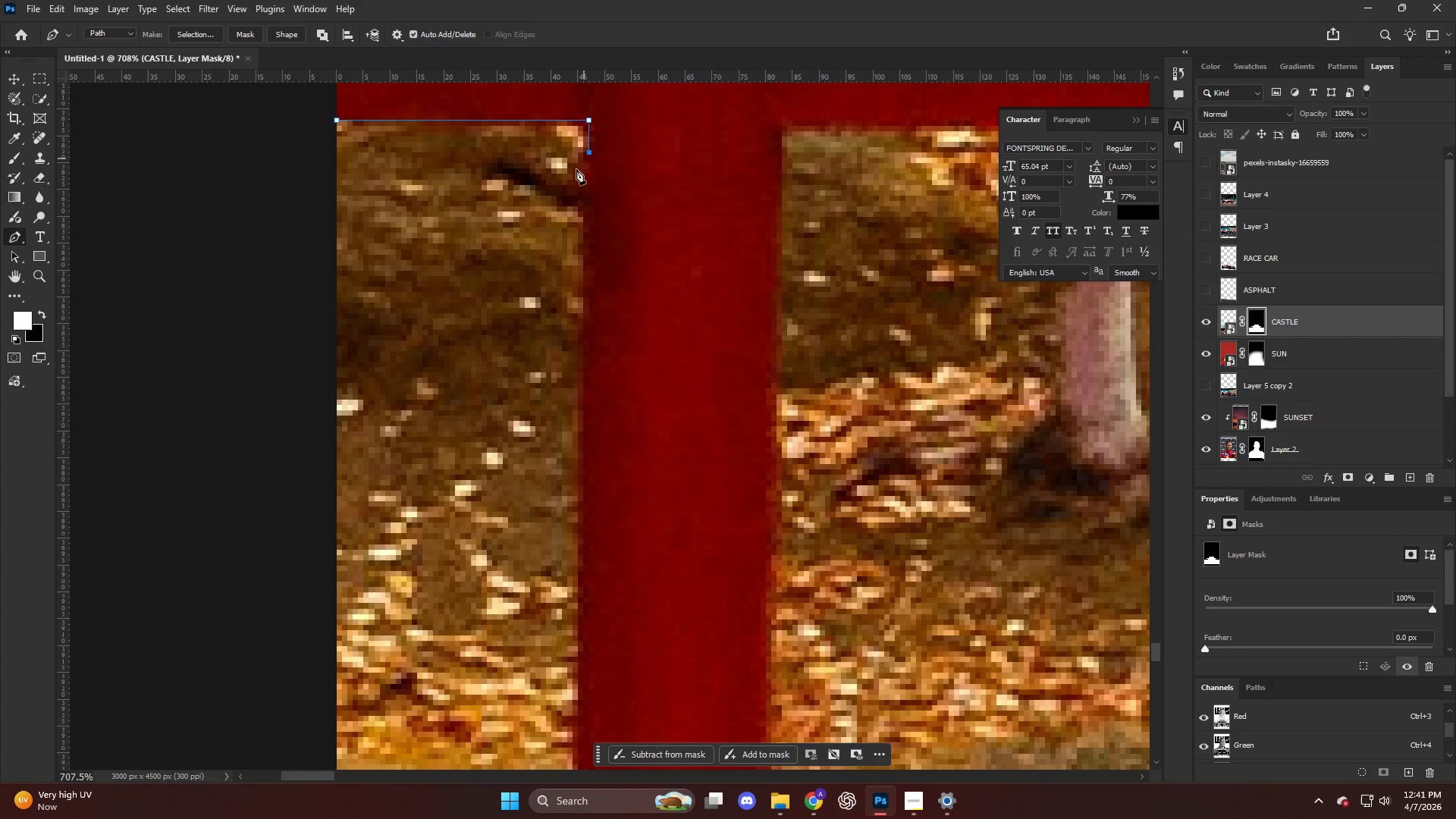 
left_click_drag(start_coordinate=[574, 184], to_coordinate=[579, 197])
 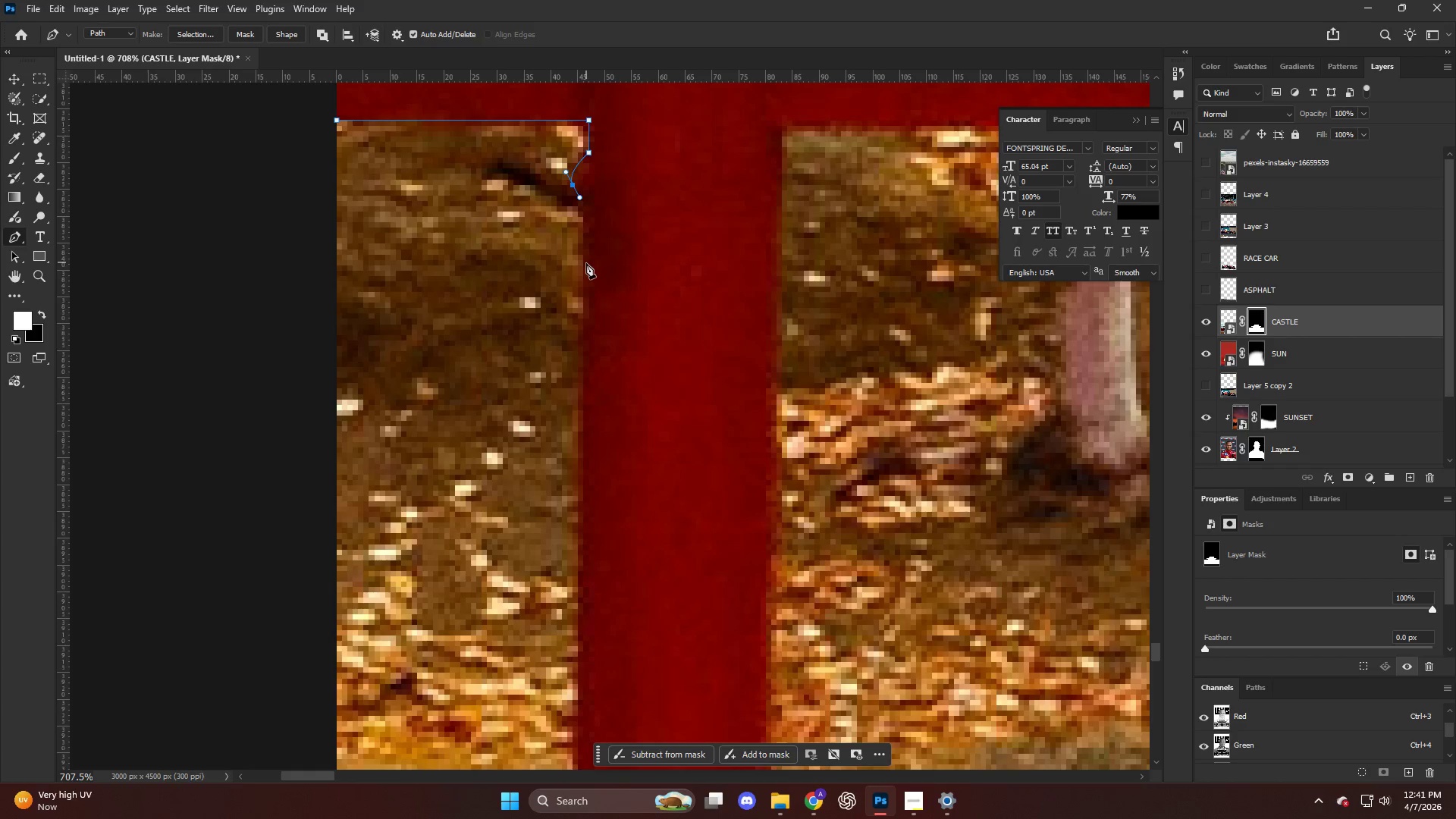 
left_click_drag(start_coordinate=[586, 263], to_coordinate=[588, 301])
 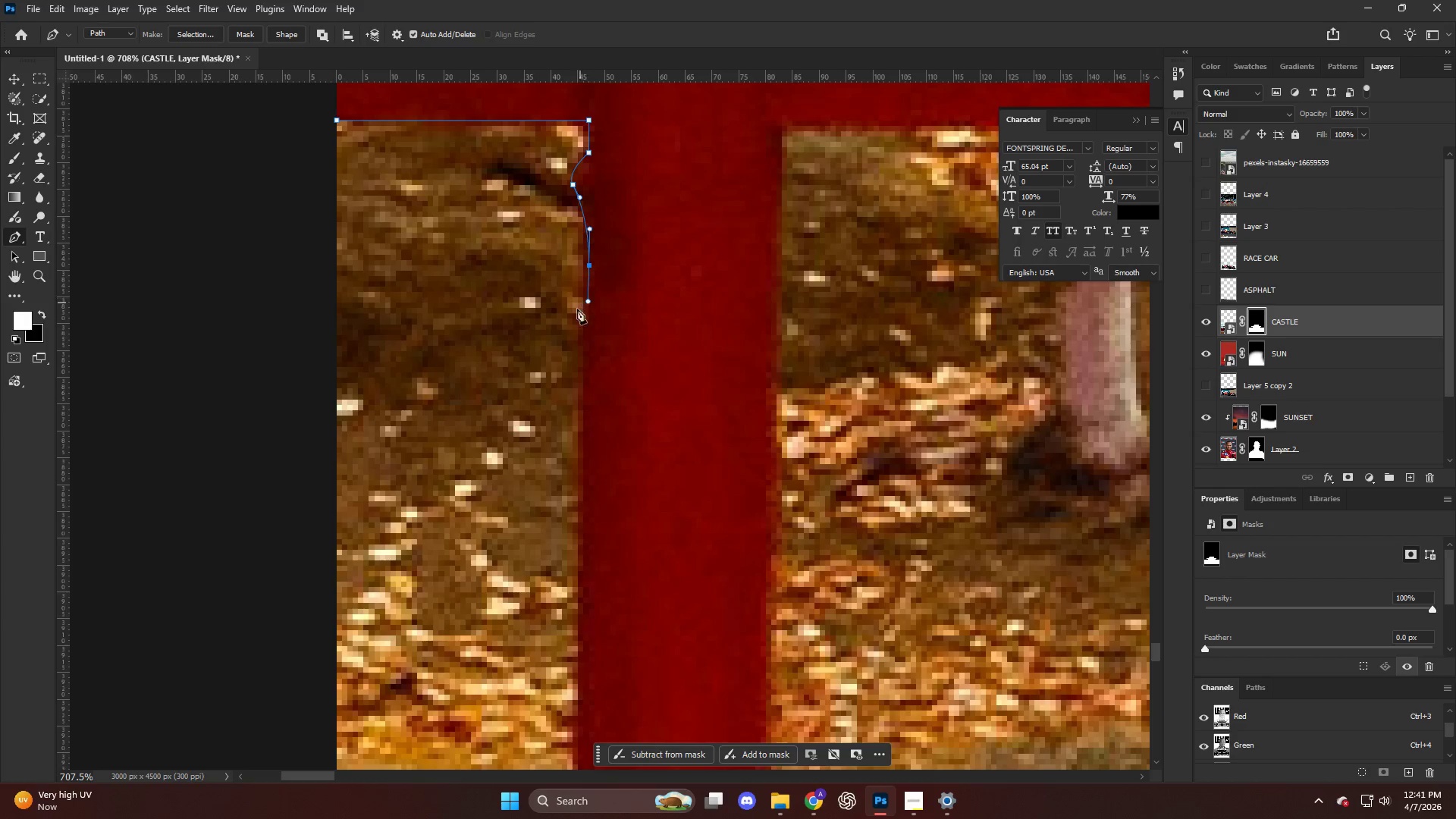 
scroll: coordinate [570, 579], scroll_direction: down, amount: 22.0
 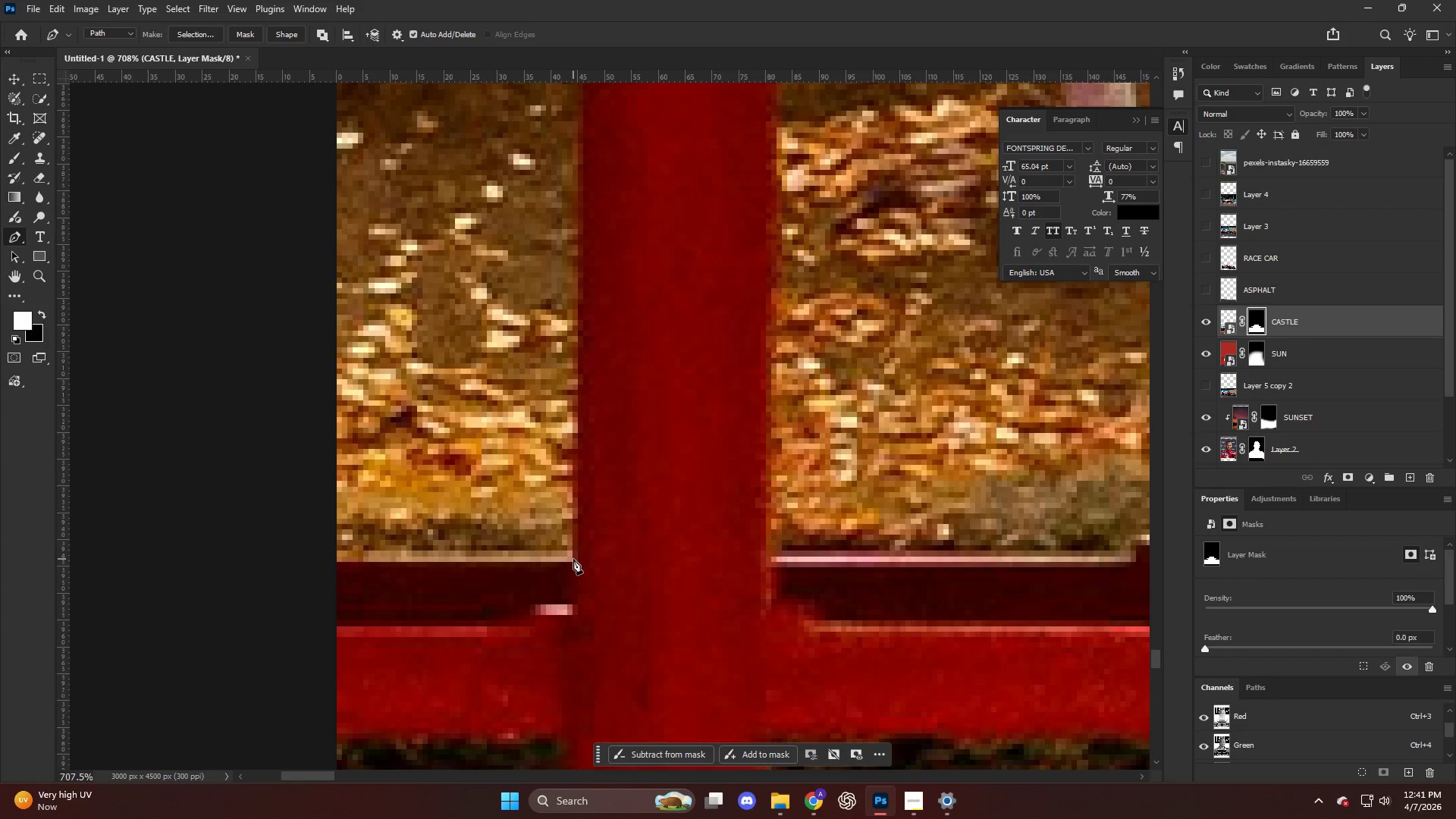 
left_click([572, 554])
 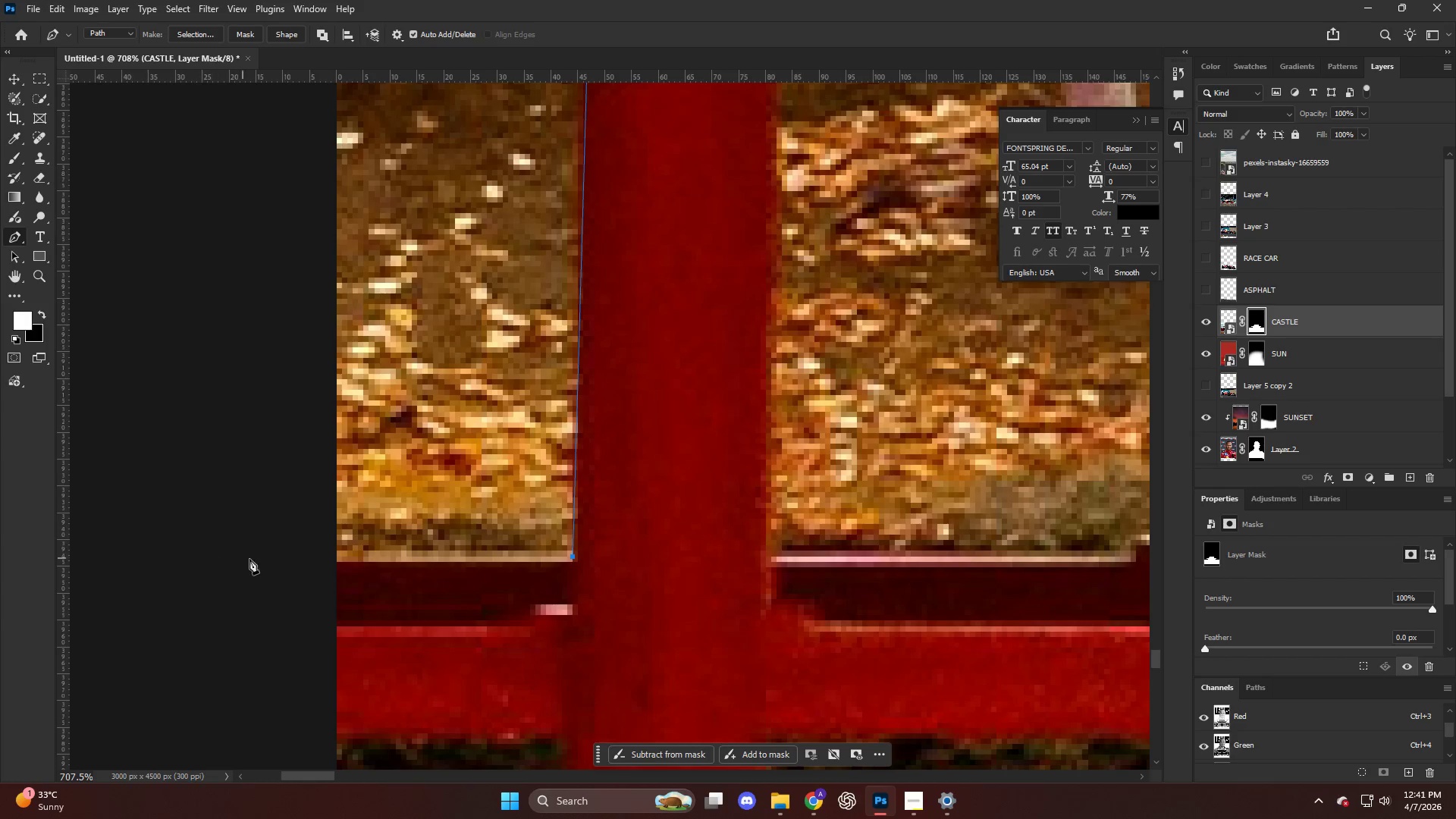 
left_click([265, 564])
 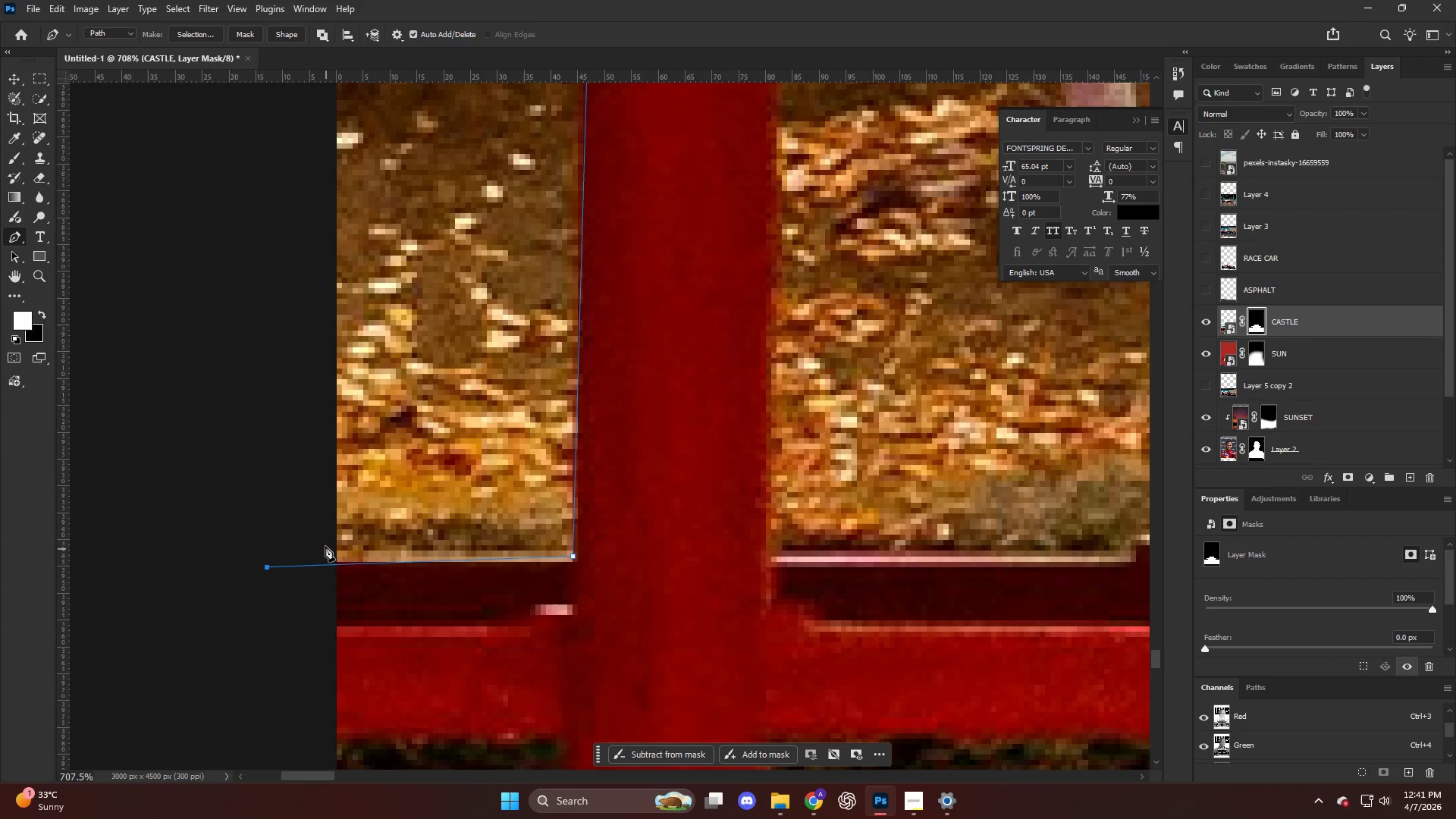 
key(Control+ControlLeft)
 